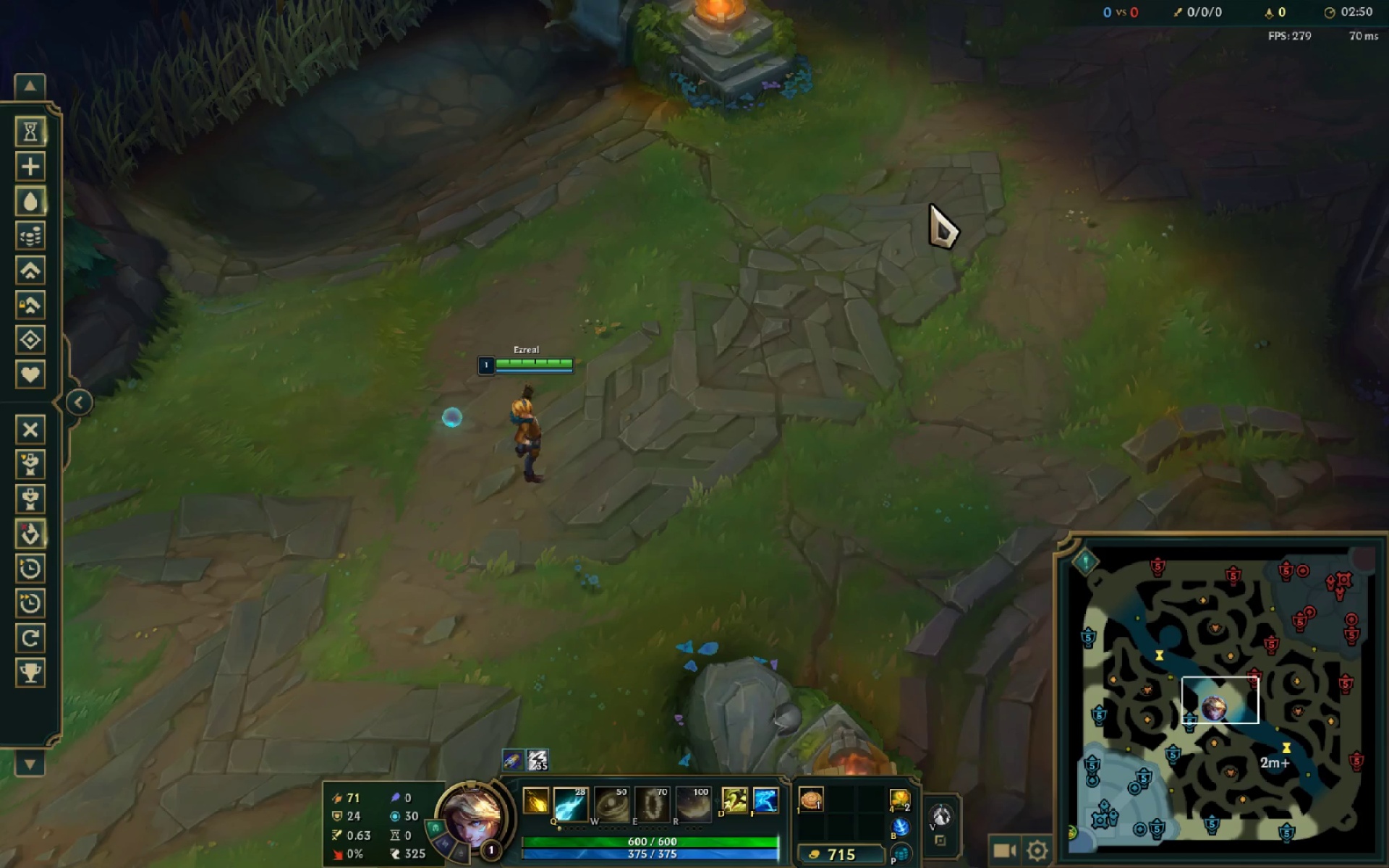 
key(Q)
 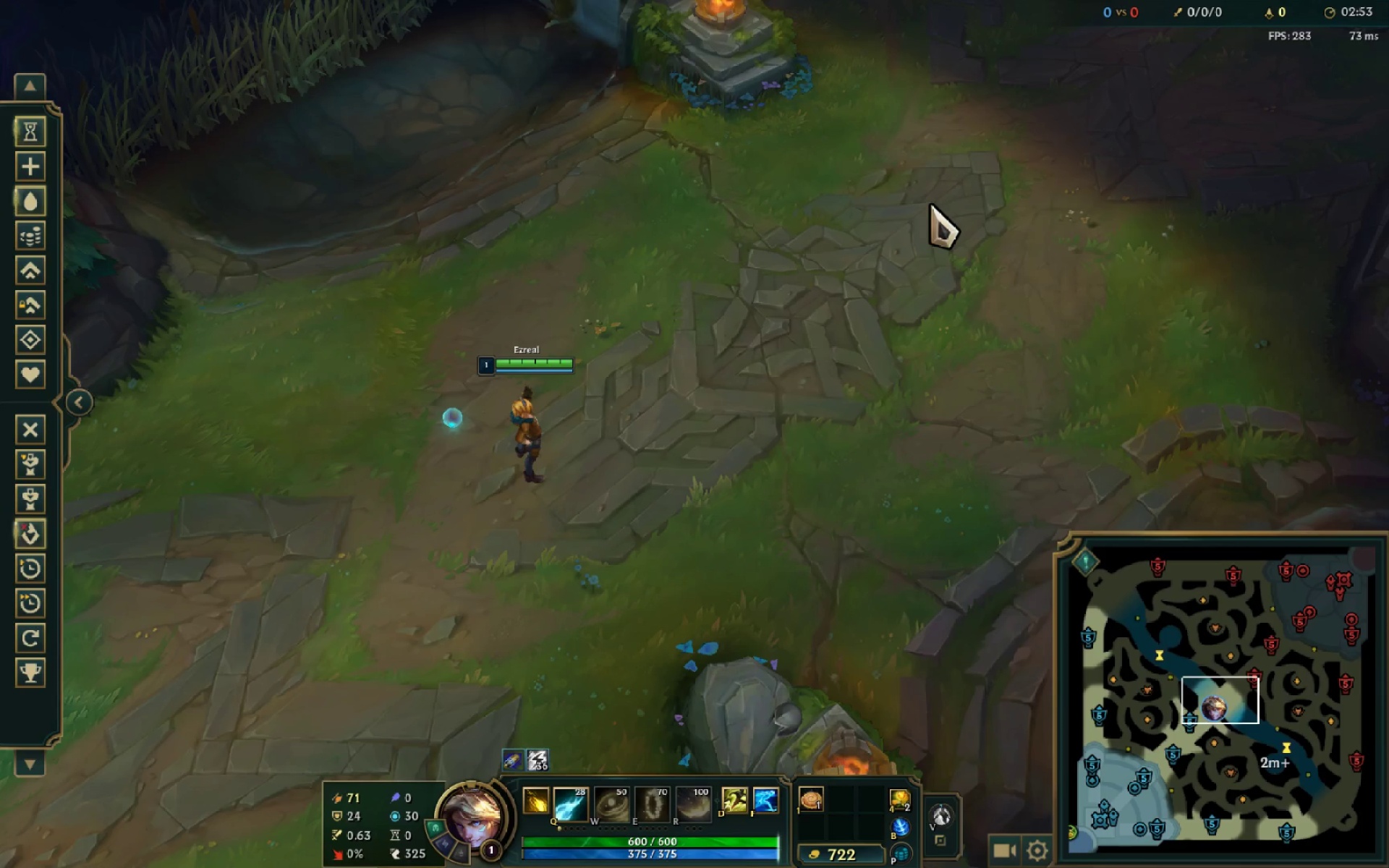 
key(Q)
 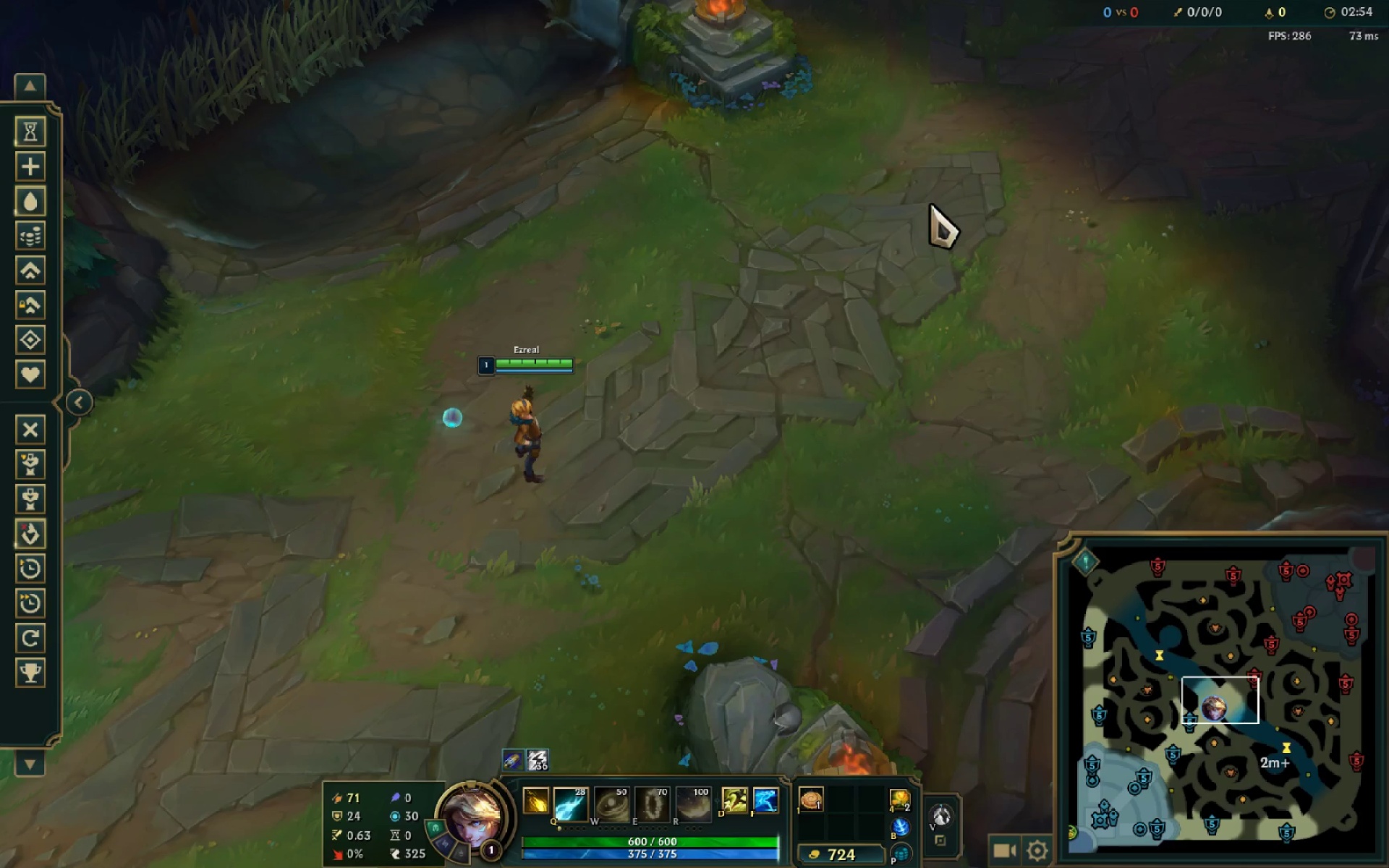 
left_click([930, 204])
 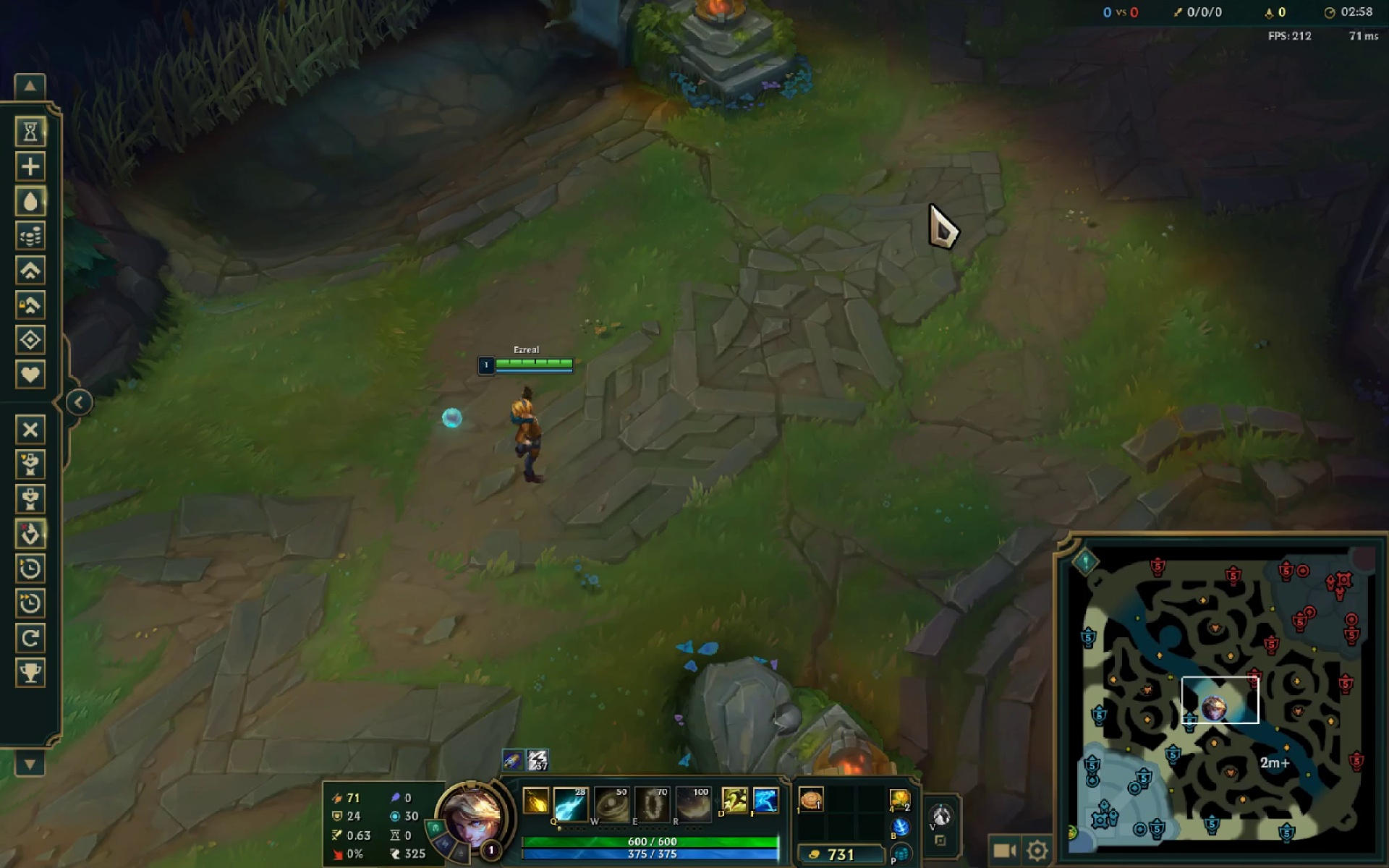 
key(Delete)
 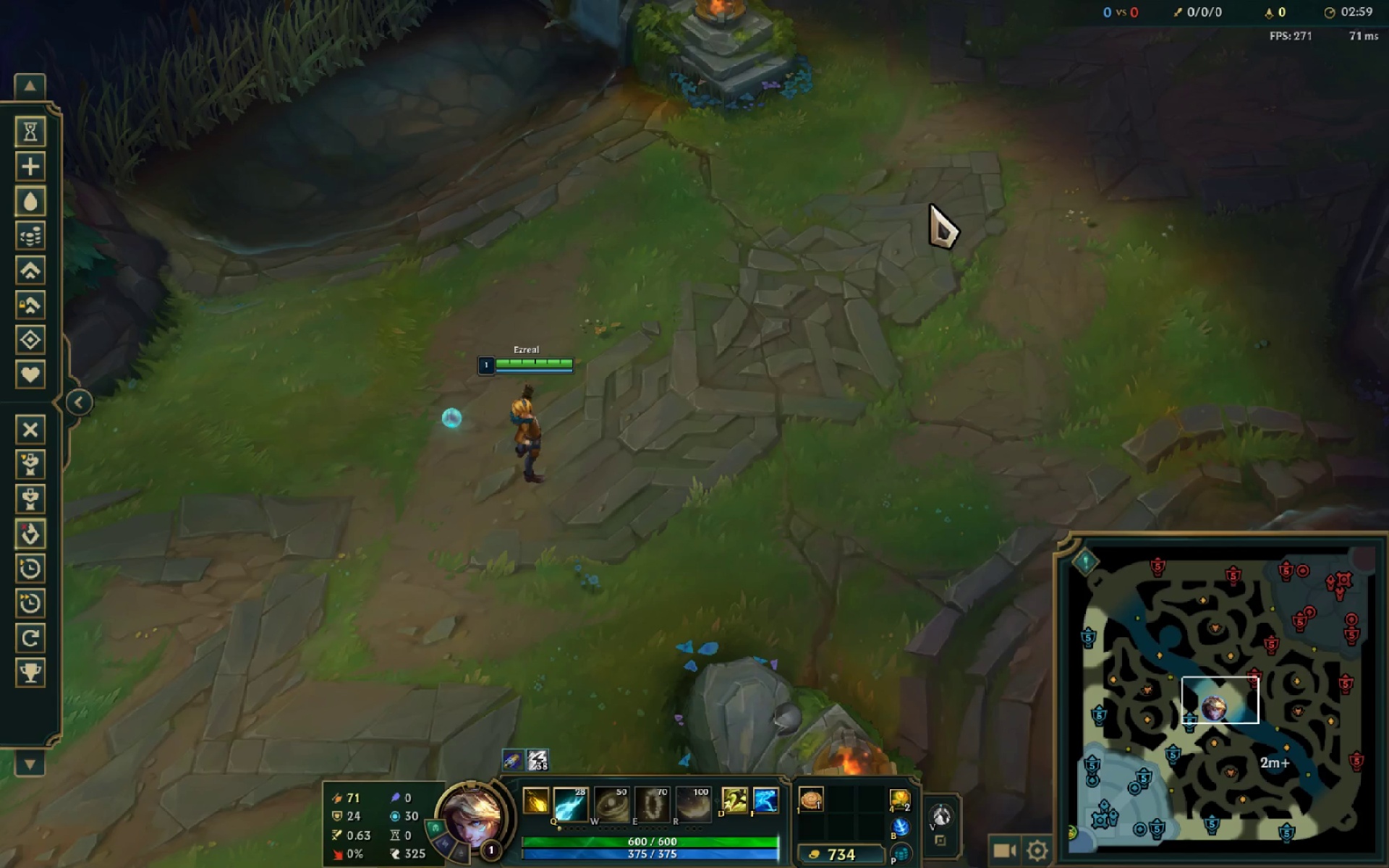 
key(Alt+AltLeft)
 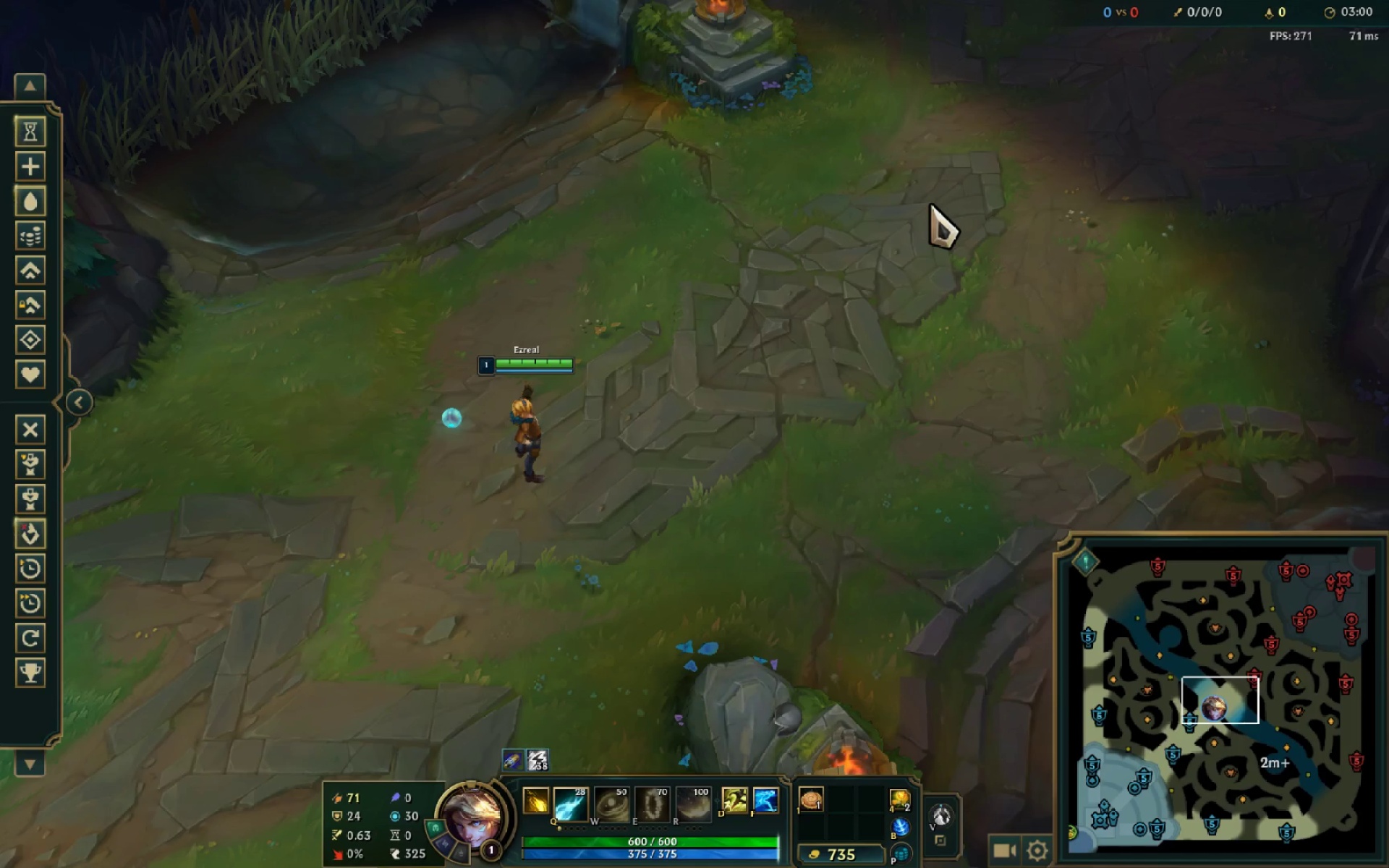 
key(Alt+Tab)
 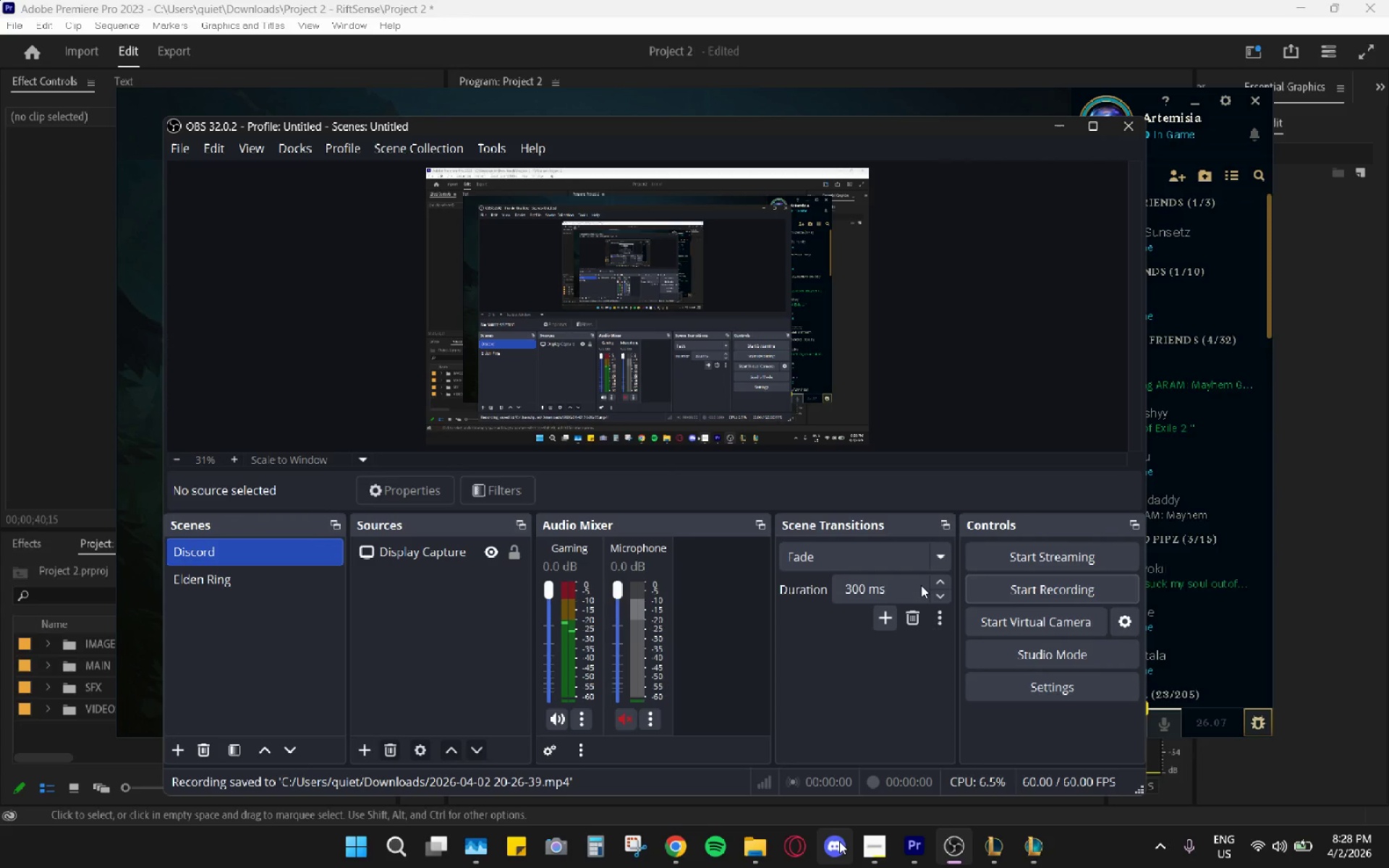 
double_click([764, 840])
 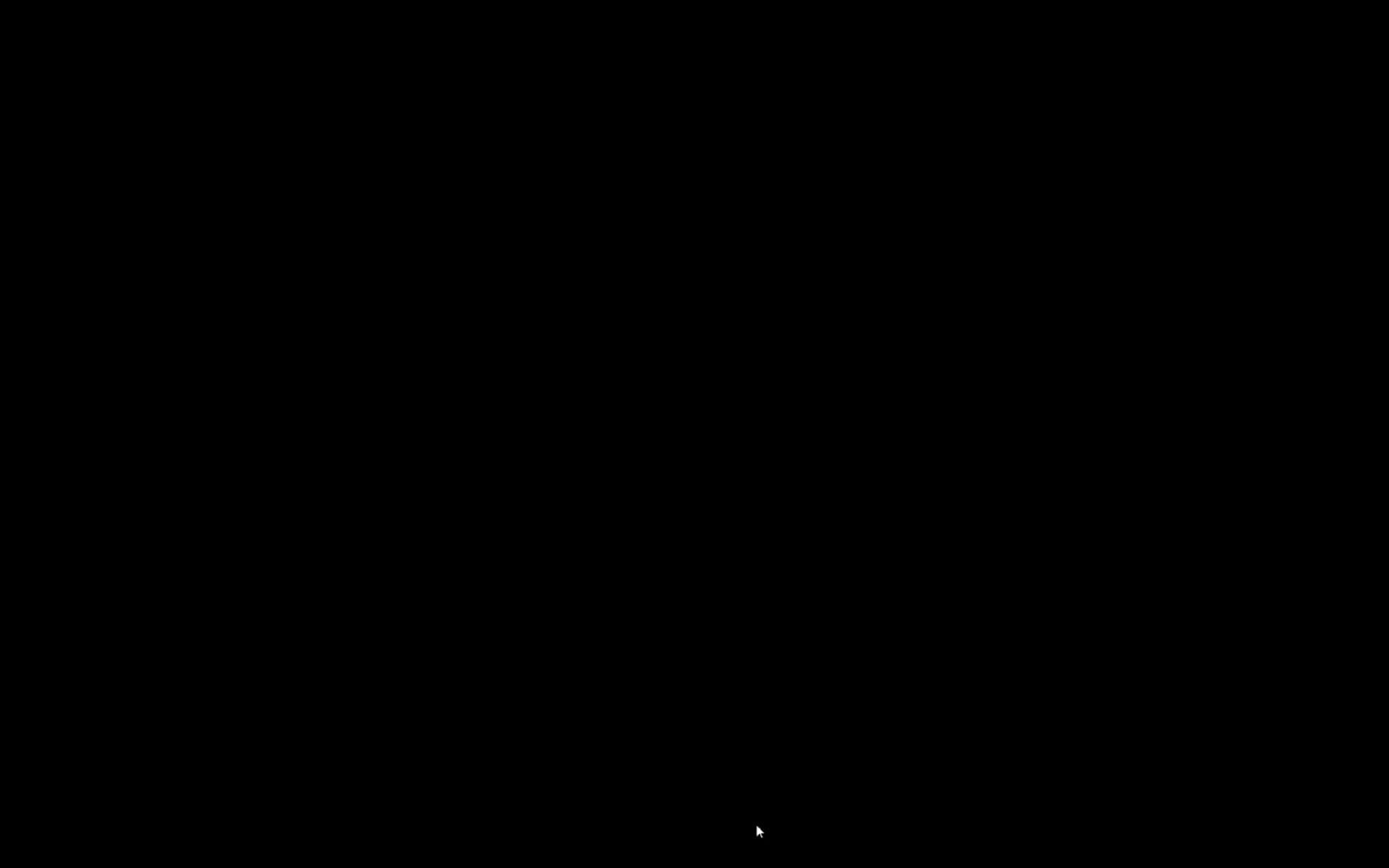 
key(Alt+AltLeft)
 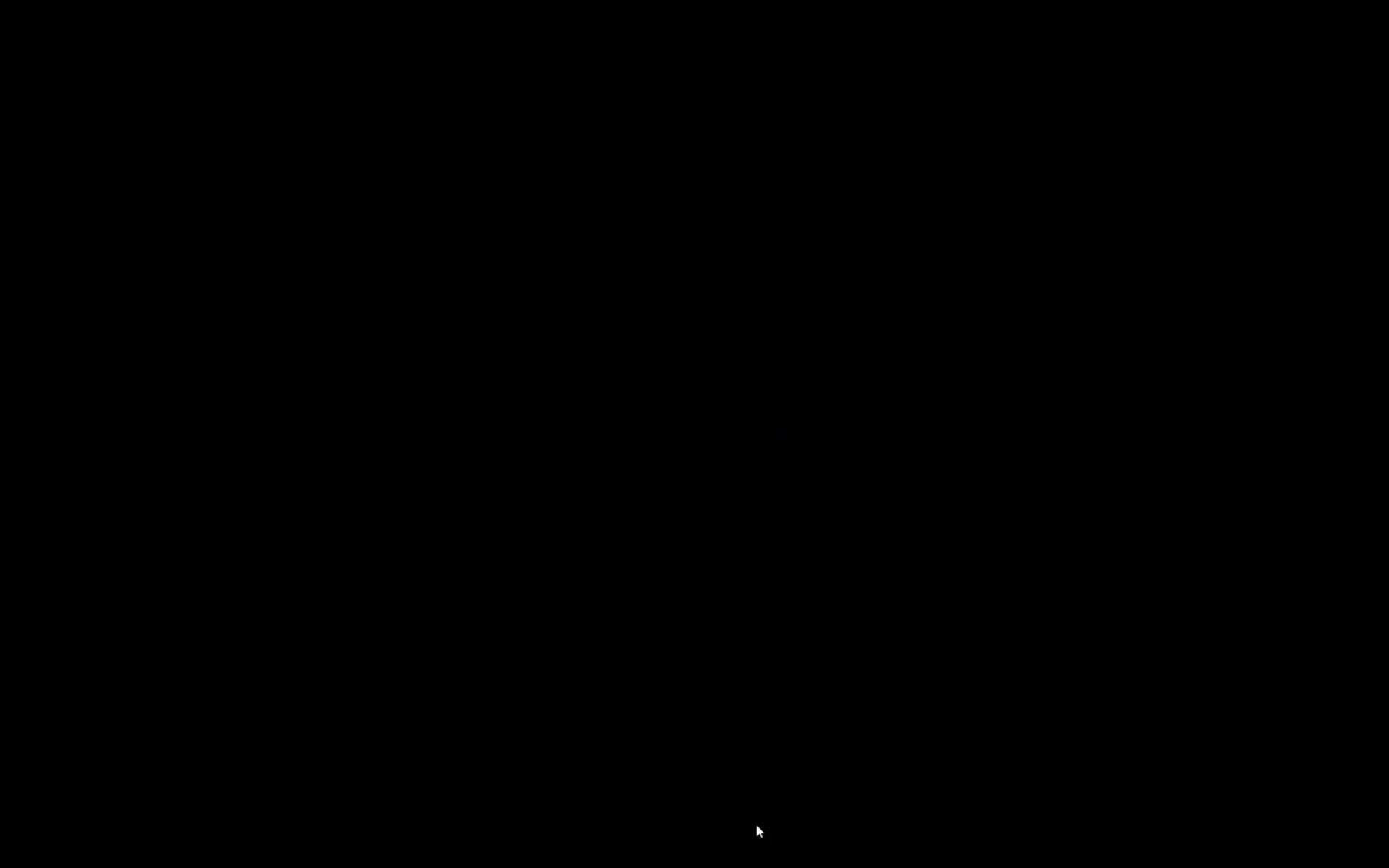 
key(Alt+Tab)
 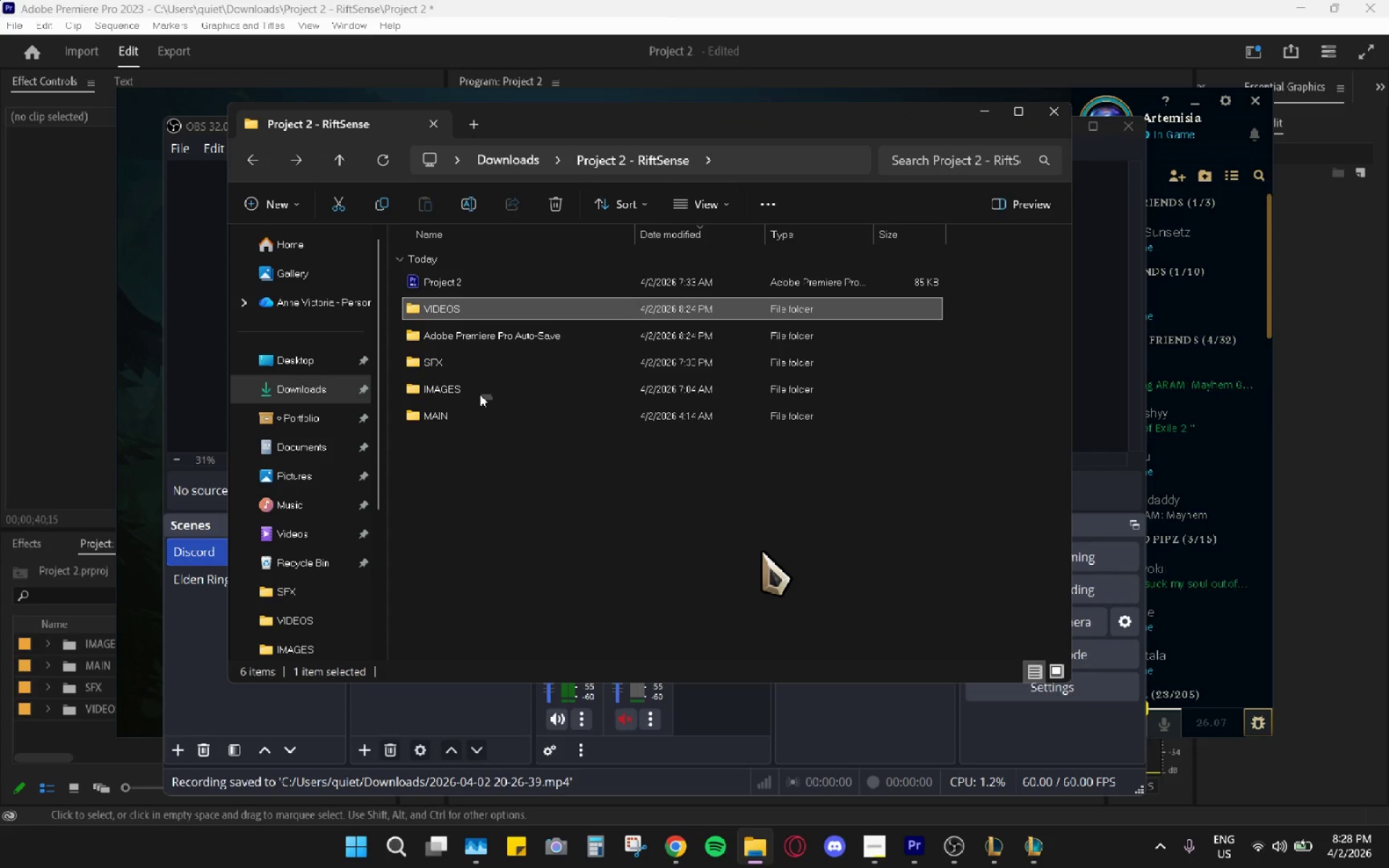 
left_click([292, 389])
 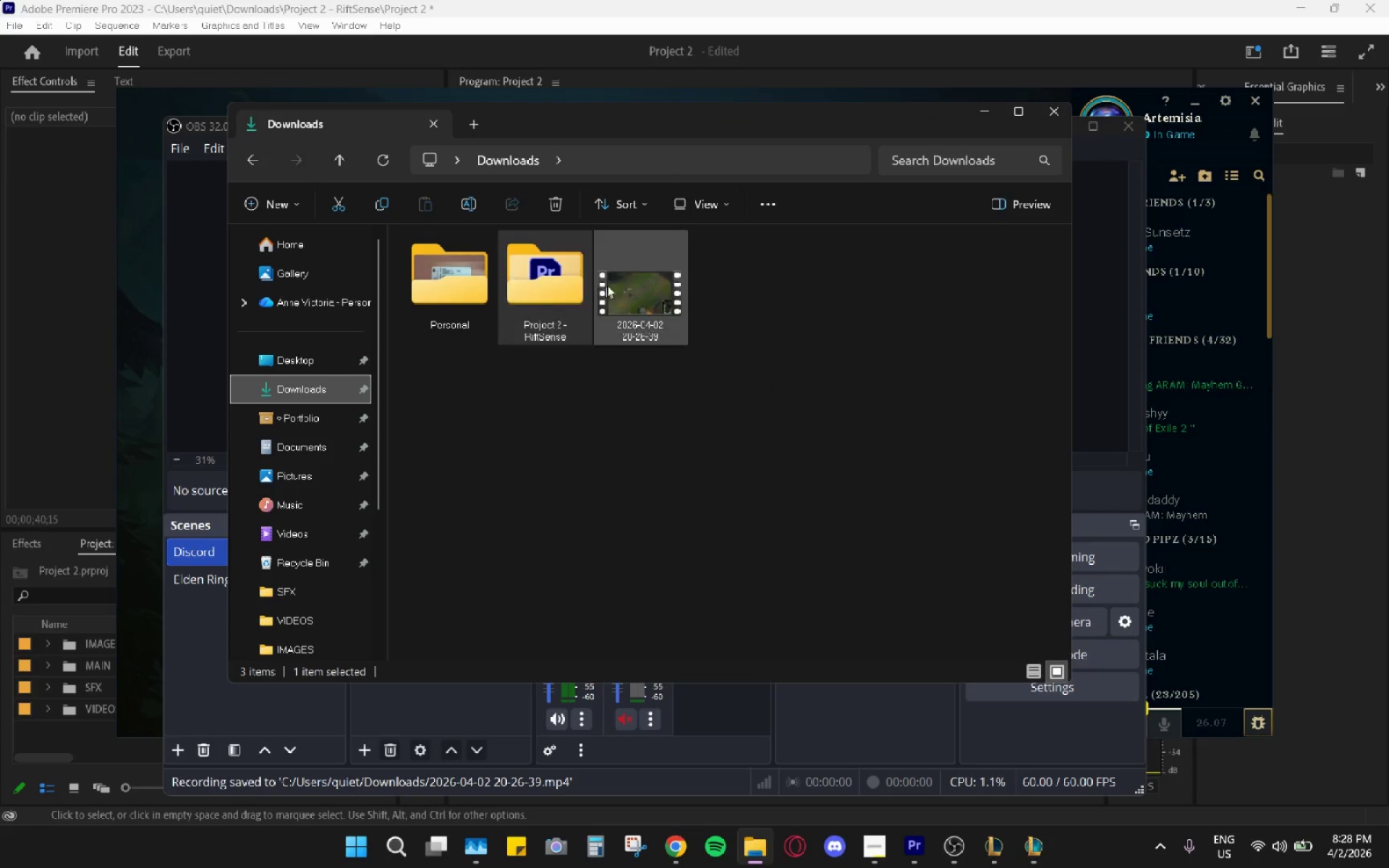 
double_click([624, 278])
 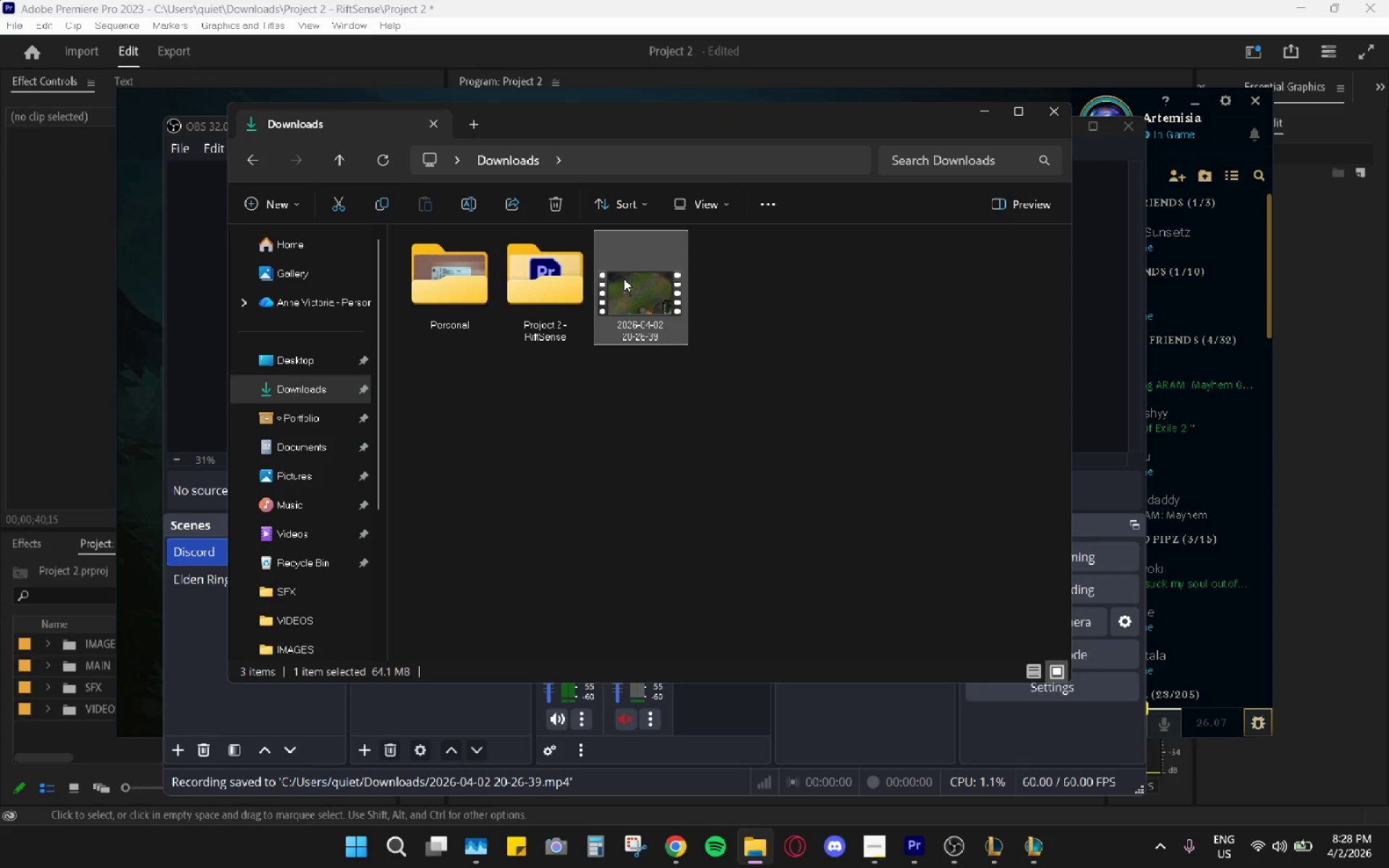 
triple_click([624, 278])
 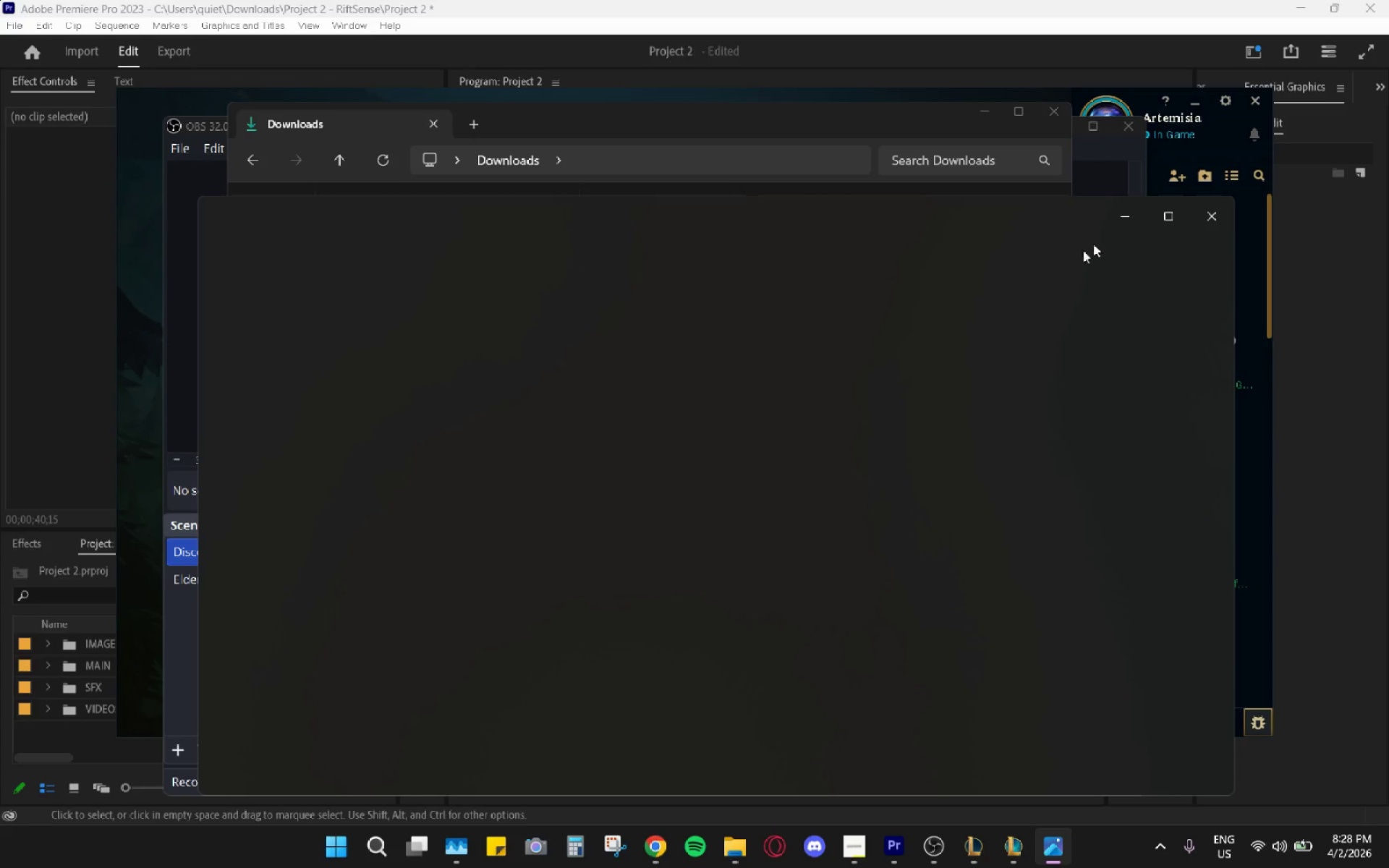 
left_click([1164, 220])
 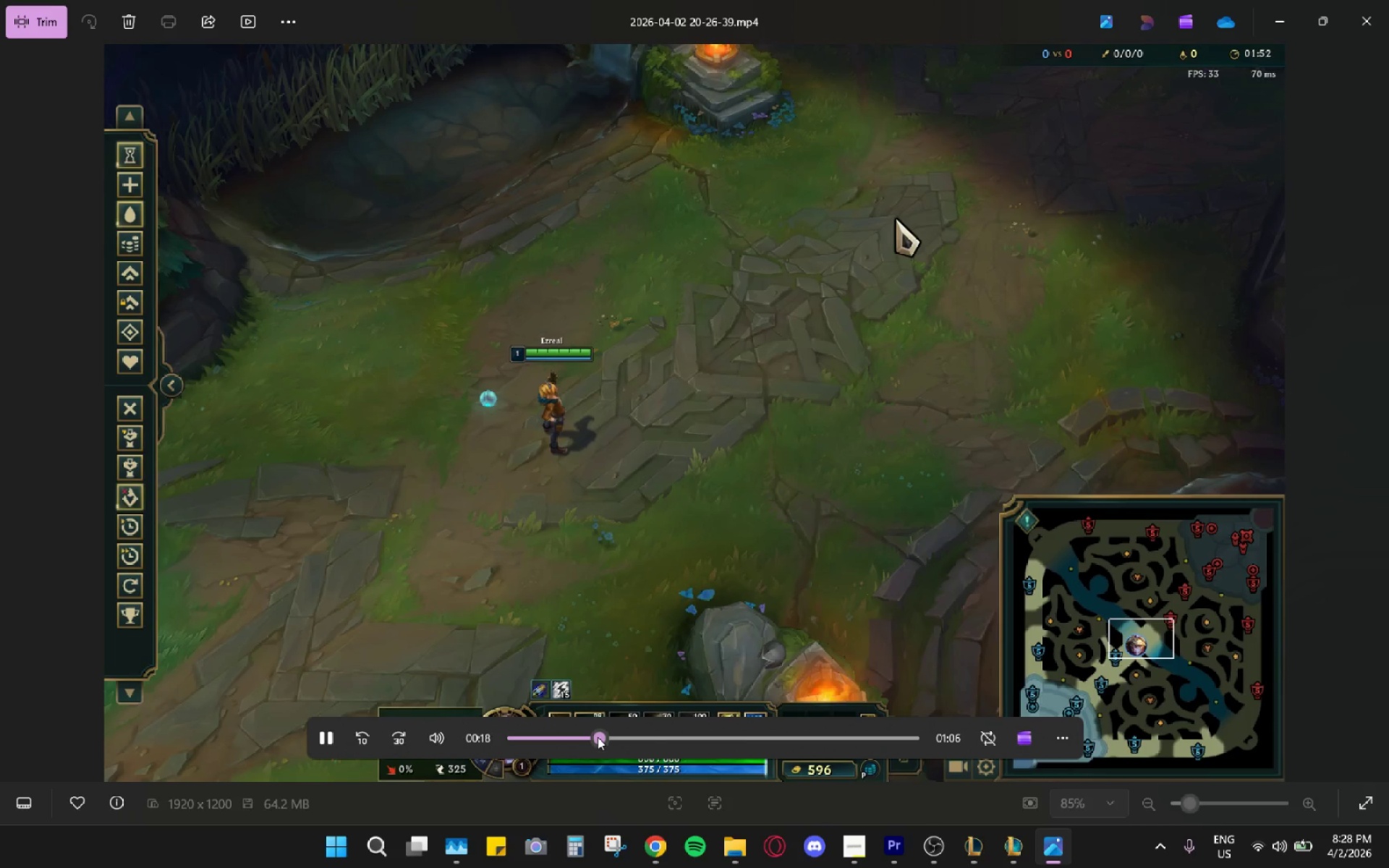 
wait(22.52)
 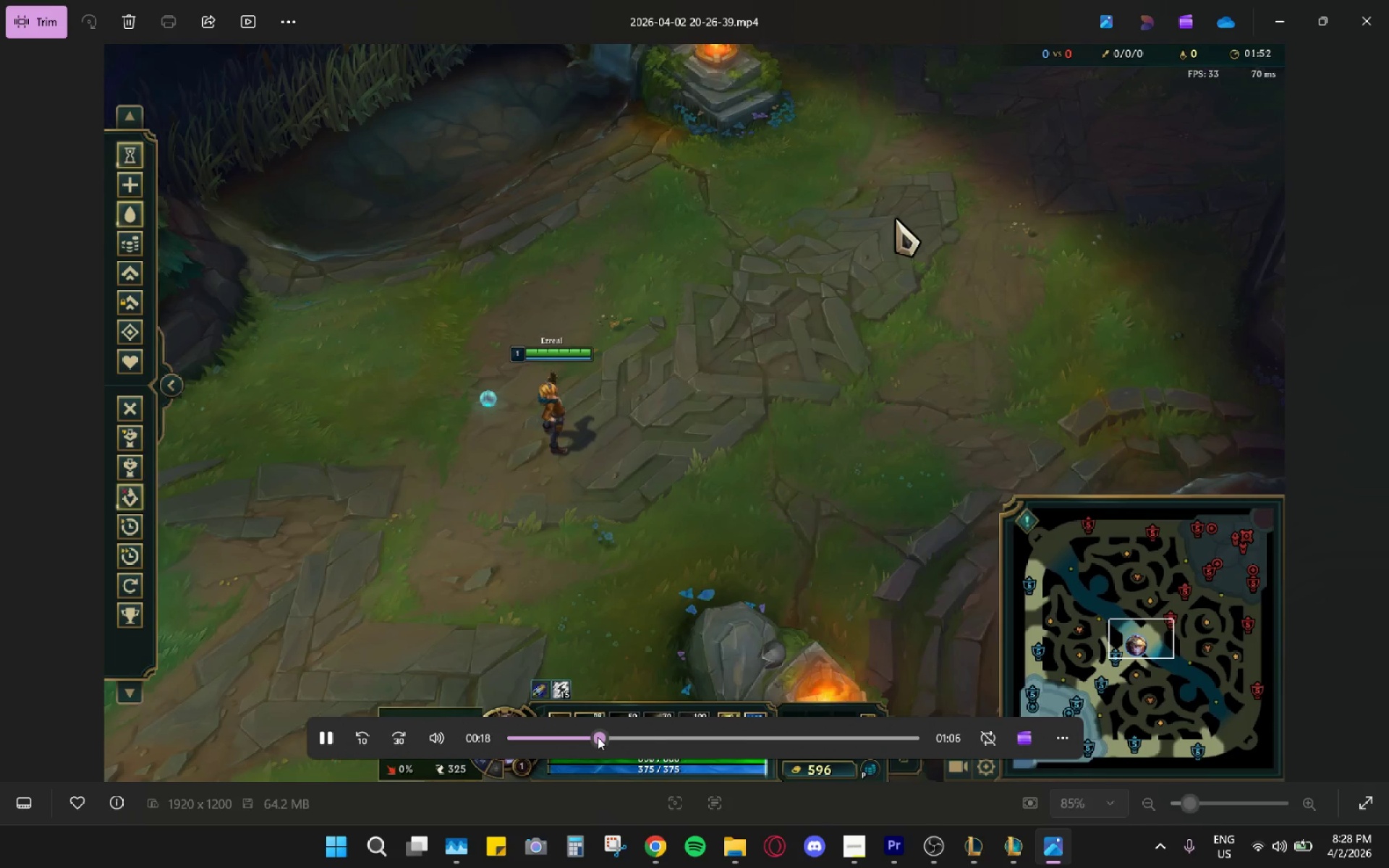 
left_click([598, 737])
 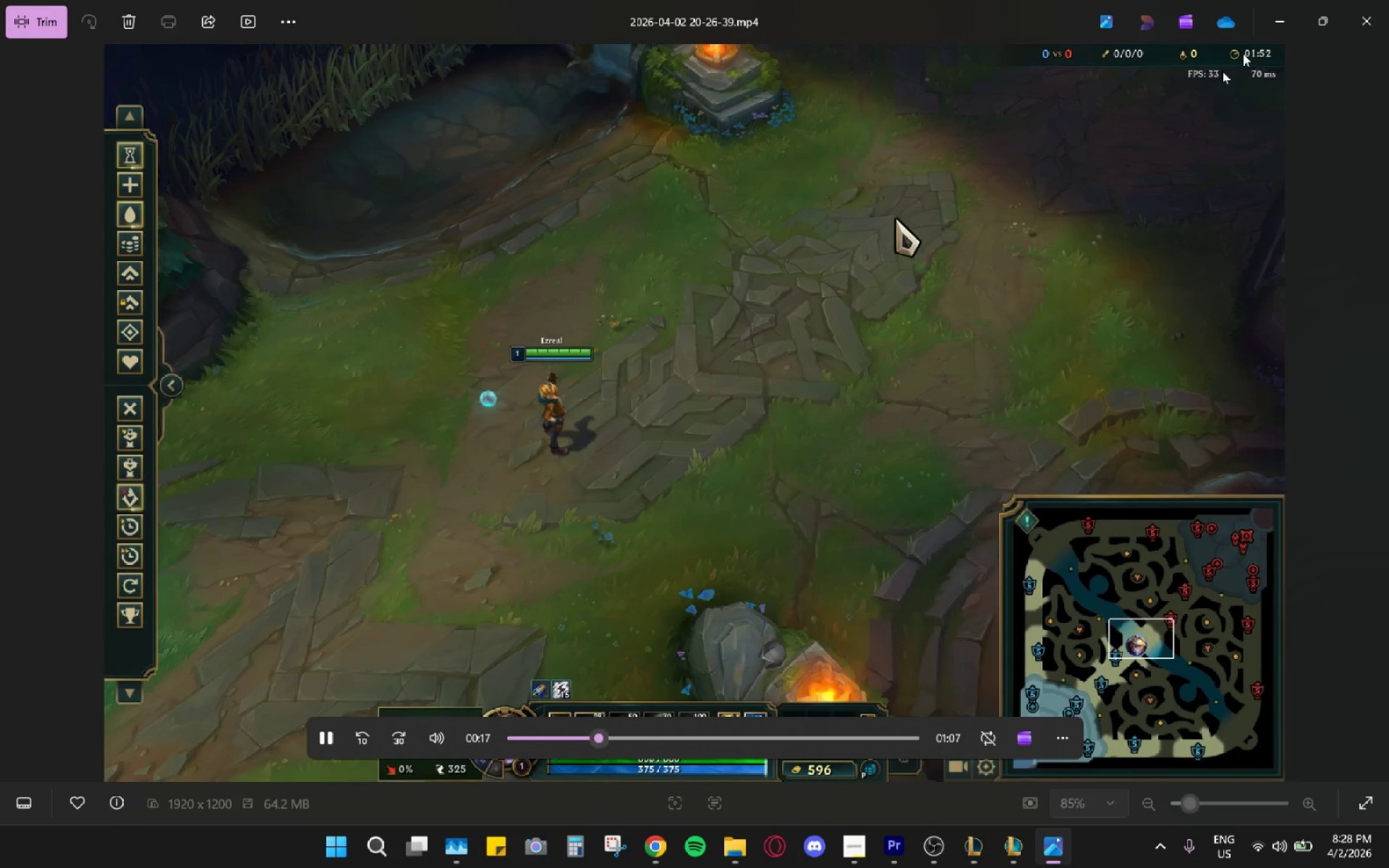 
left_click([1388, 0])
 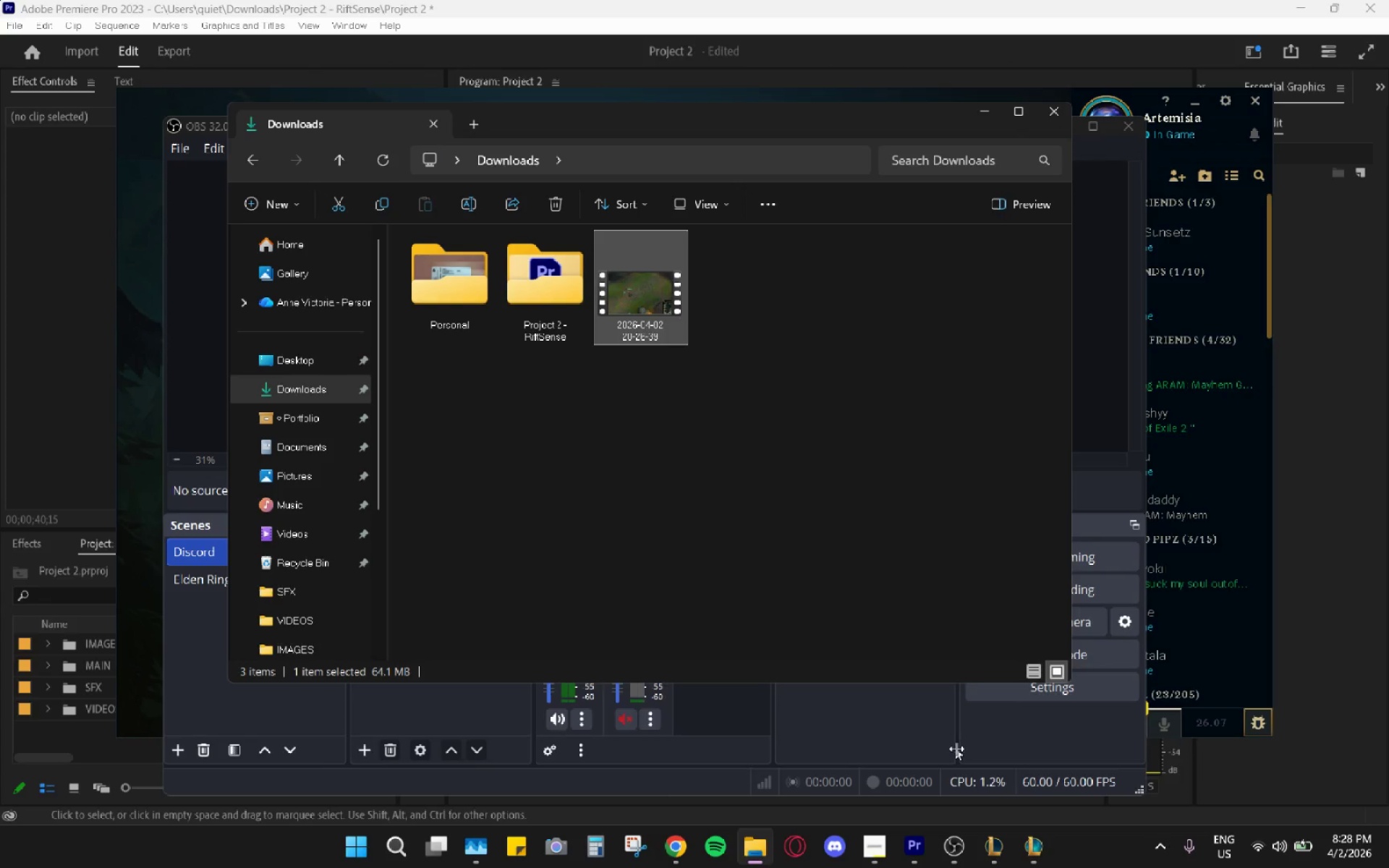 
left_click([1027, 841])
 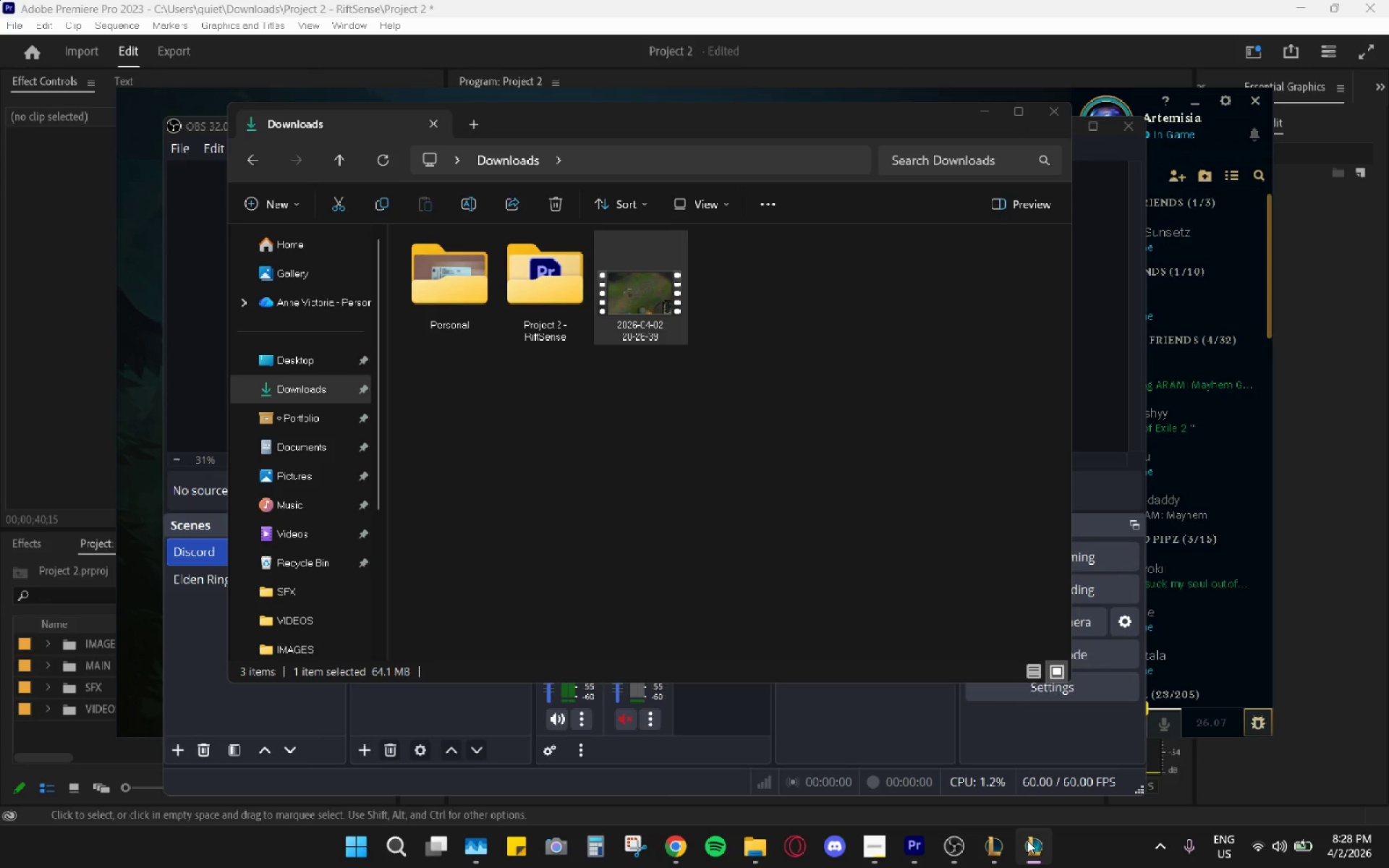 
key(Escape)
 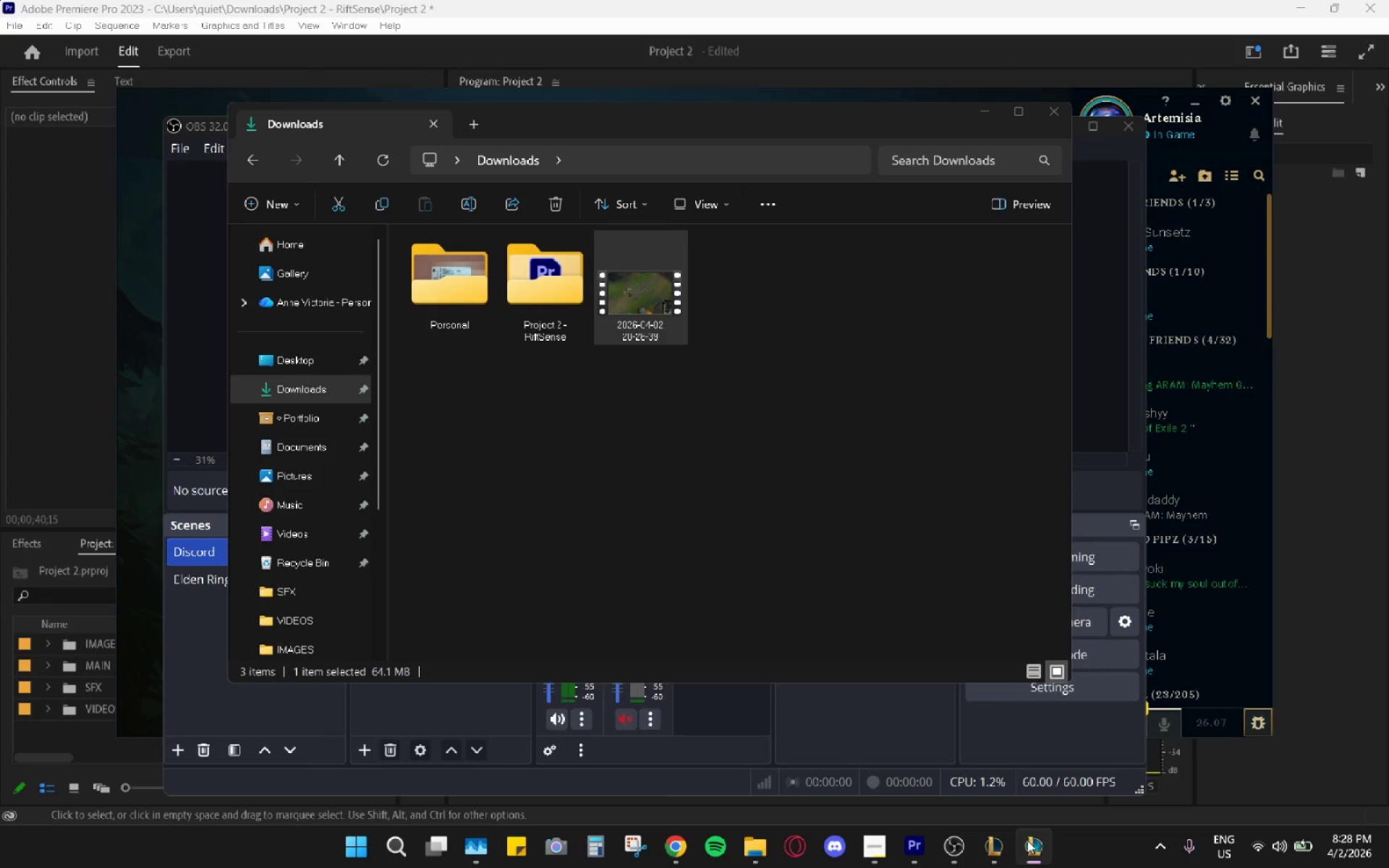 
left_click_drag(start_coordinate=[496, 644], to_coordinate=[491, 651])
 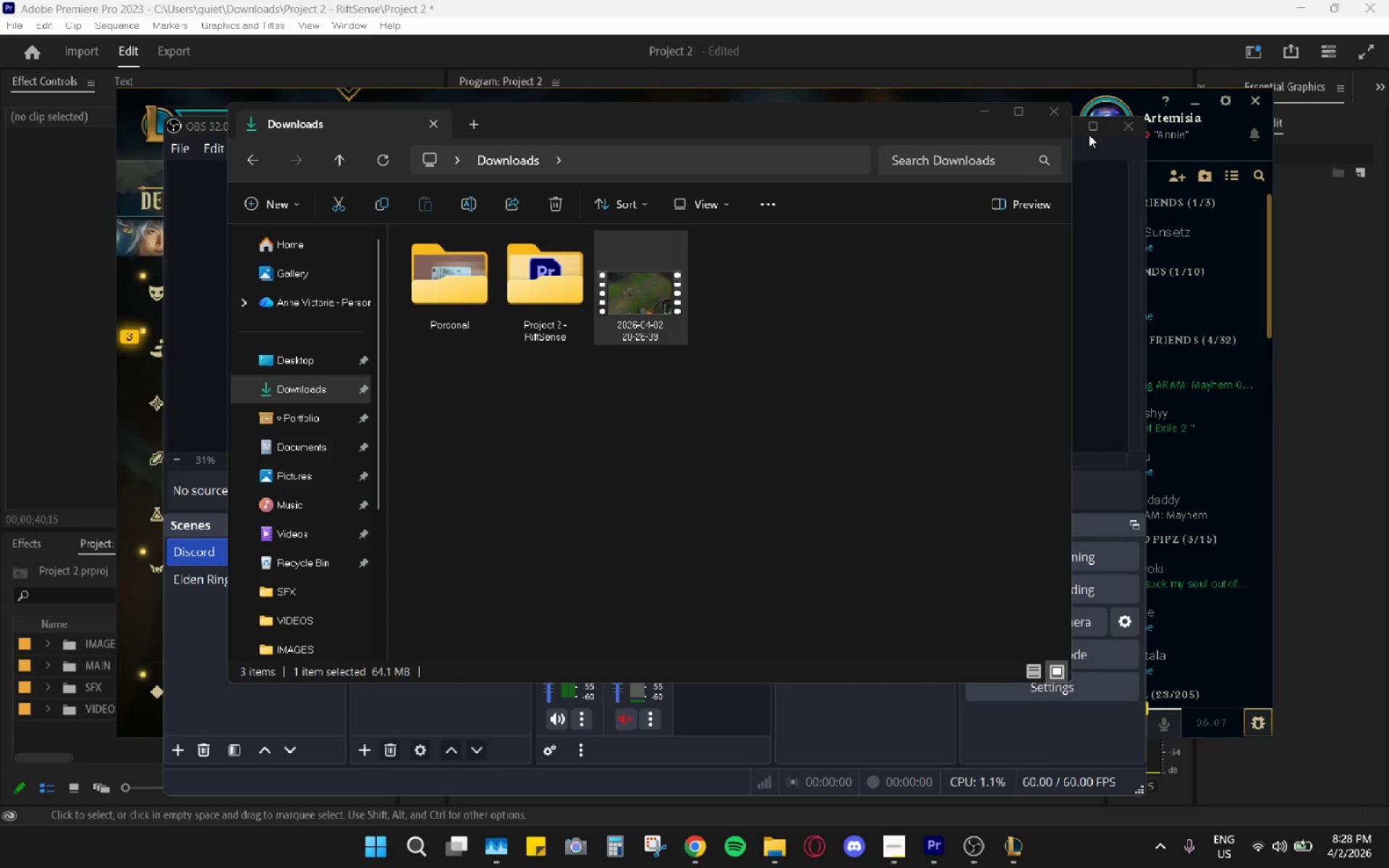 
wait(5.42)
 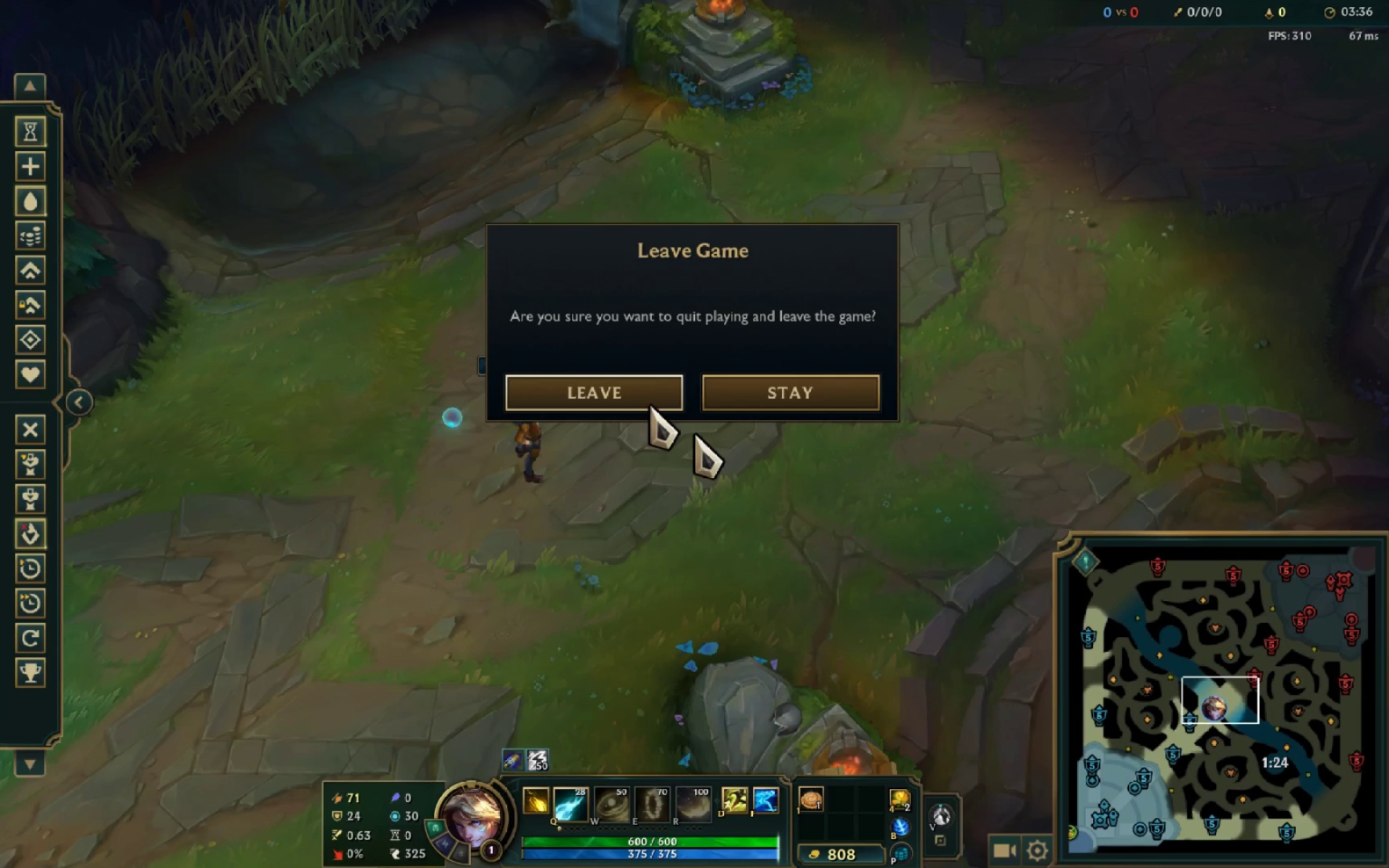 
left_click([632, 448])
 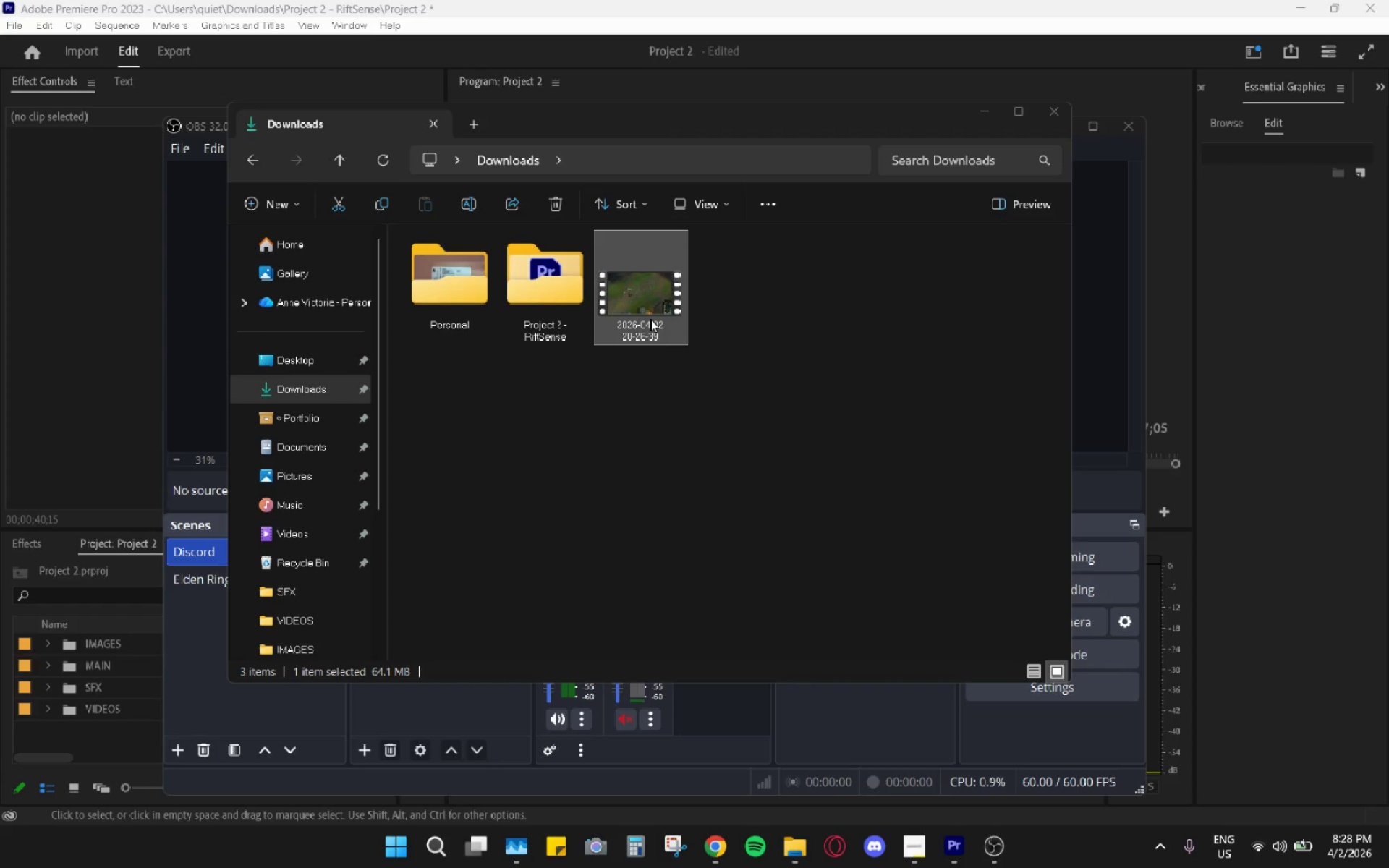 
right_click([650, 318])
 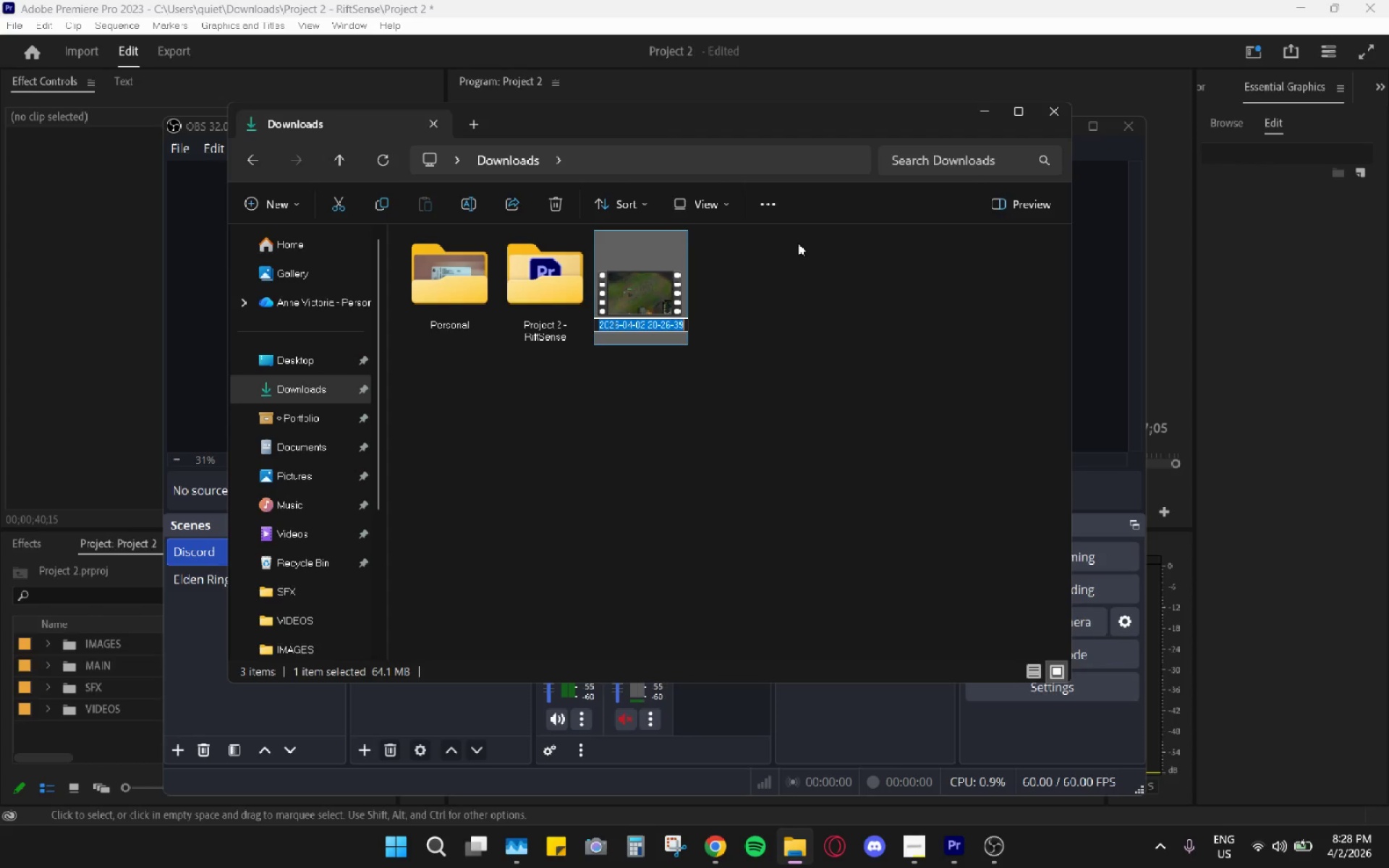 
type(optimization)
 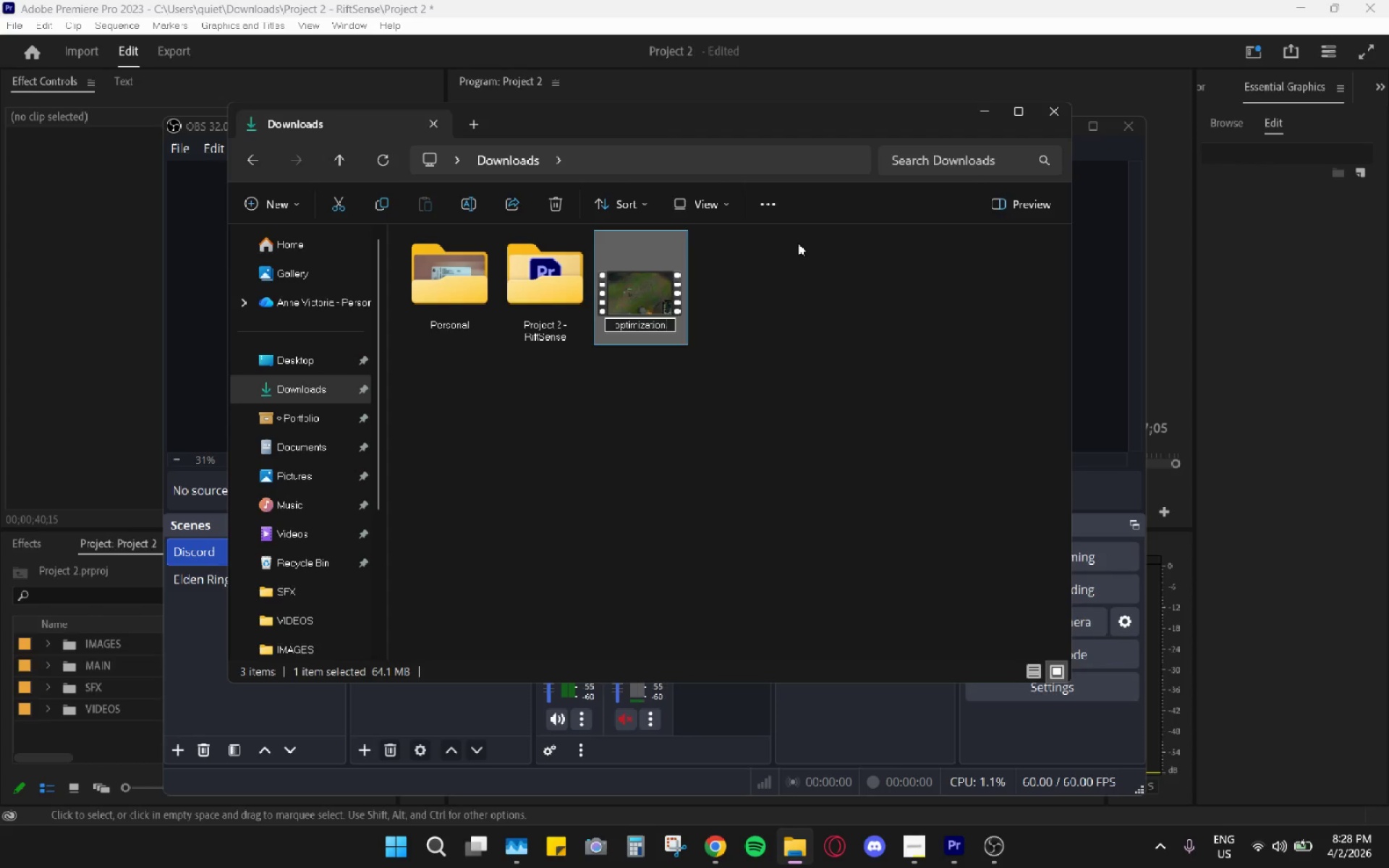 
key(Enter)
 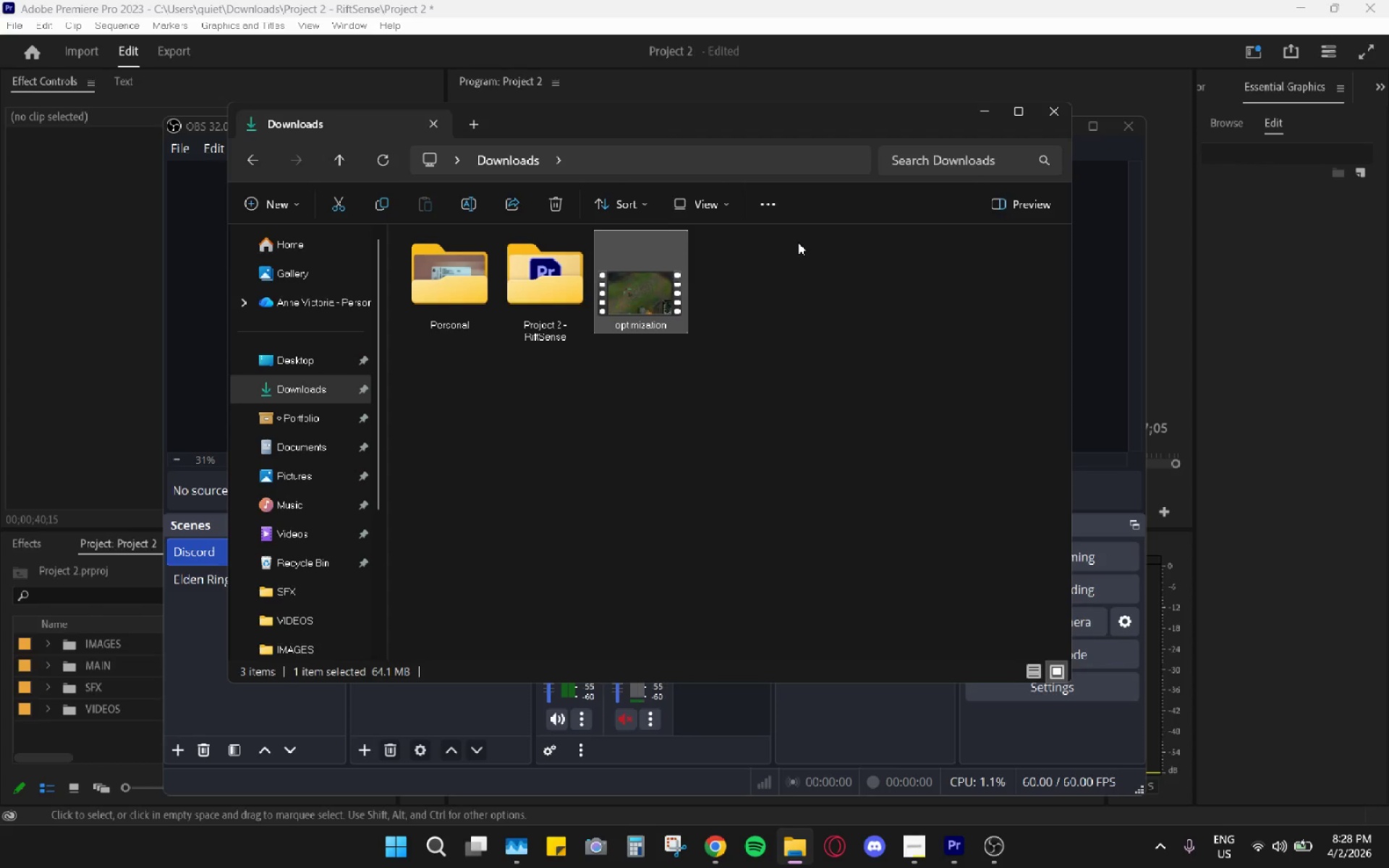 
key(Control+X)
 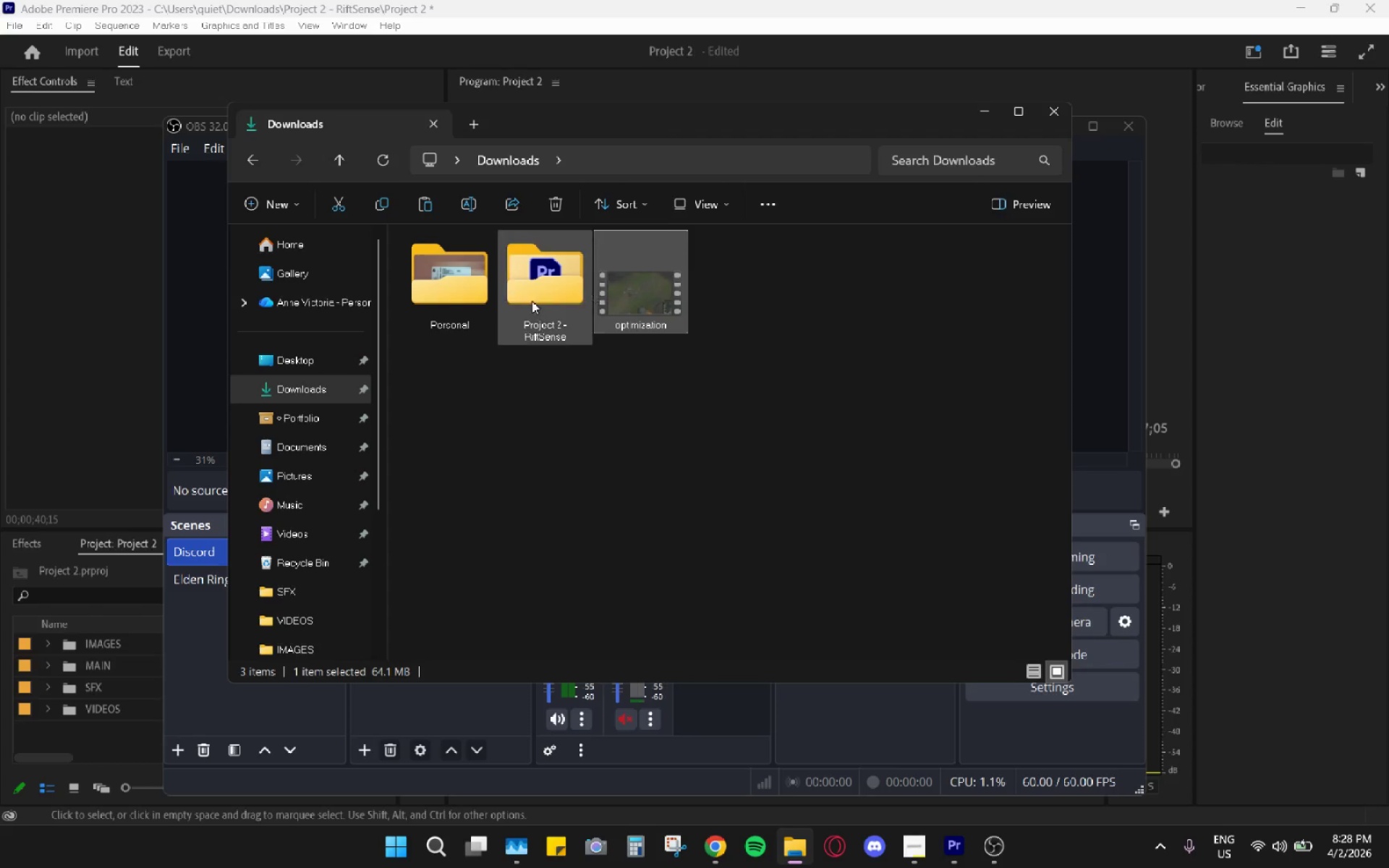 
left_click([532, 301])
 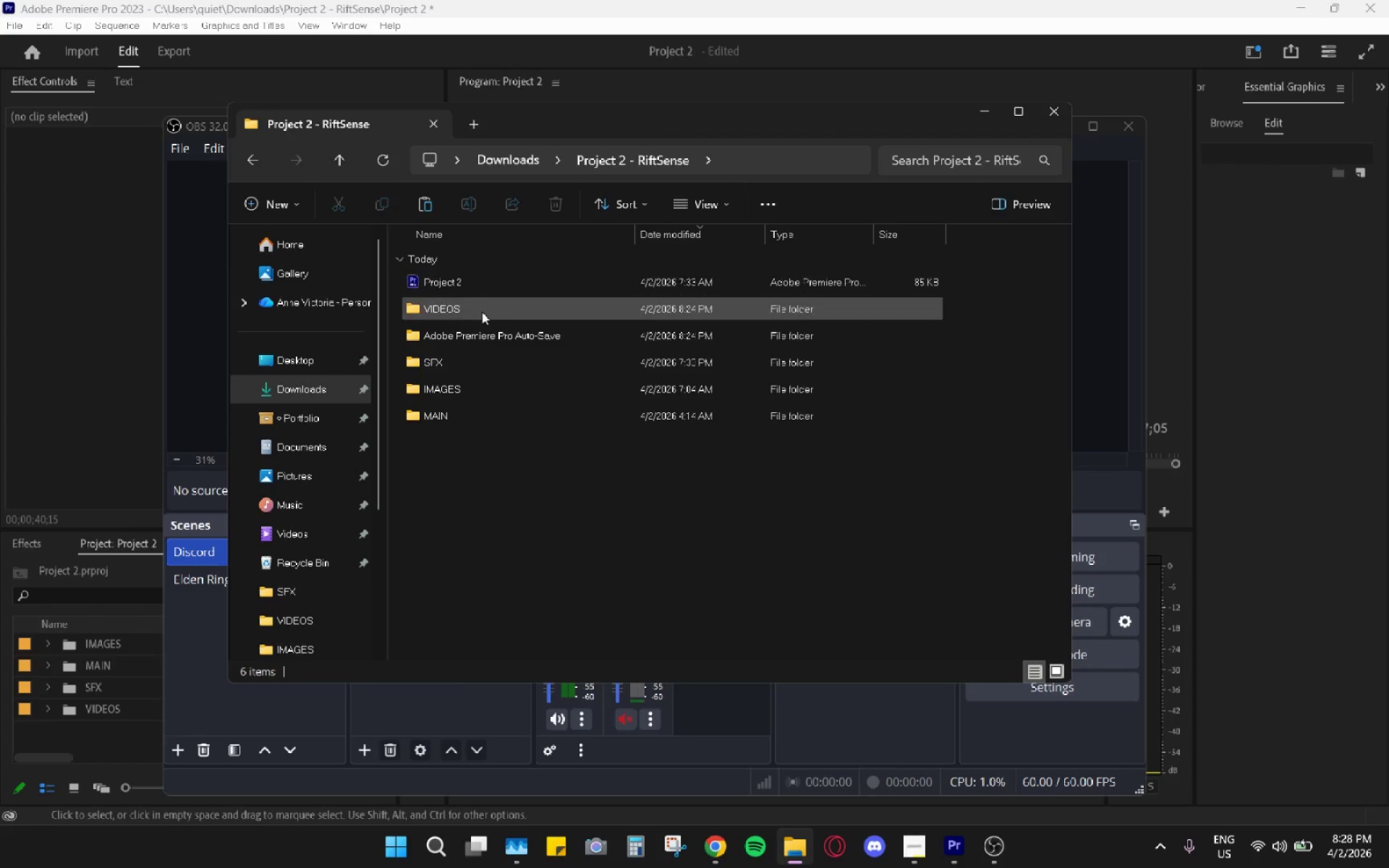 
double_click([482, 311])
 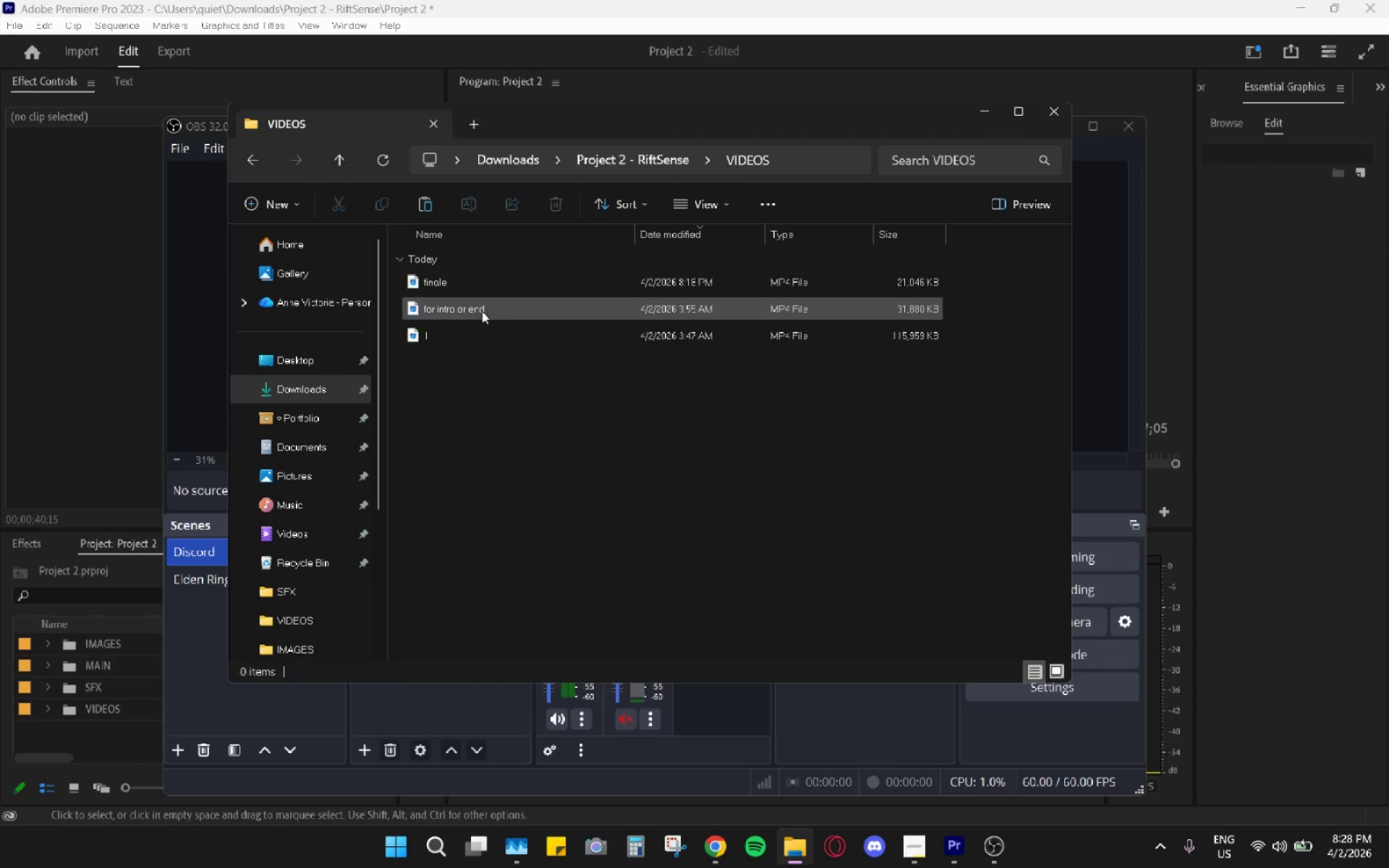 
key(Control+ControlLeft)
 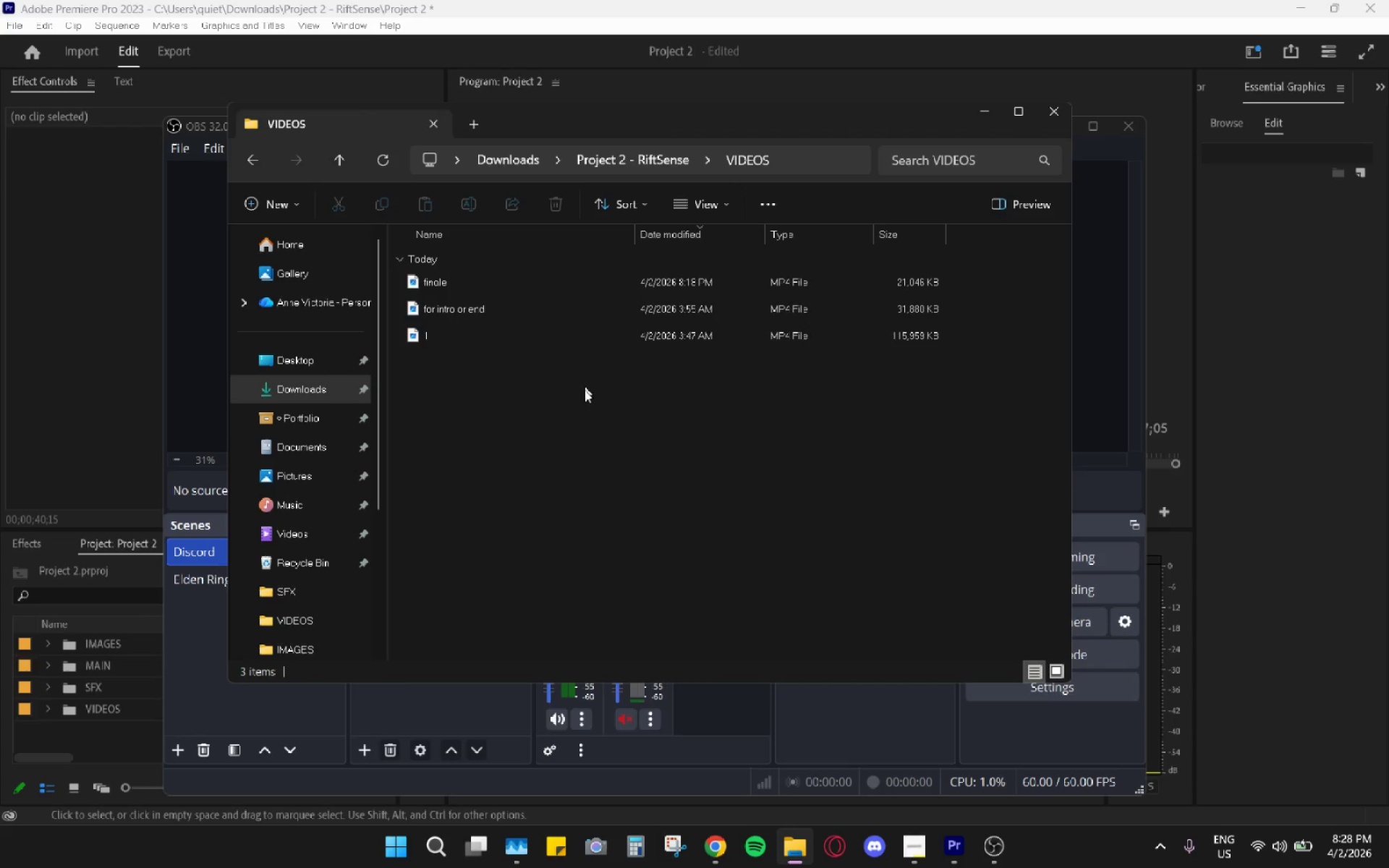 
key(Control+V)
 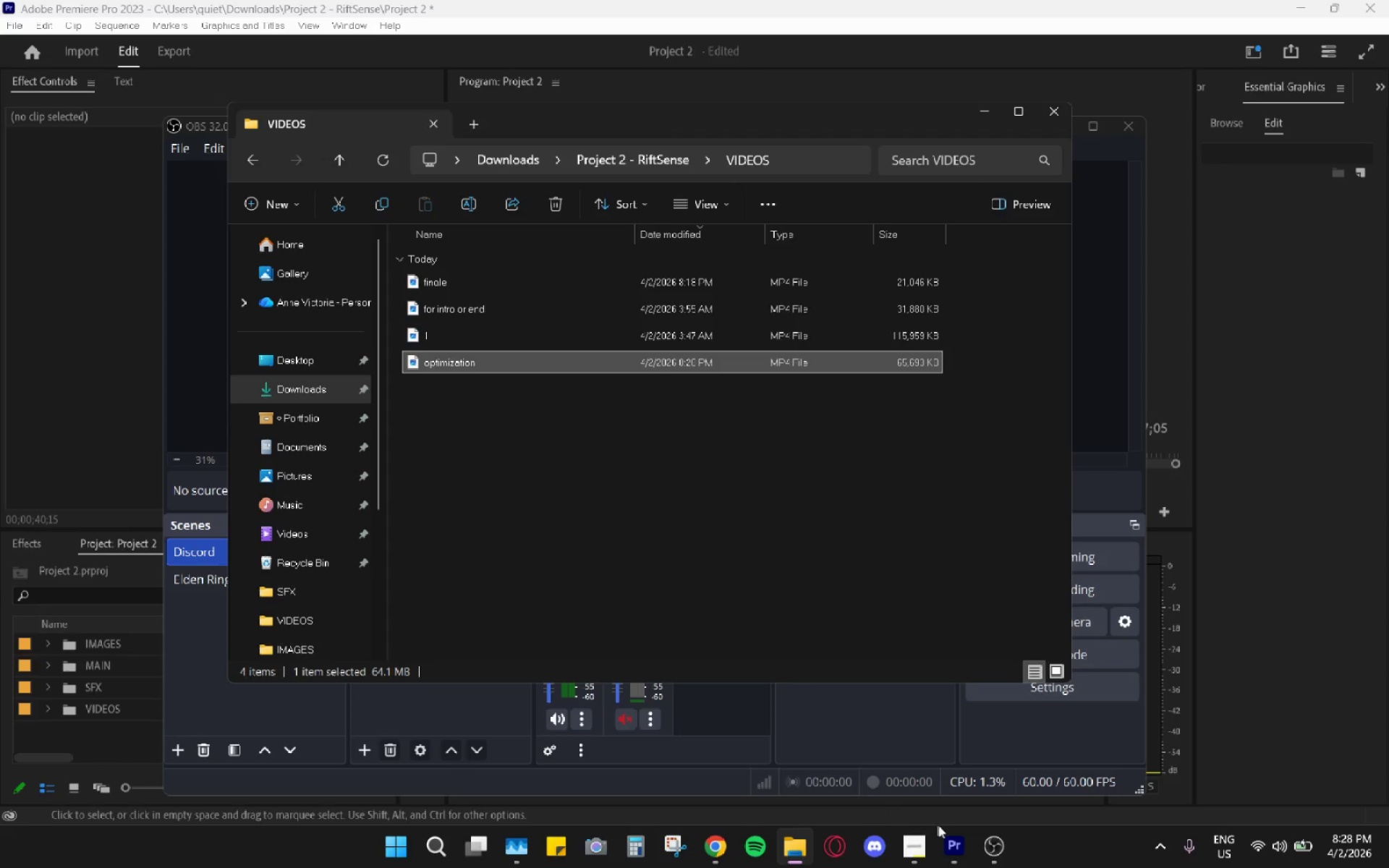 
left_click([953, 846])
 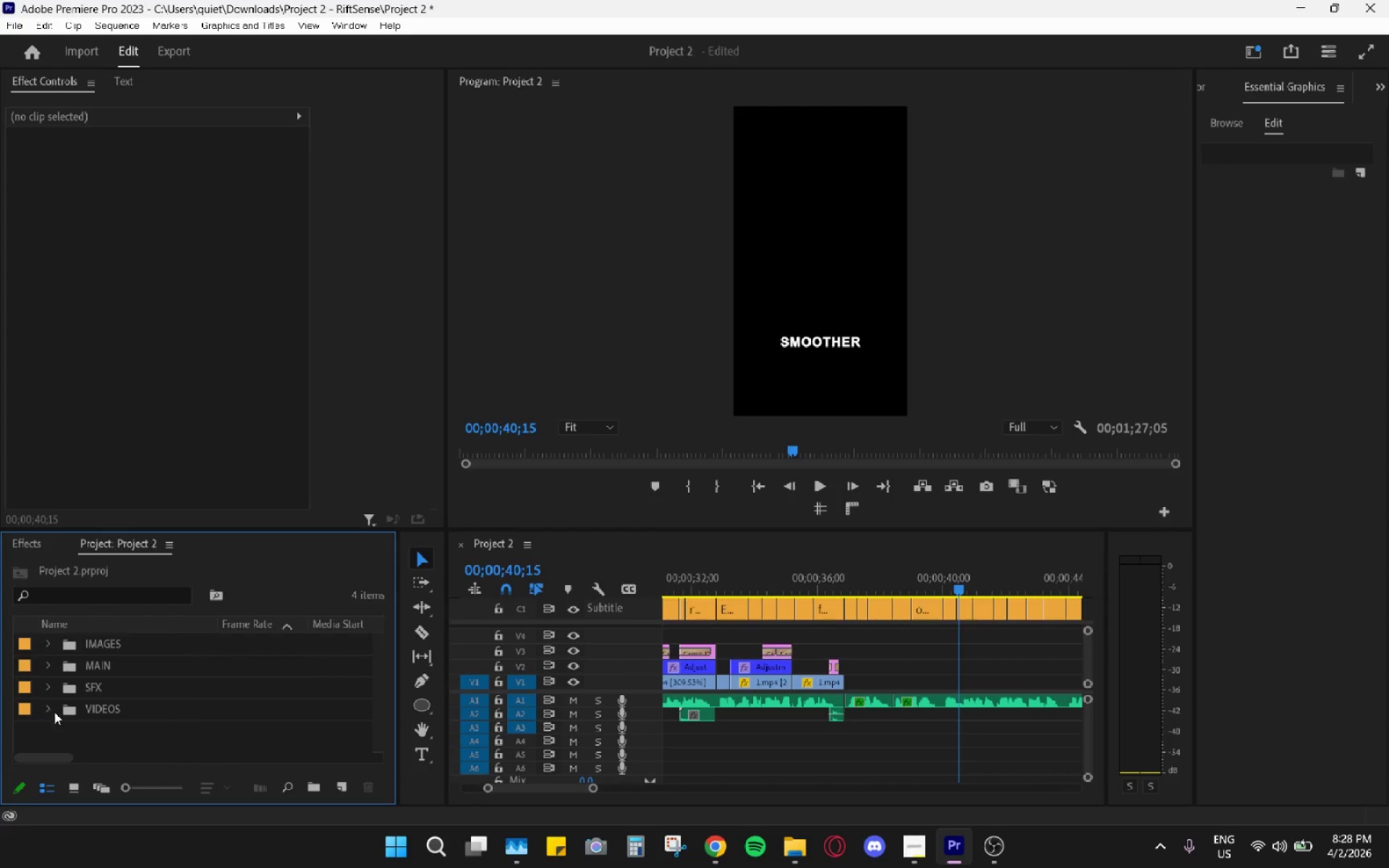 
left_click([51, 705])
 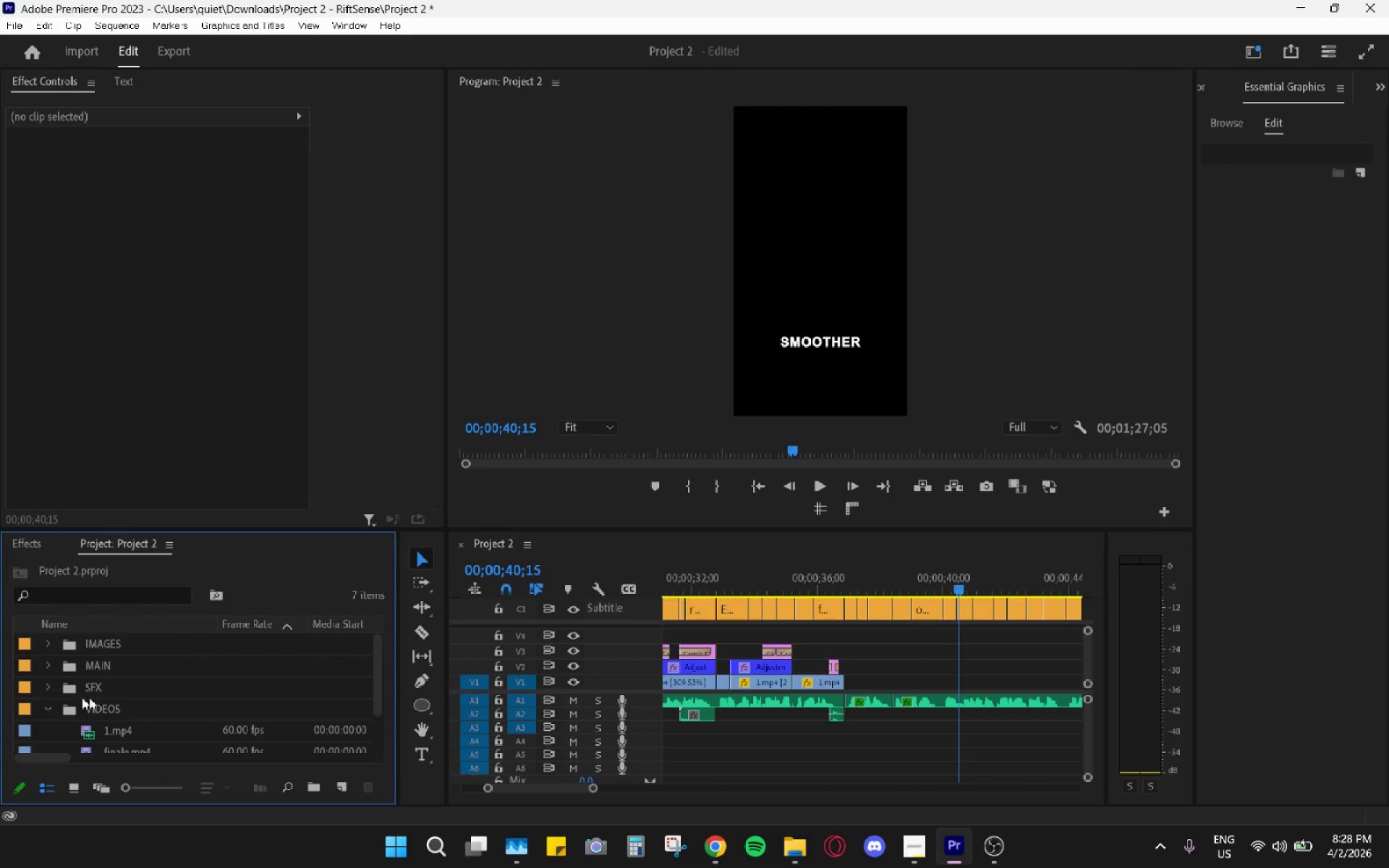 
scroll: coordinate [229, 702], scroll_direction: down, amount: 4.0
 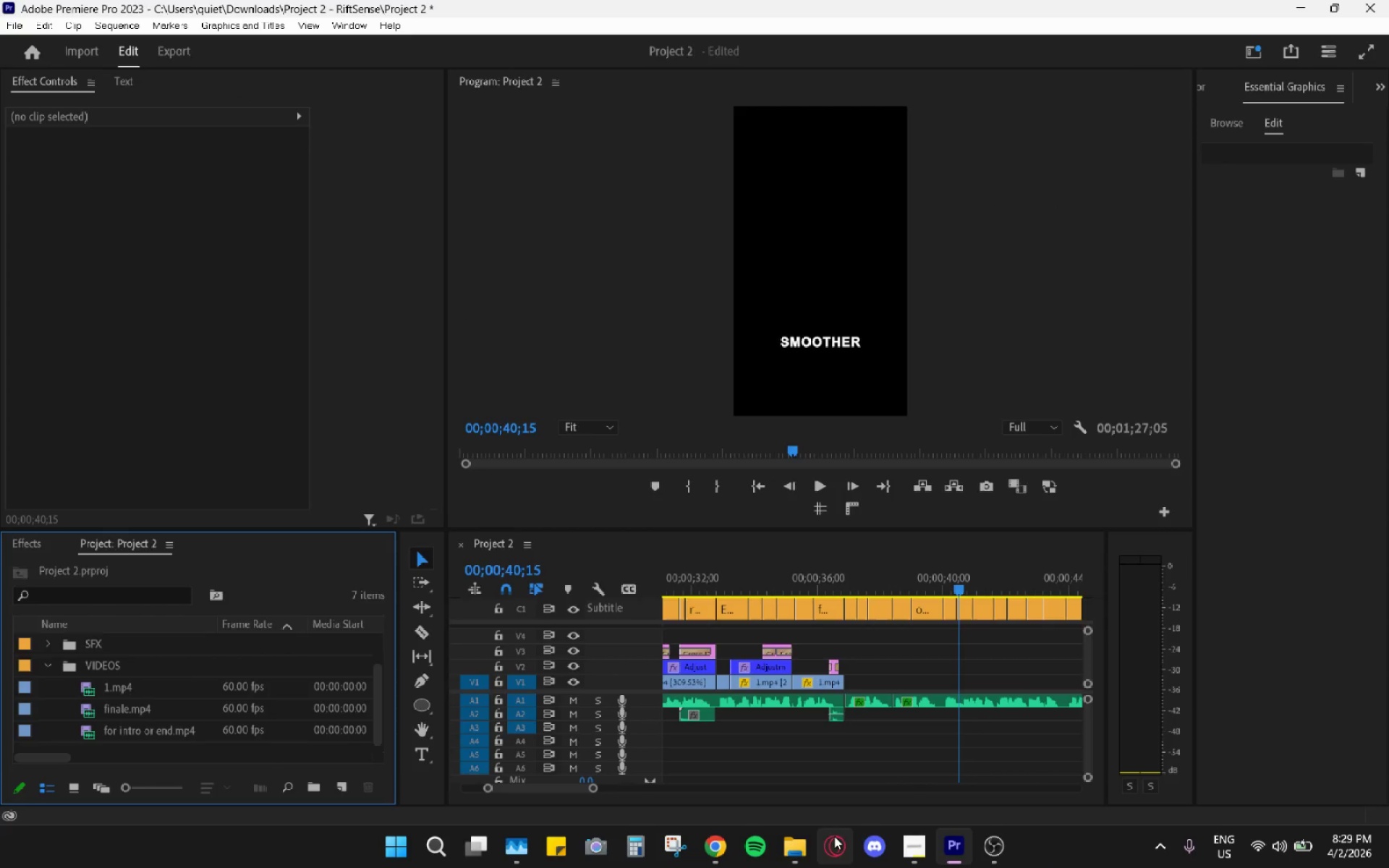 
left_click([794, 843])
 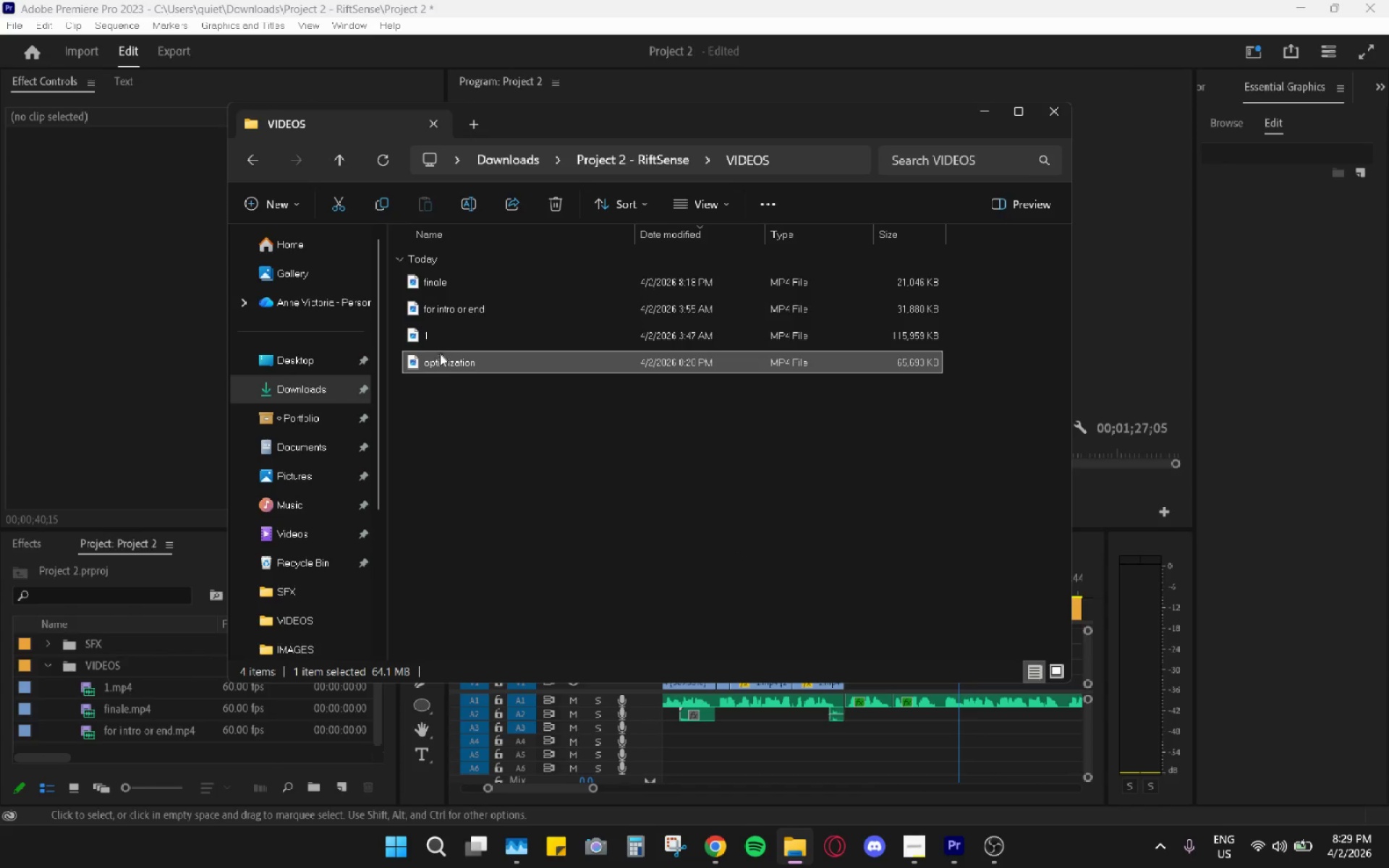 
left_click_drag(start_coordinate=[441, 364], to_coordinate=[93, 659])
 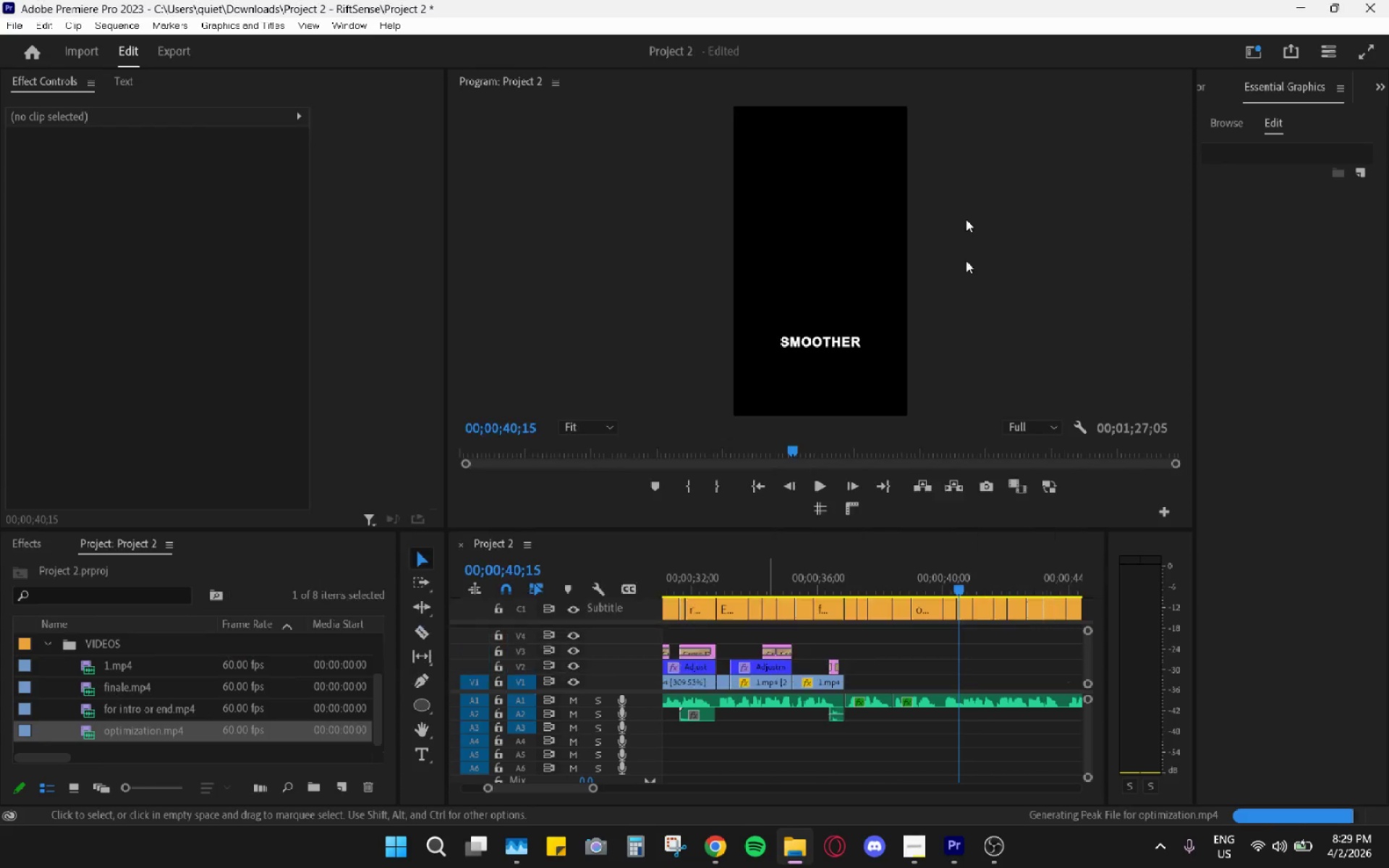 
scroll: coordinate [918, 661], scroll_direction: down, amount: 5.0
 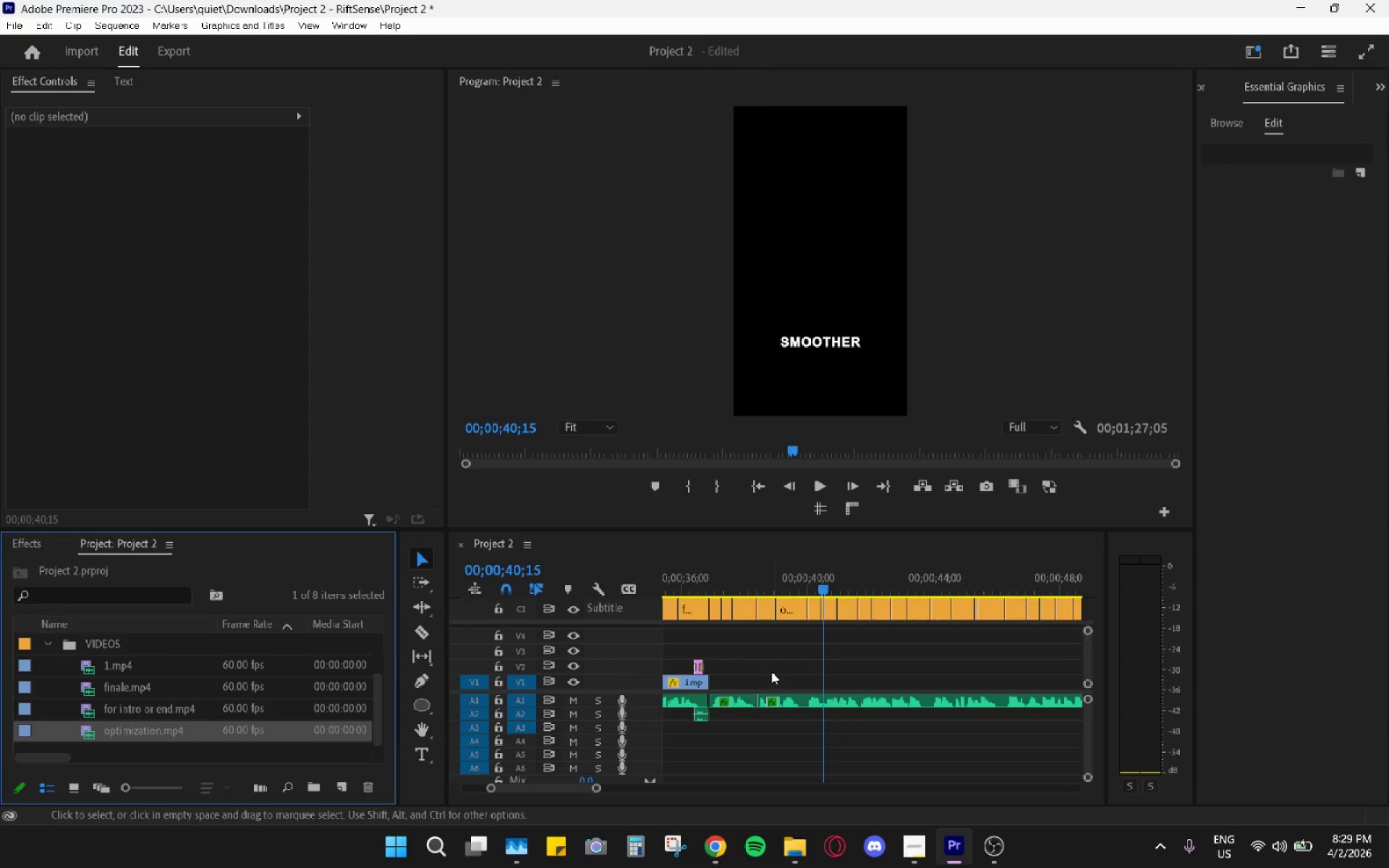 
hold_key(key=AltLeft, duration=0.64)
 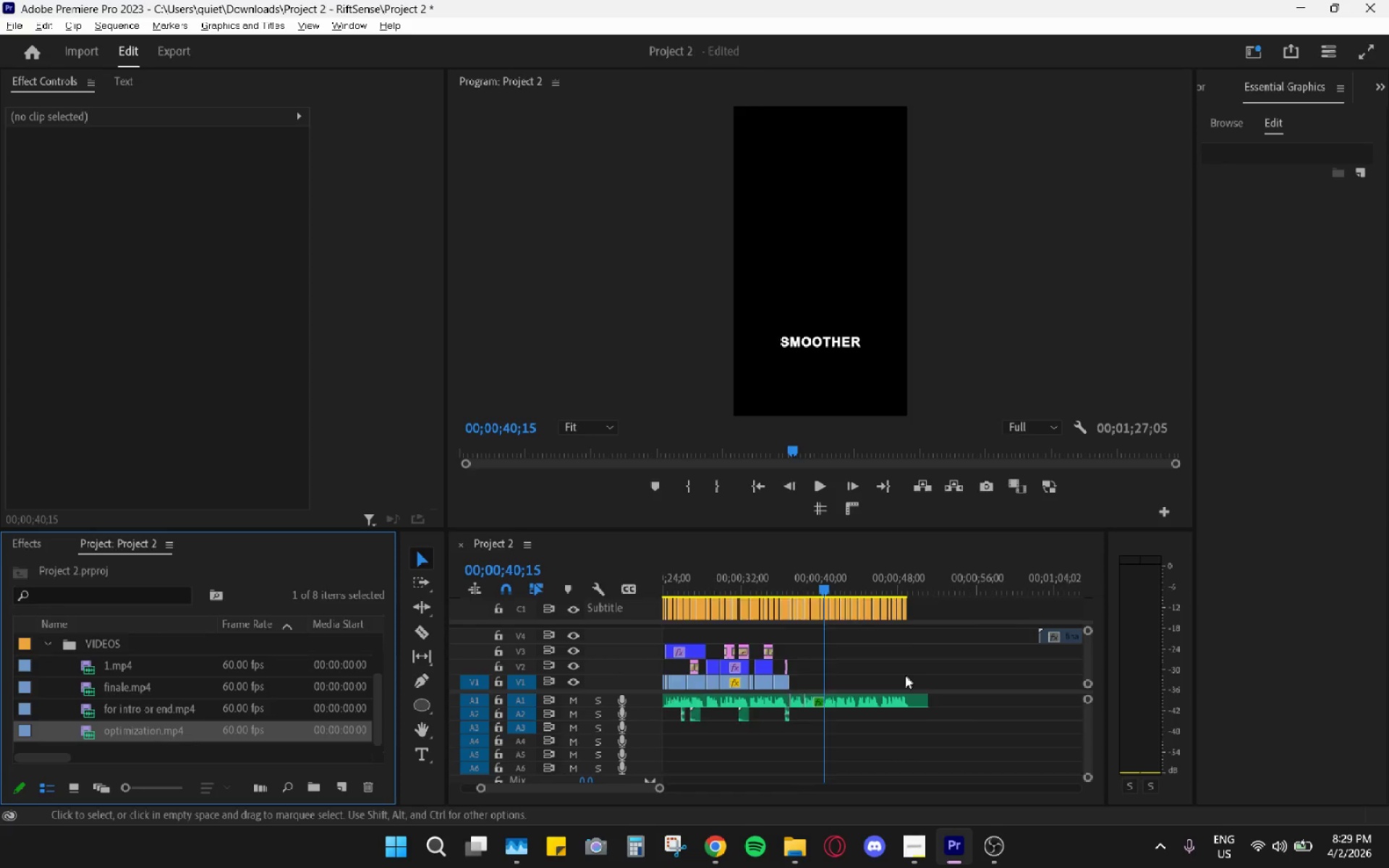 
key(Alt+AltLeft)
 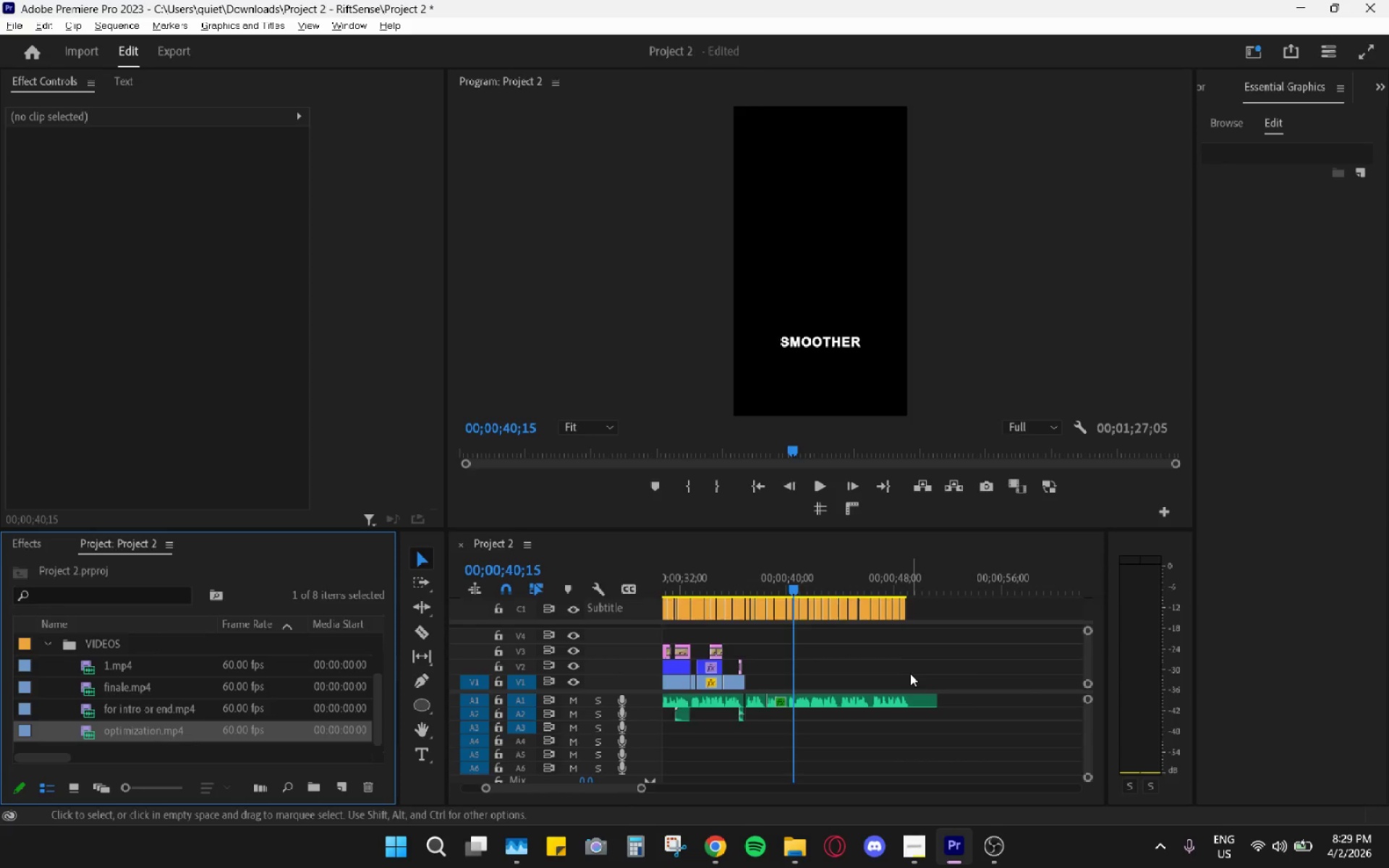 
scroll: coordinate [1058, 708], scroll_direction: down, amount: 15.0
 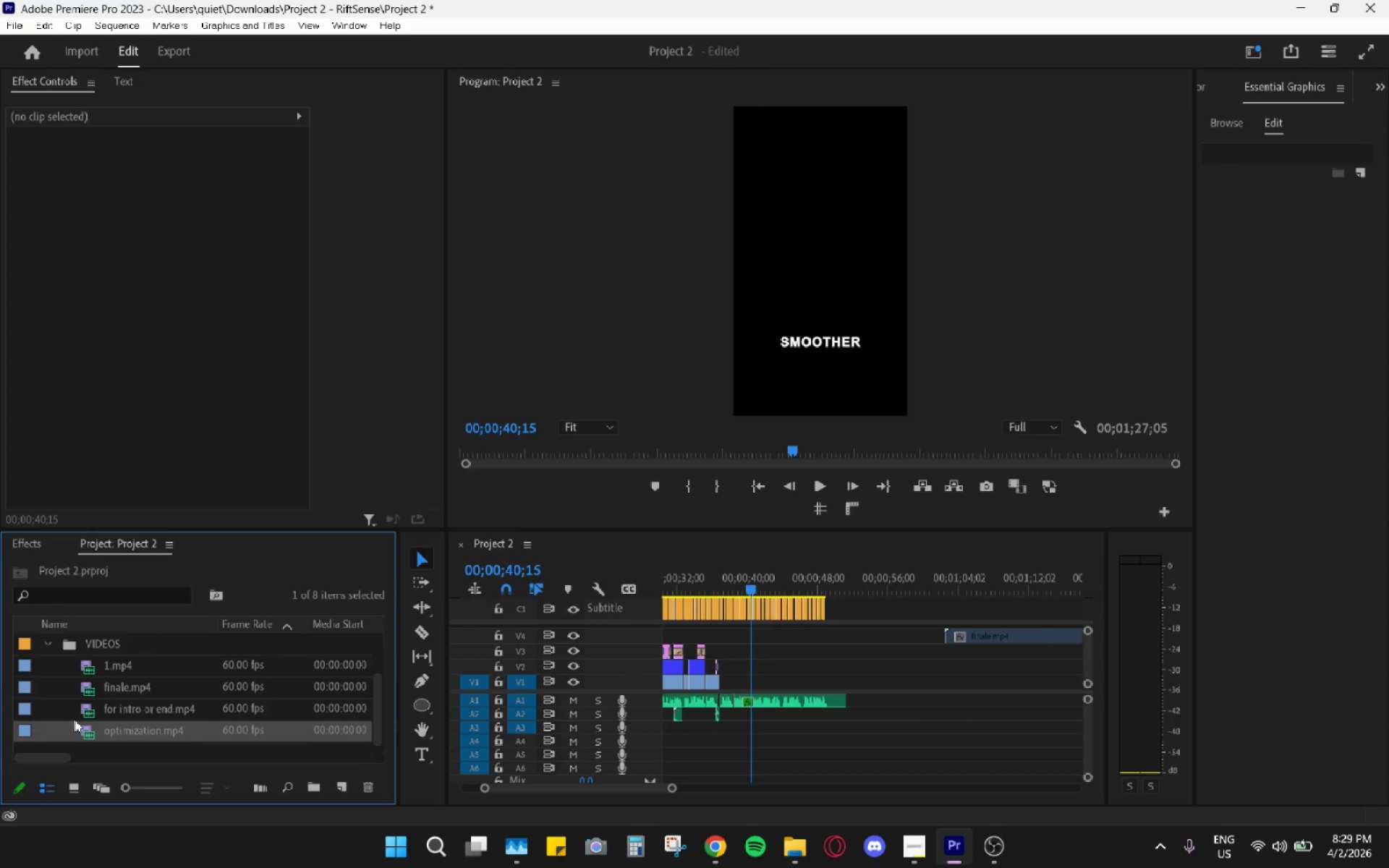 
left_click_drag(start_coordinate=[120, 730], to_coordinate=[829, 680])
 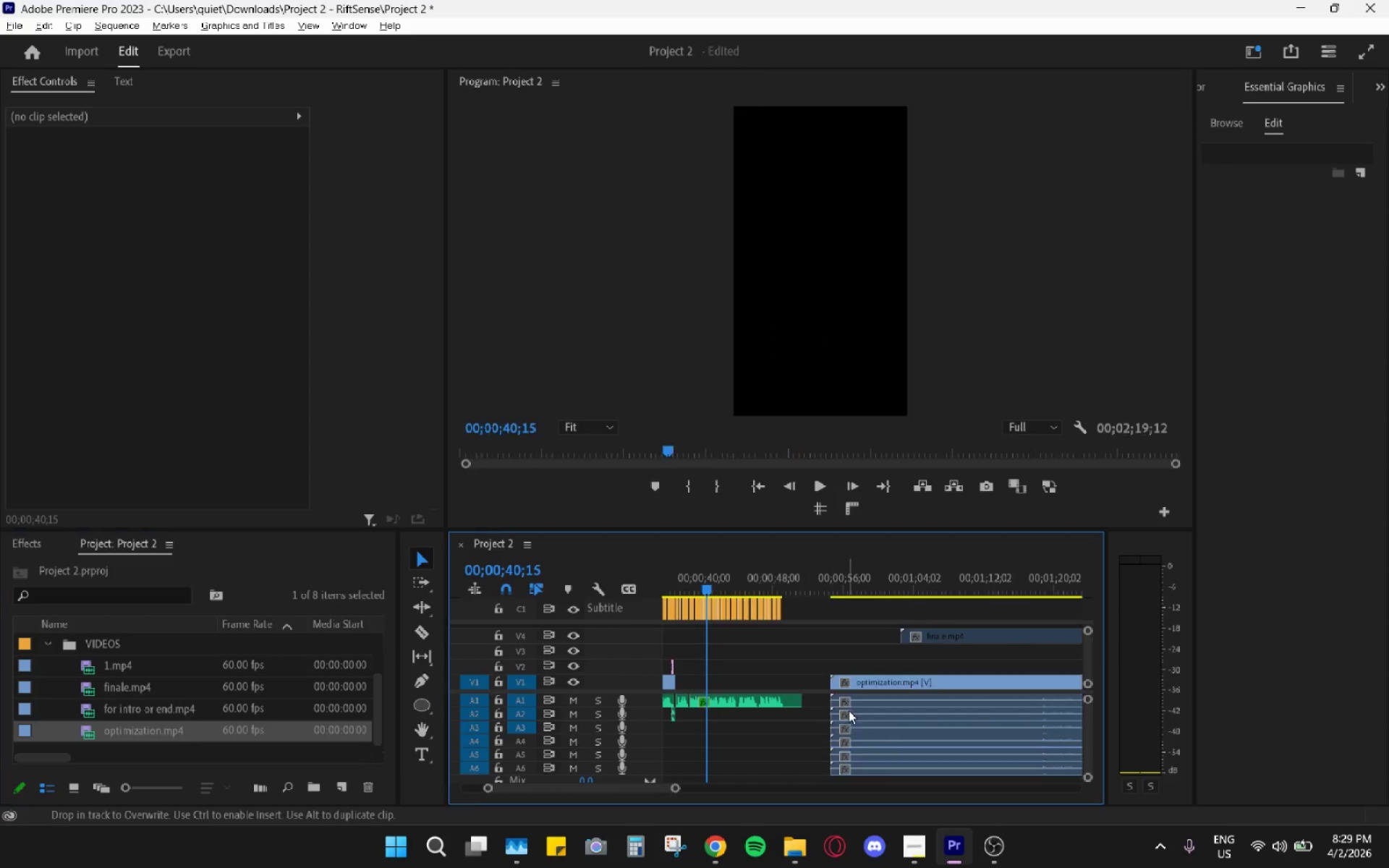 
hold_key(key=AltLeft, duration=1.5)
left_click_drag(start_coordinate=[823, 701], to_coordinate=[833, 713])
 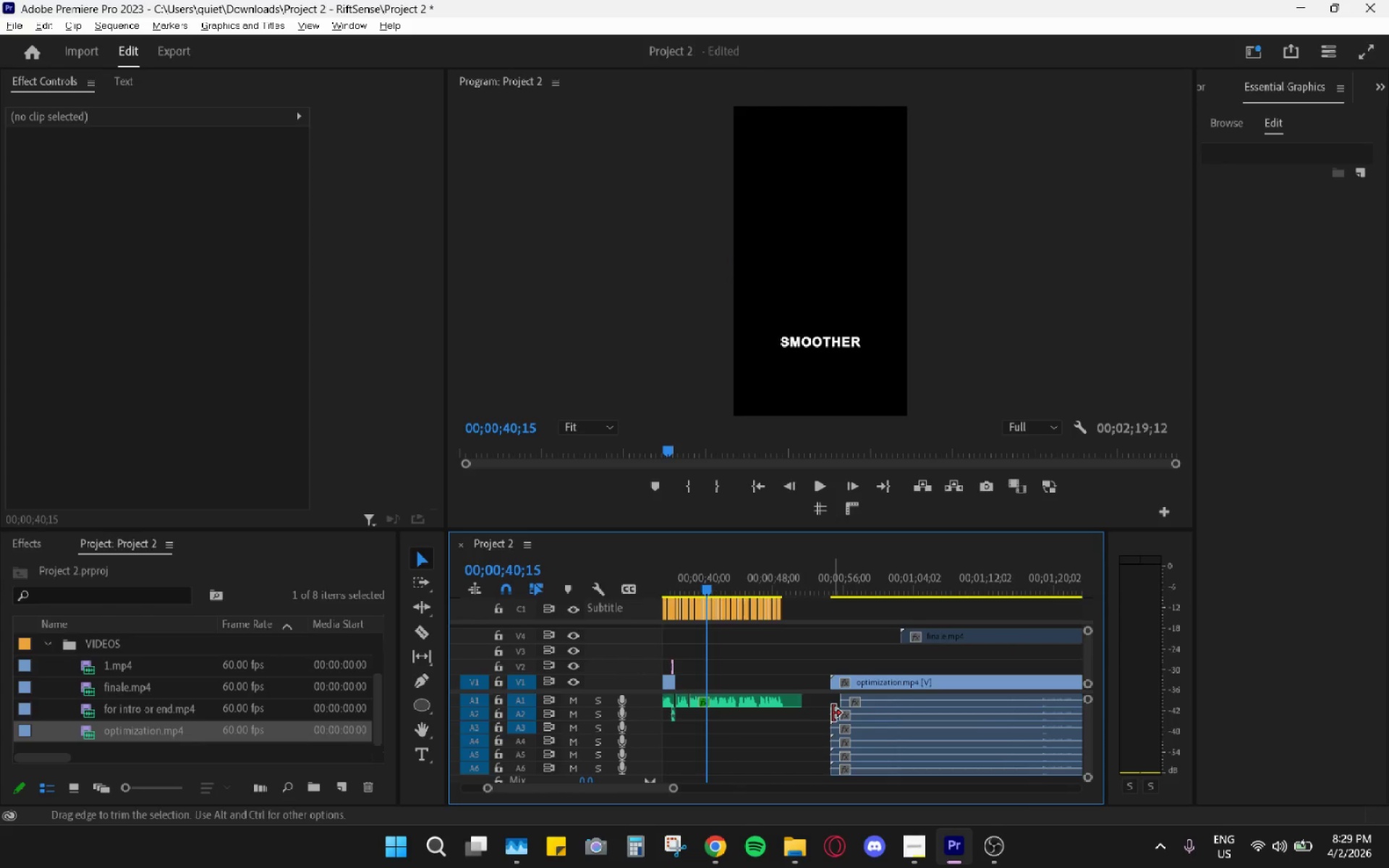 
key(Alt+AltLeft)
 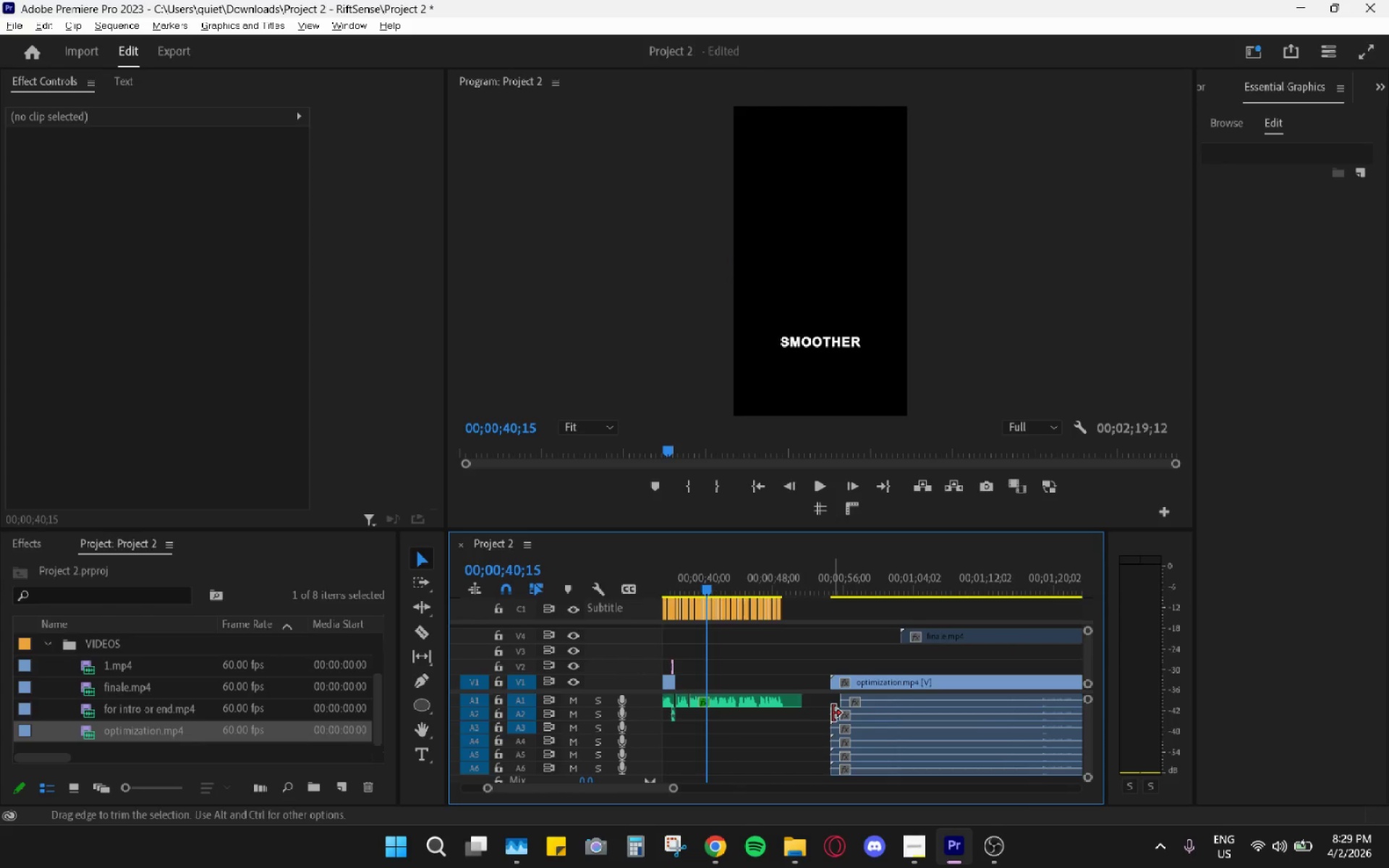 
key(Alt+AltLeft)
 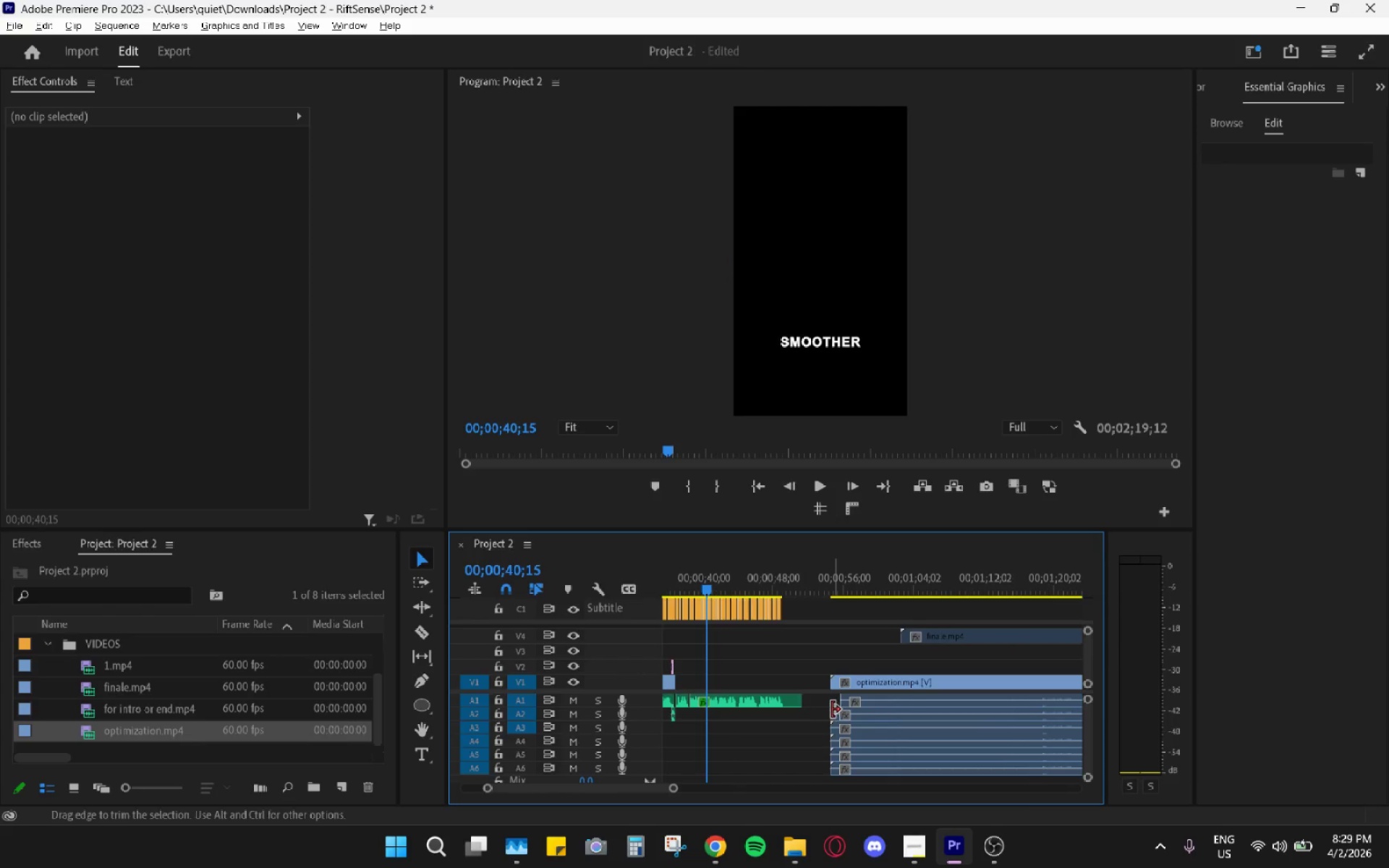 
key(Alt+AltLeft)
 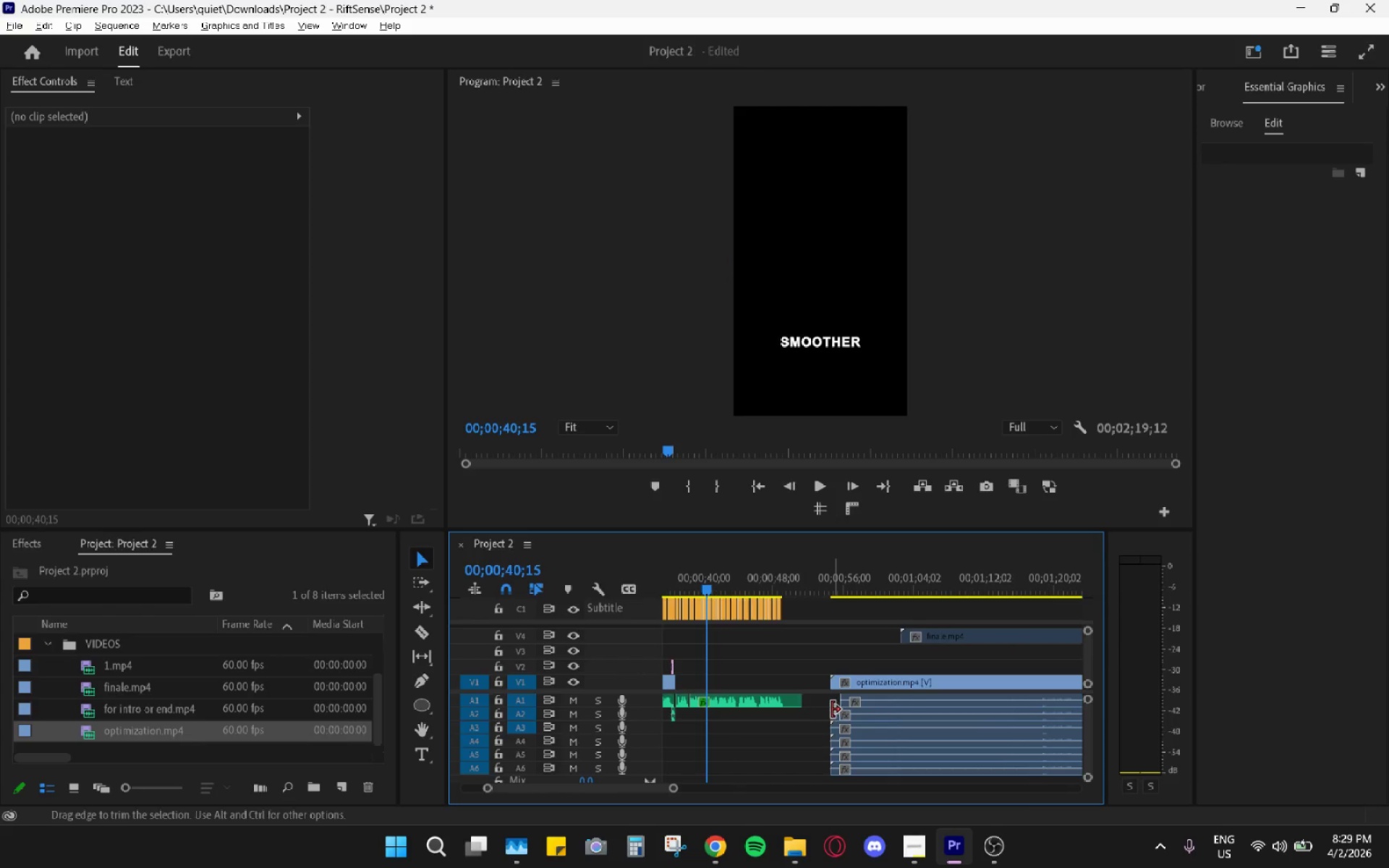 
key(Alt+AltLeft)
 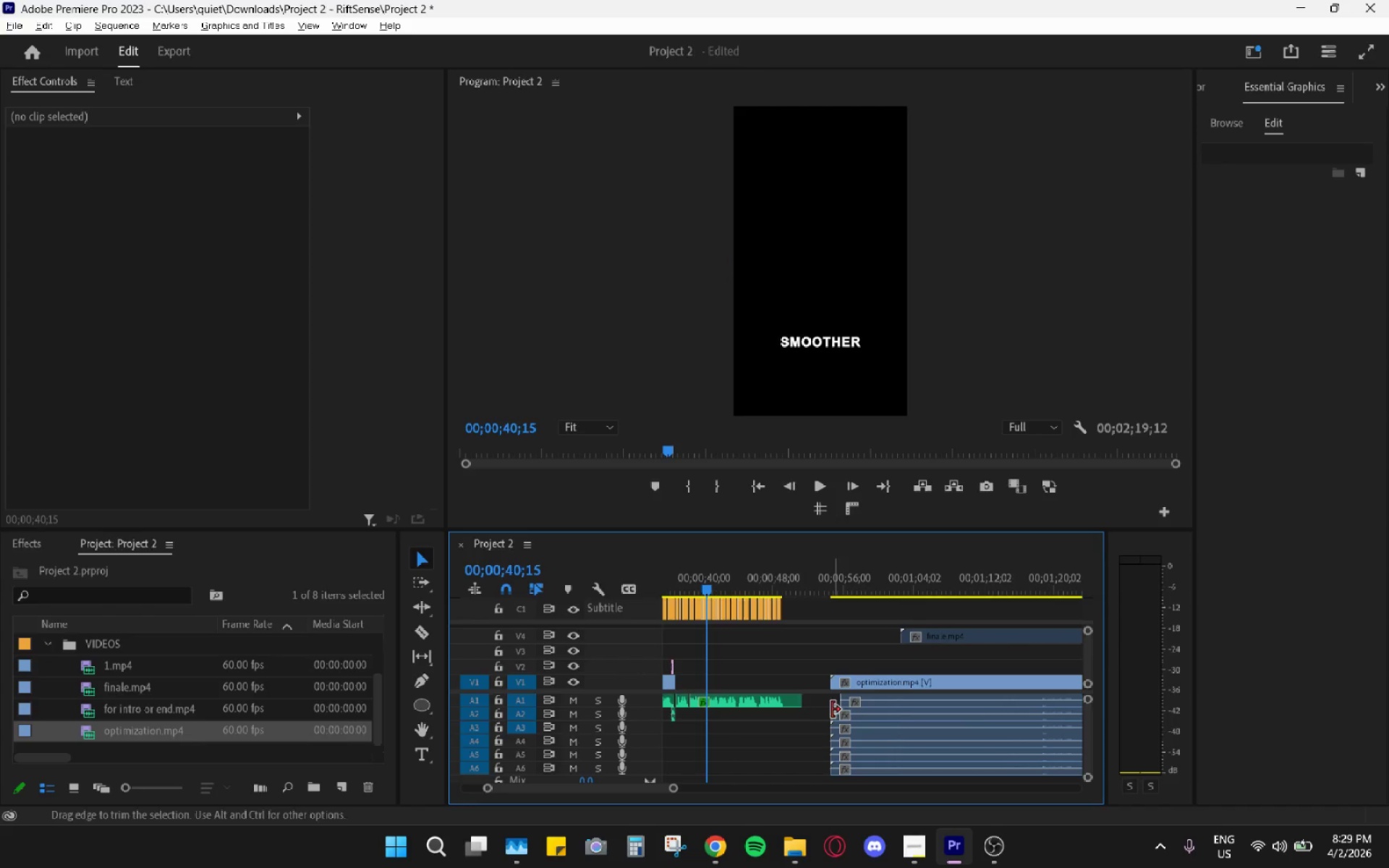 
key(Alt+AltLeft)
 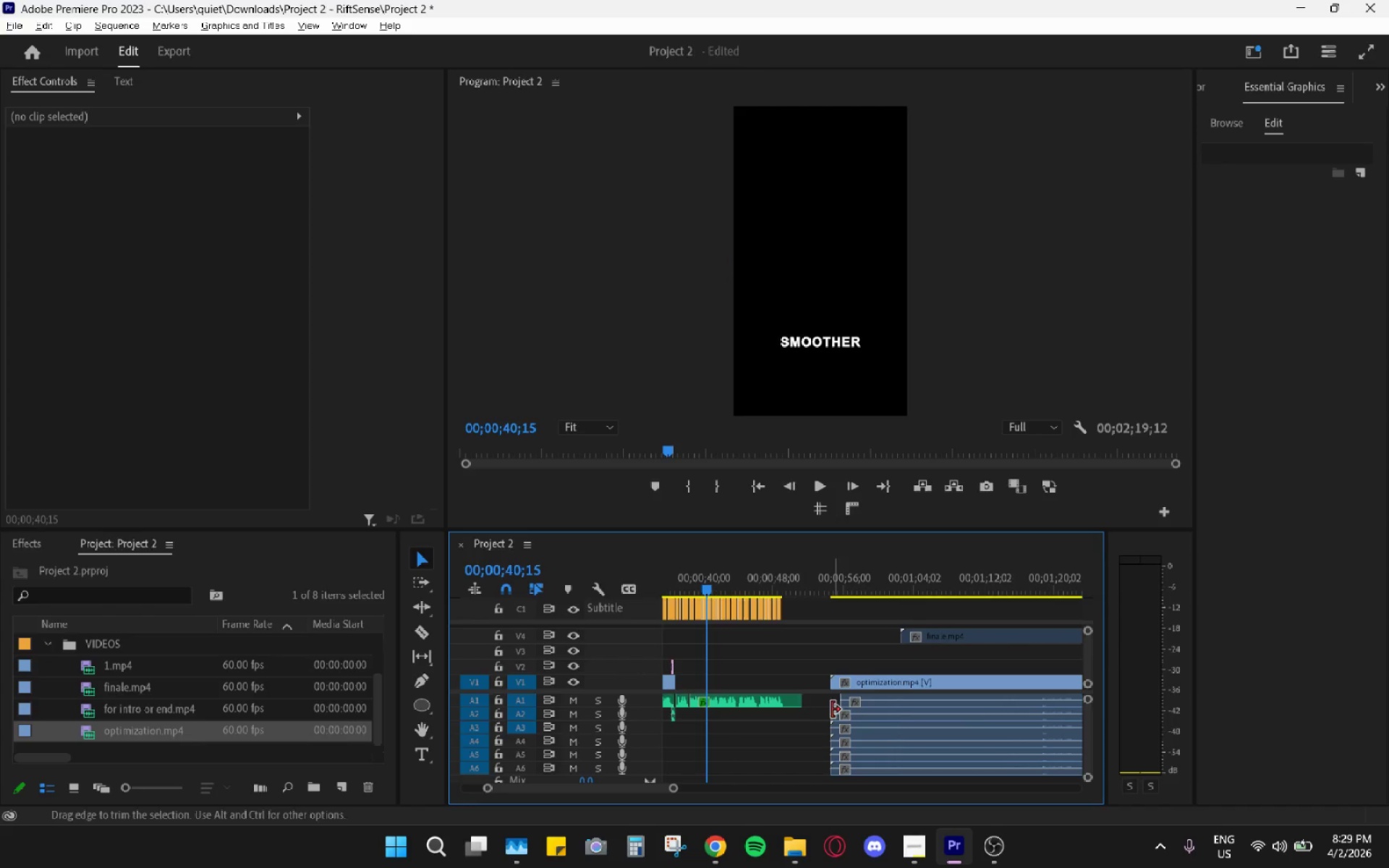 
key(Alt+AltLeft)
 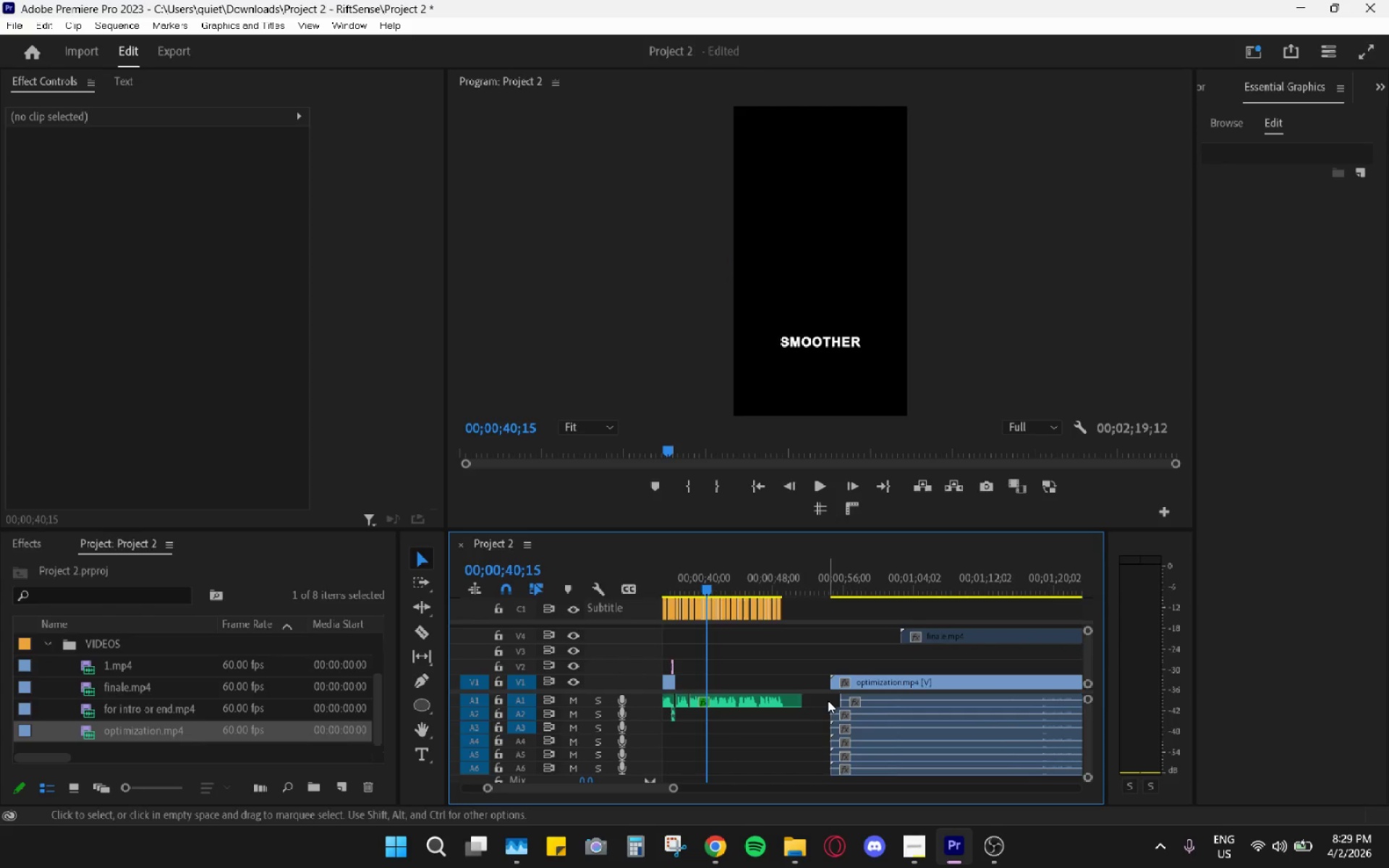 
left_click_drag(start_coordinate=[827, 700], to_coordinate=[870, 783])
 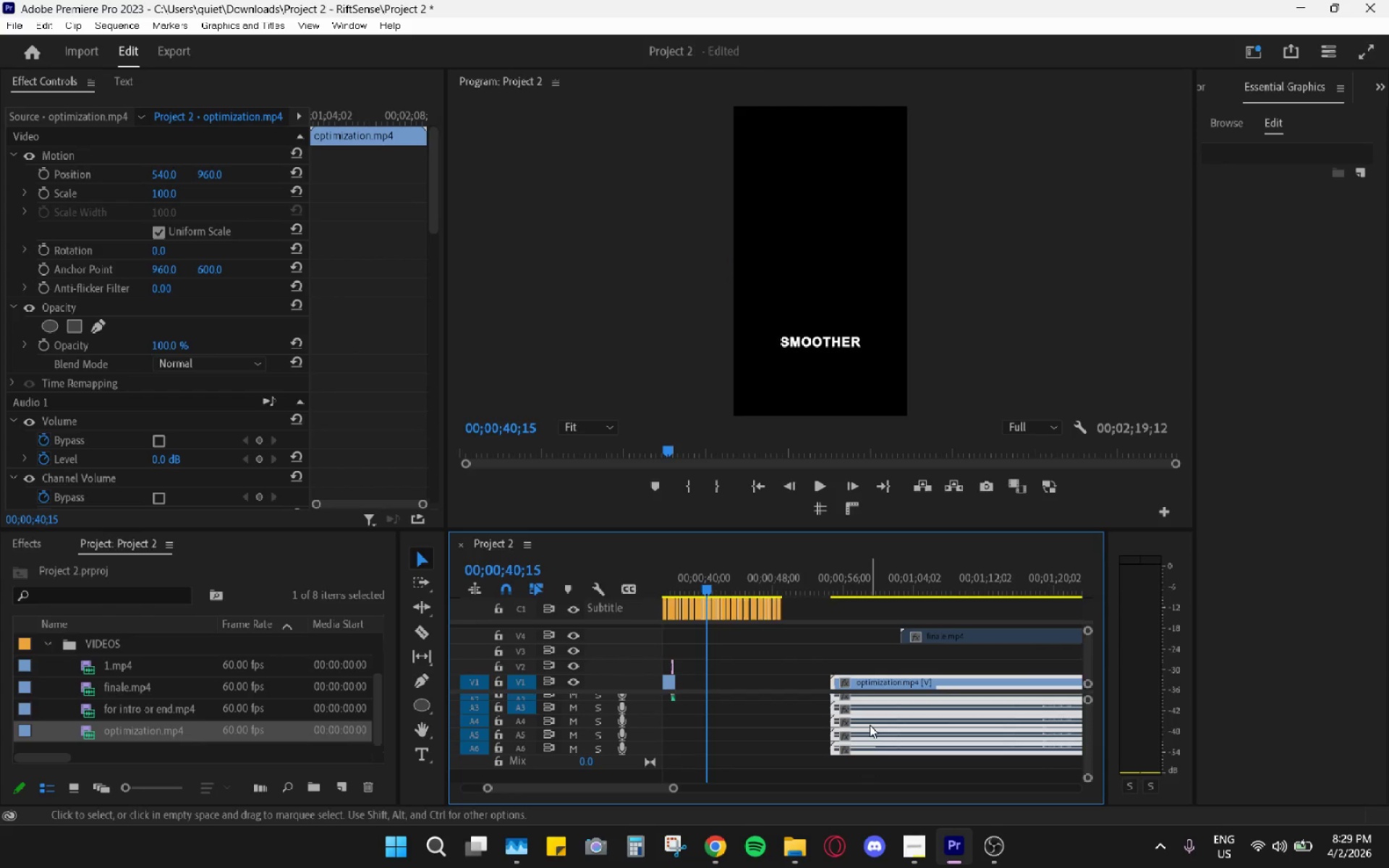 
left_click([794, 709])
 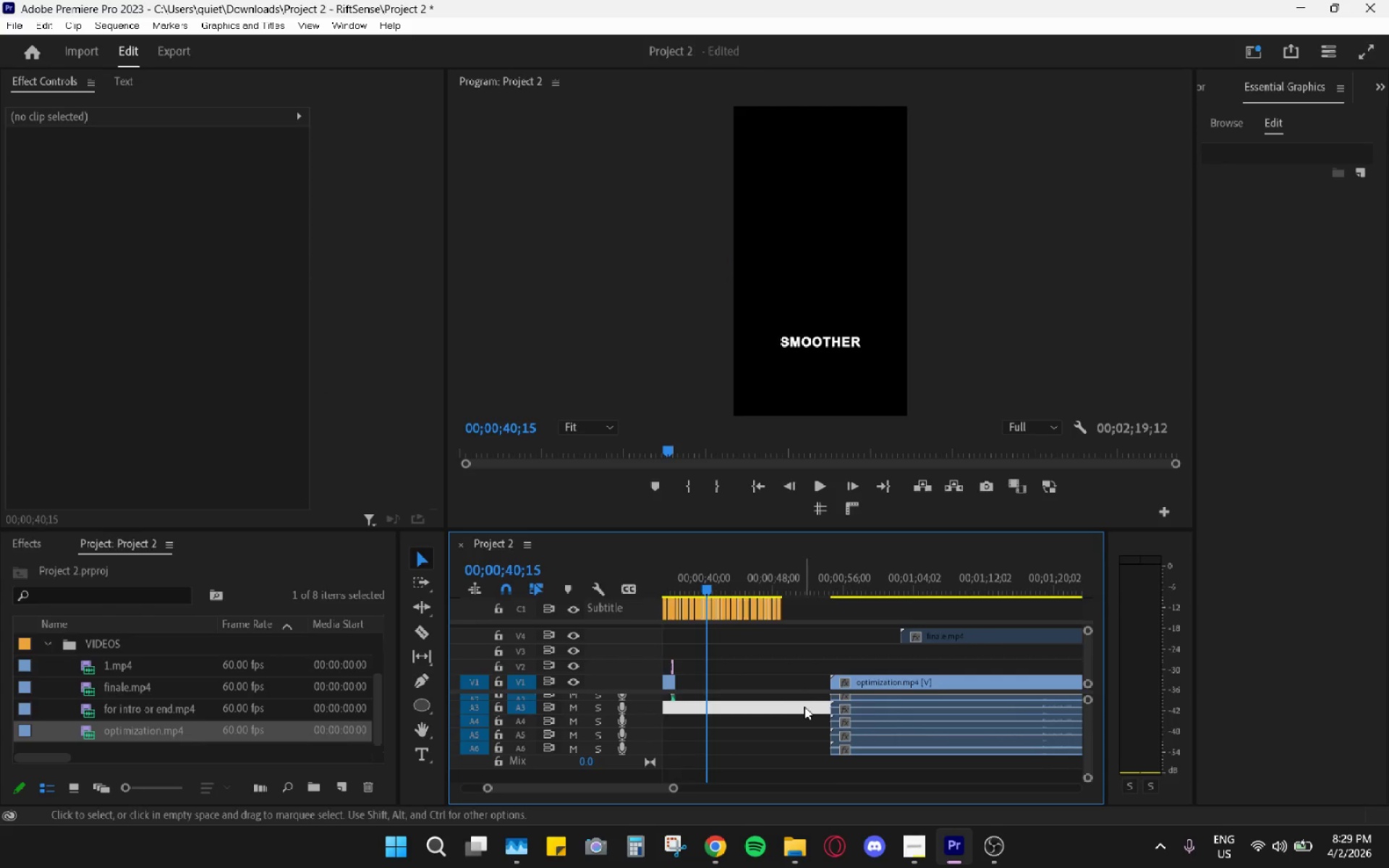 
scroll: coordinate [815, 701], scroll_direction: up, amount: 3.0
 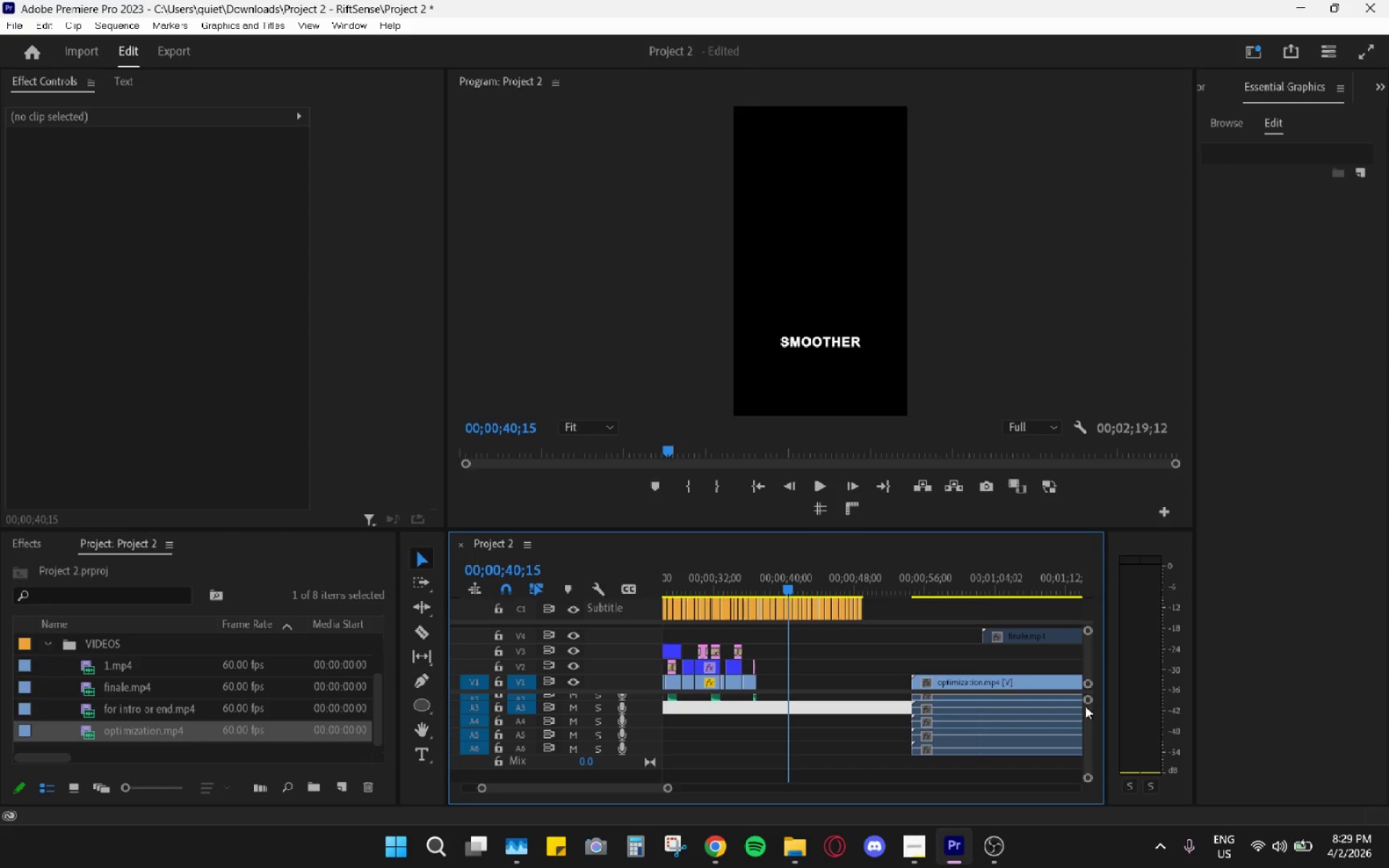 
left_click_drag(start_coordinate=[1086, 701], to_coordinate=[1087, 684])
 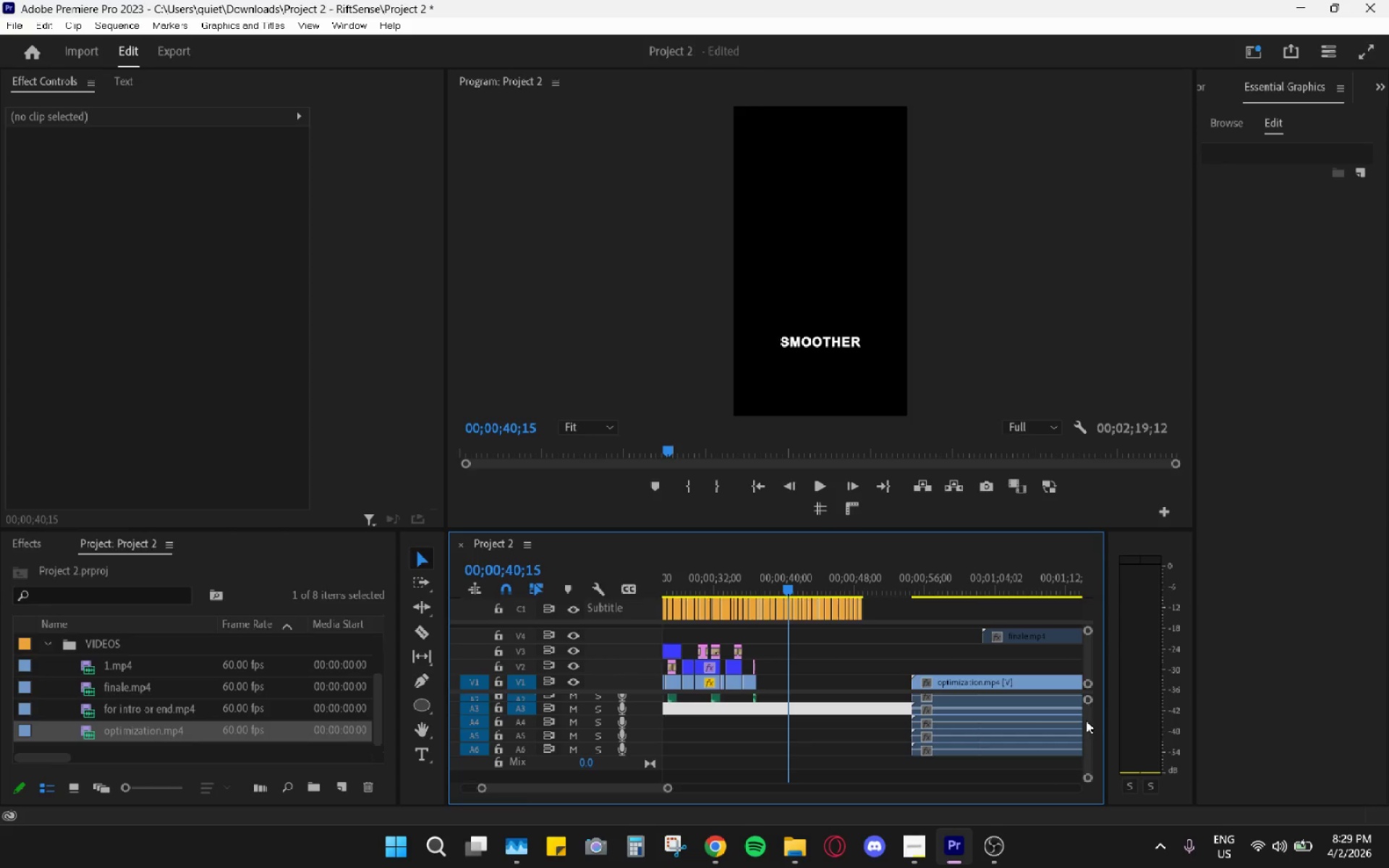 
left_click_drag(start_coordinate=[1086, 723], to_coordinate=[1084, 697])
 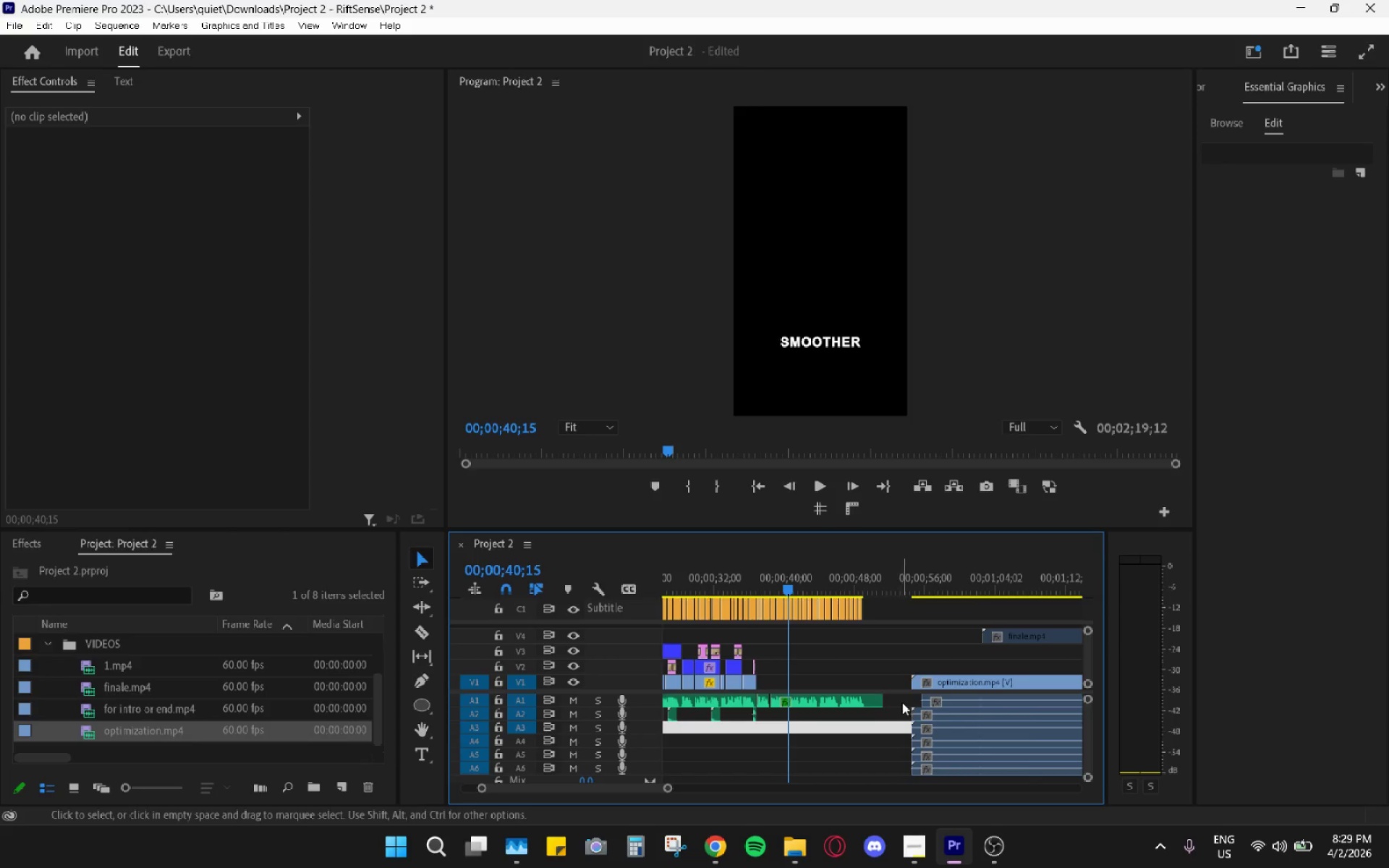 
hold_key(key=AltLeft, duration=1.5)
left_click_drag(start_coordinate=[904, 694], to_coordinate=[947, 801])
 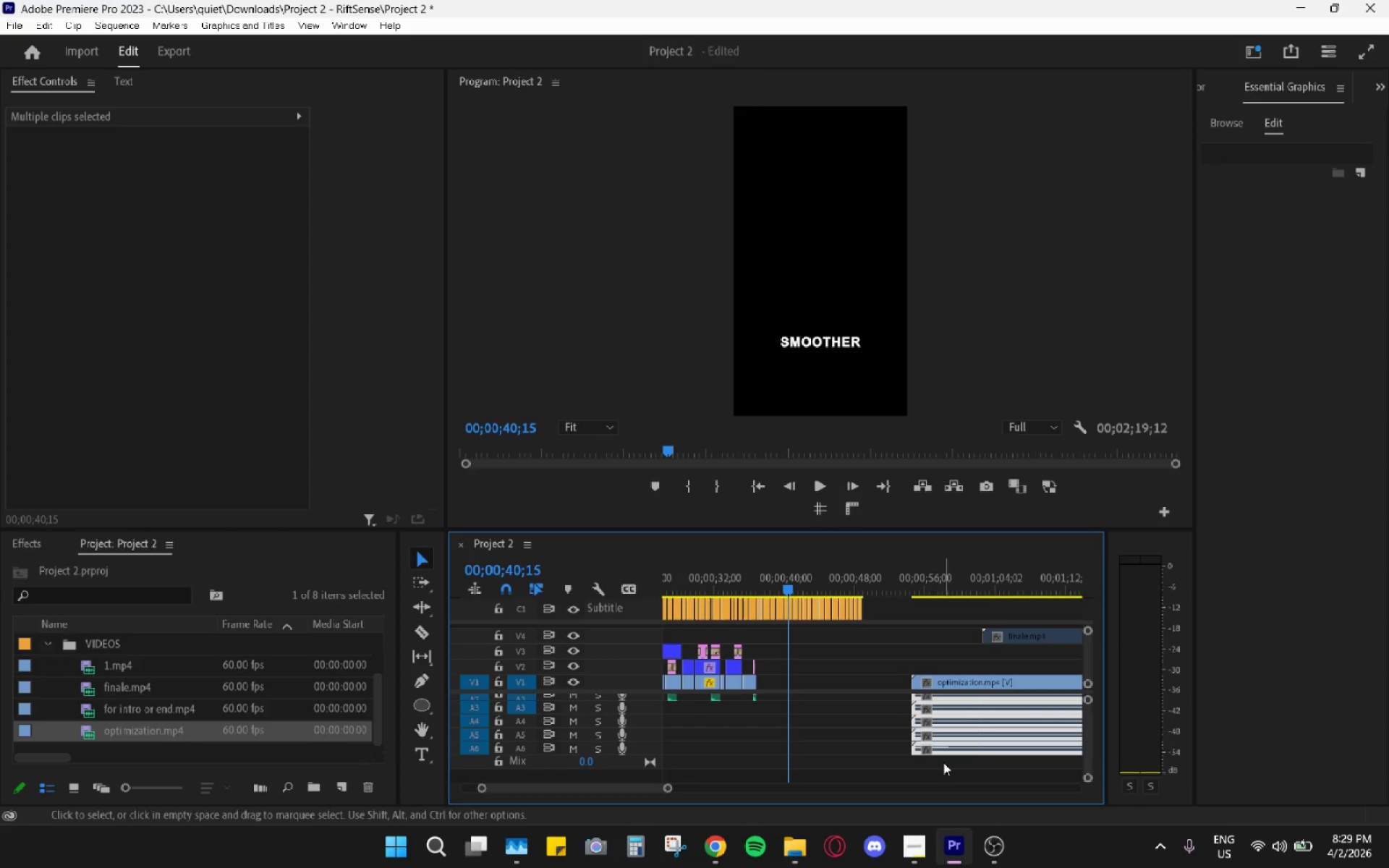 
key(H)
 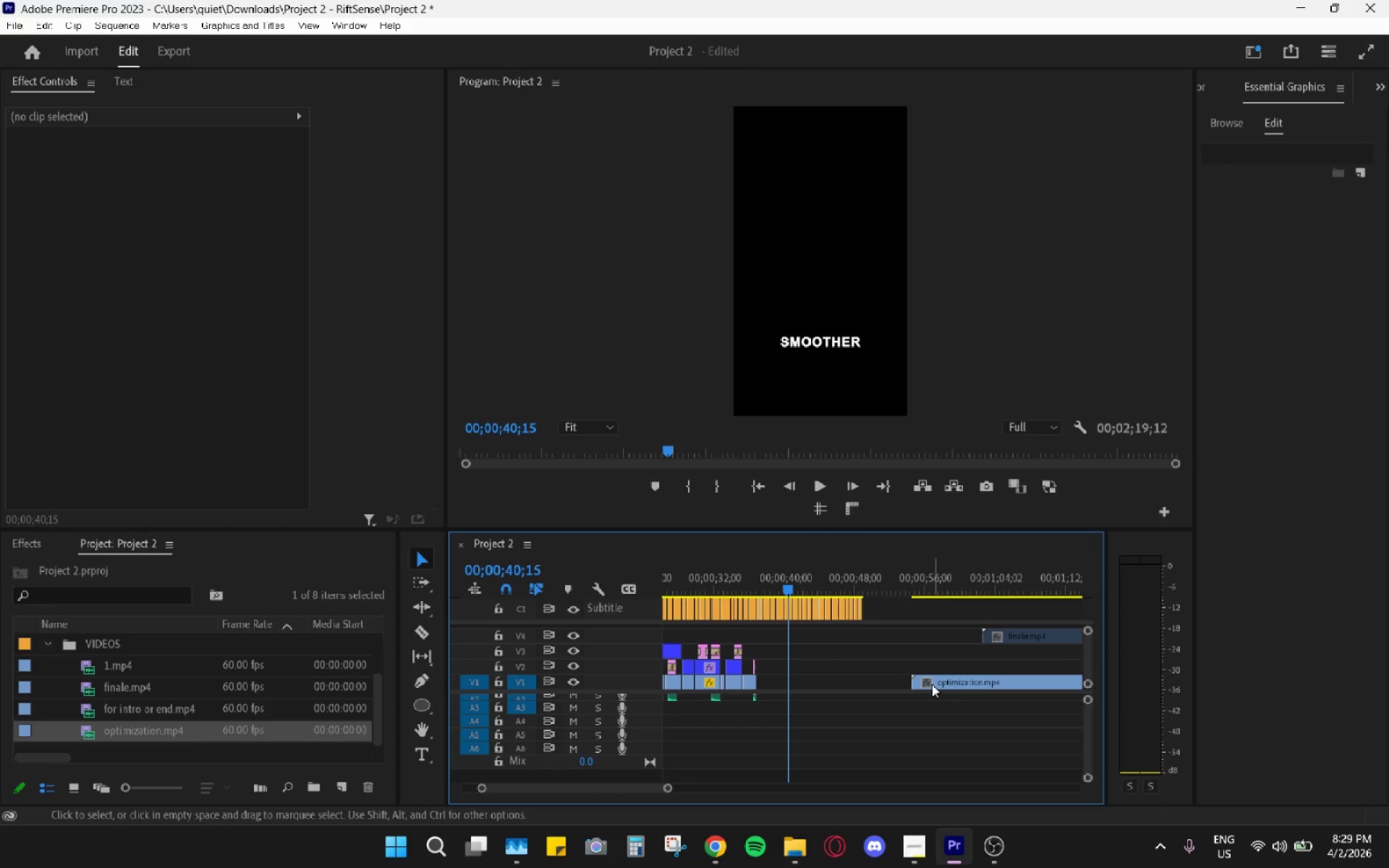 
left_click_drag(start_coordinate=[942, 684], to_coordinate=[793, 663])
 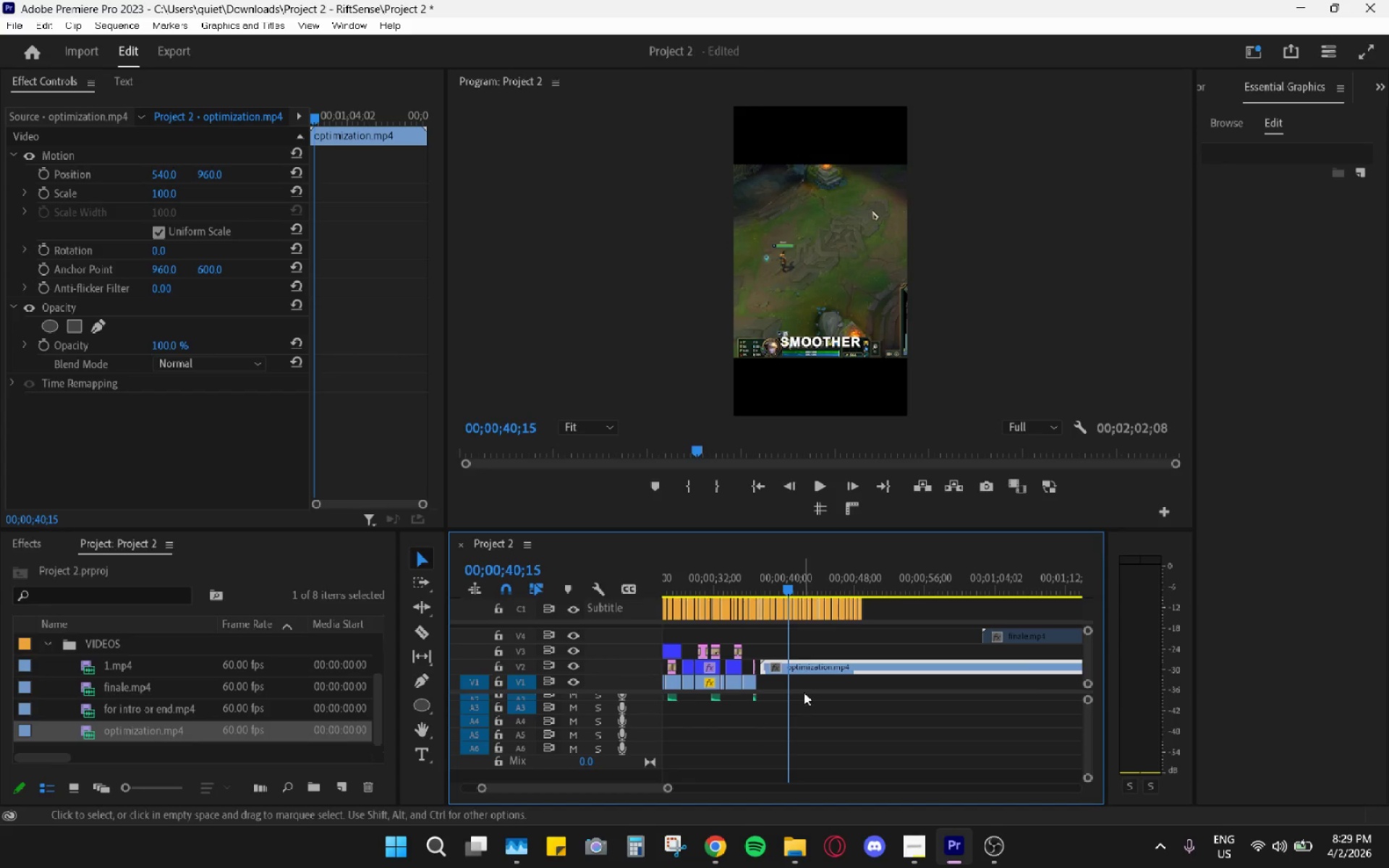 
hold_key(key=AltLeft, duration=0.75)
hold_key(key=AltLeft, duration=0.97)
scroll: coordinate [817, 695], scroll_direction: up, amount: 19.0
 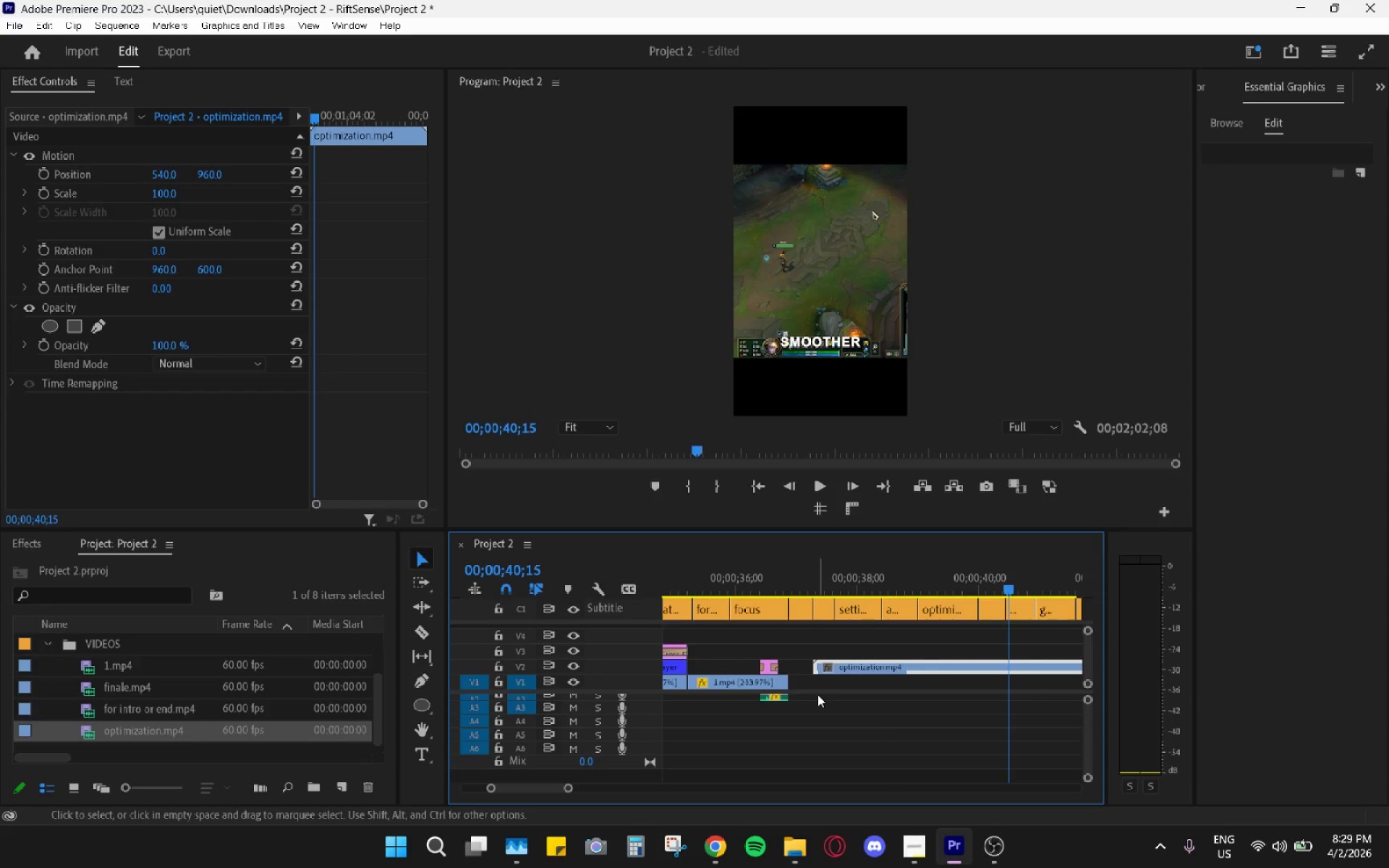 
hold_key(key=AltLeft, duration=1.08)
 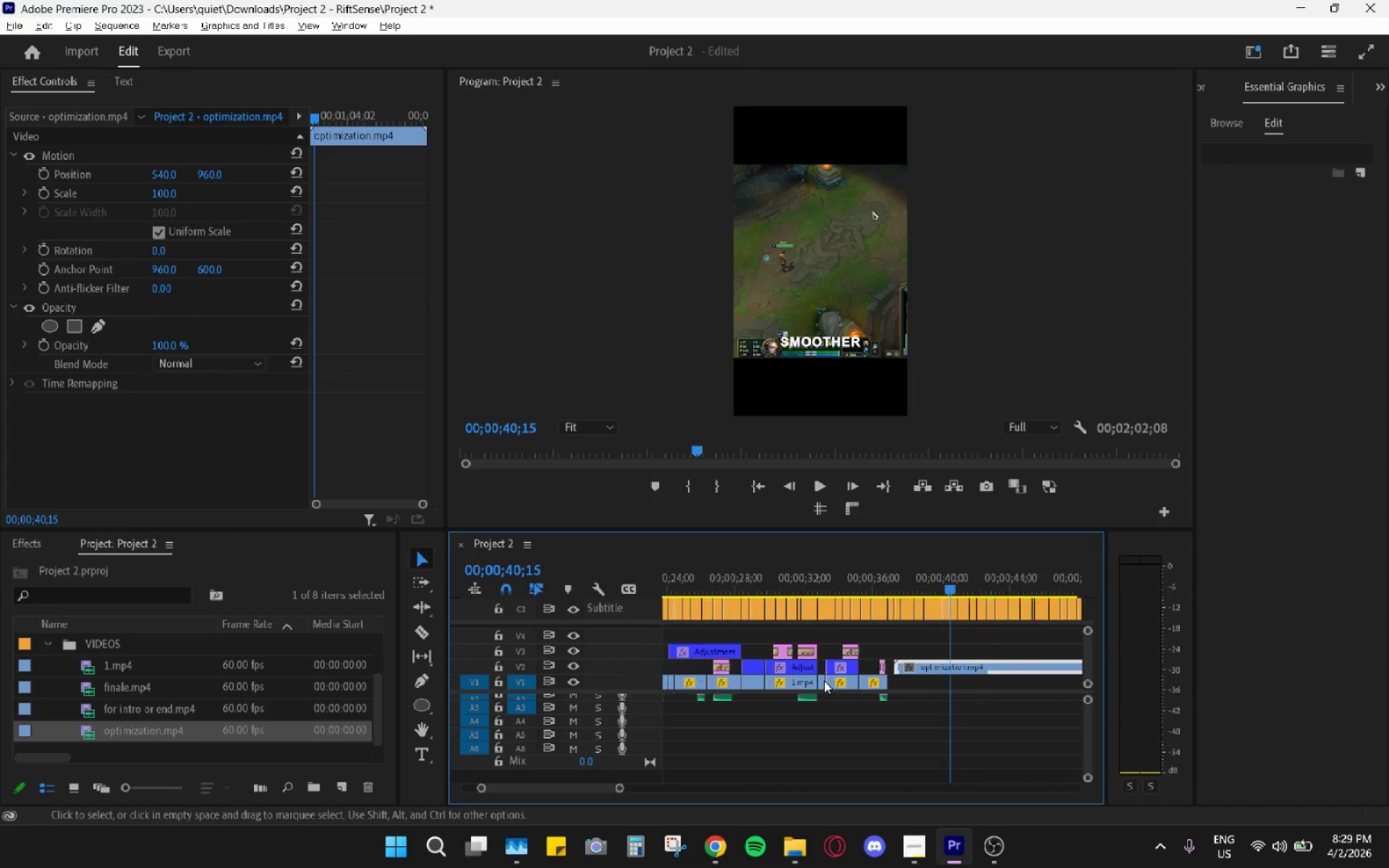 
scroll: coordinate [817, 694], scroll_direction: up, amount: 10.0
 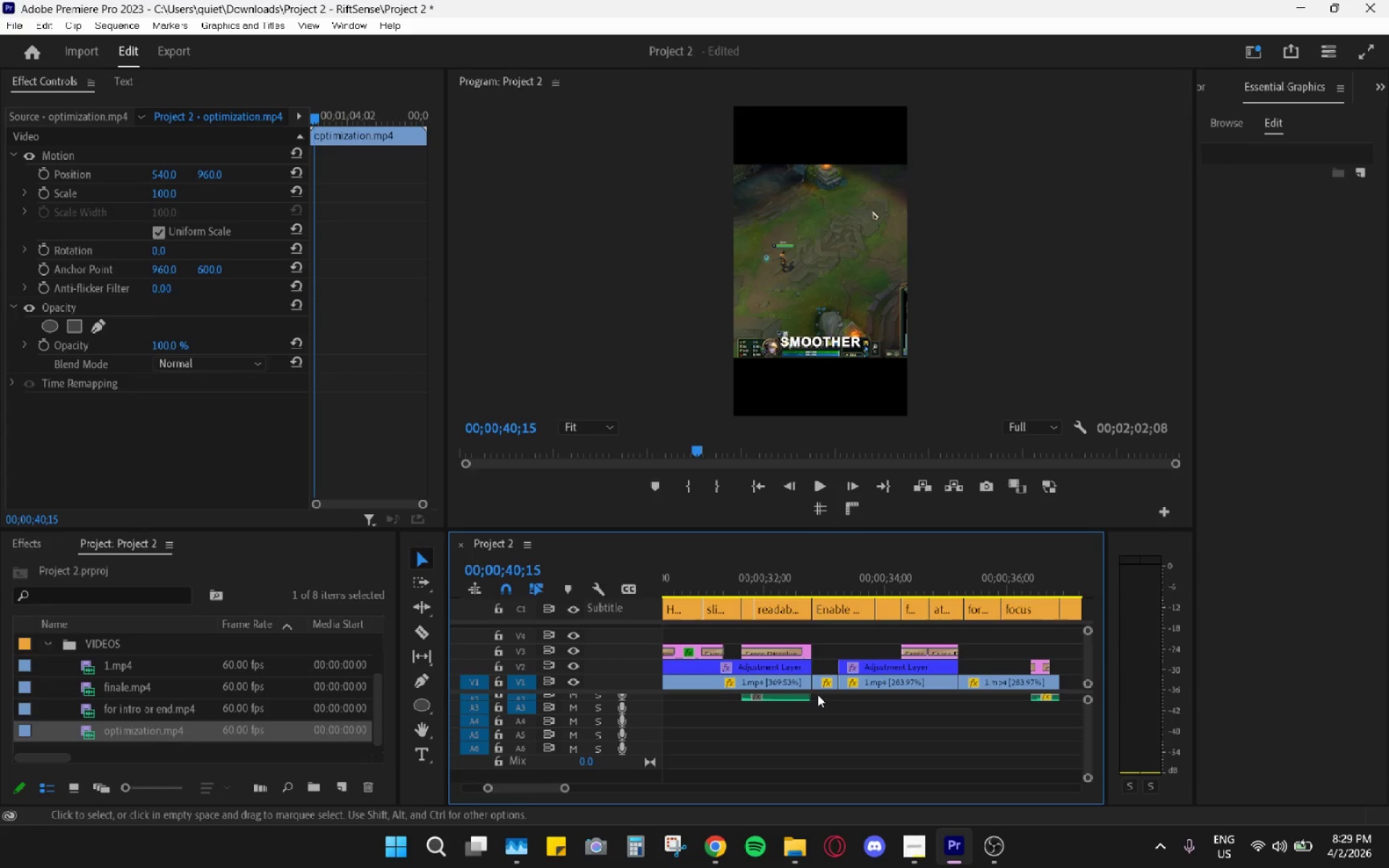 
scroll: coordinate [817, 694], scroll_direction: down, amount: 9.0
 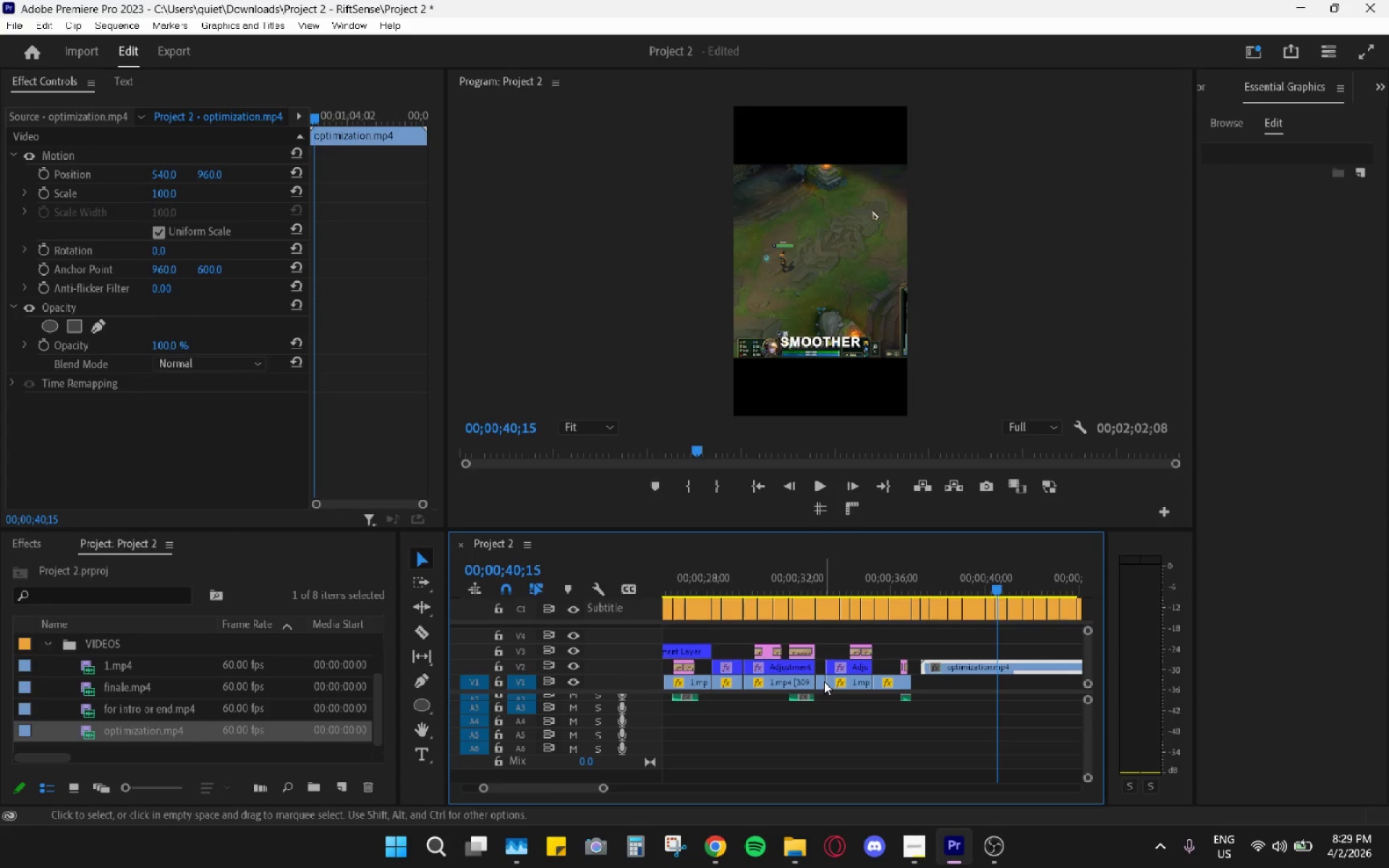 
hold_key(key=AltLeft, duration=0.5)
scroll: coordinate [824, 681], scroll_direction: down, amount: 3.0
 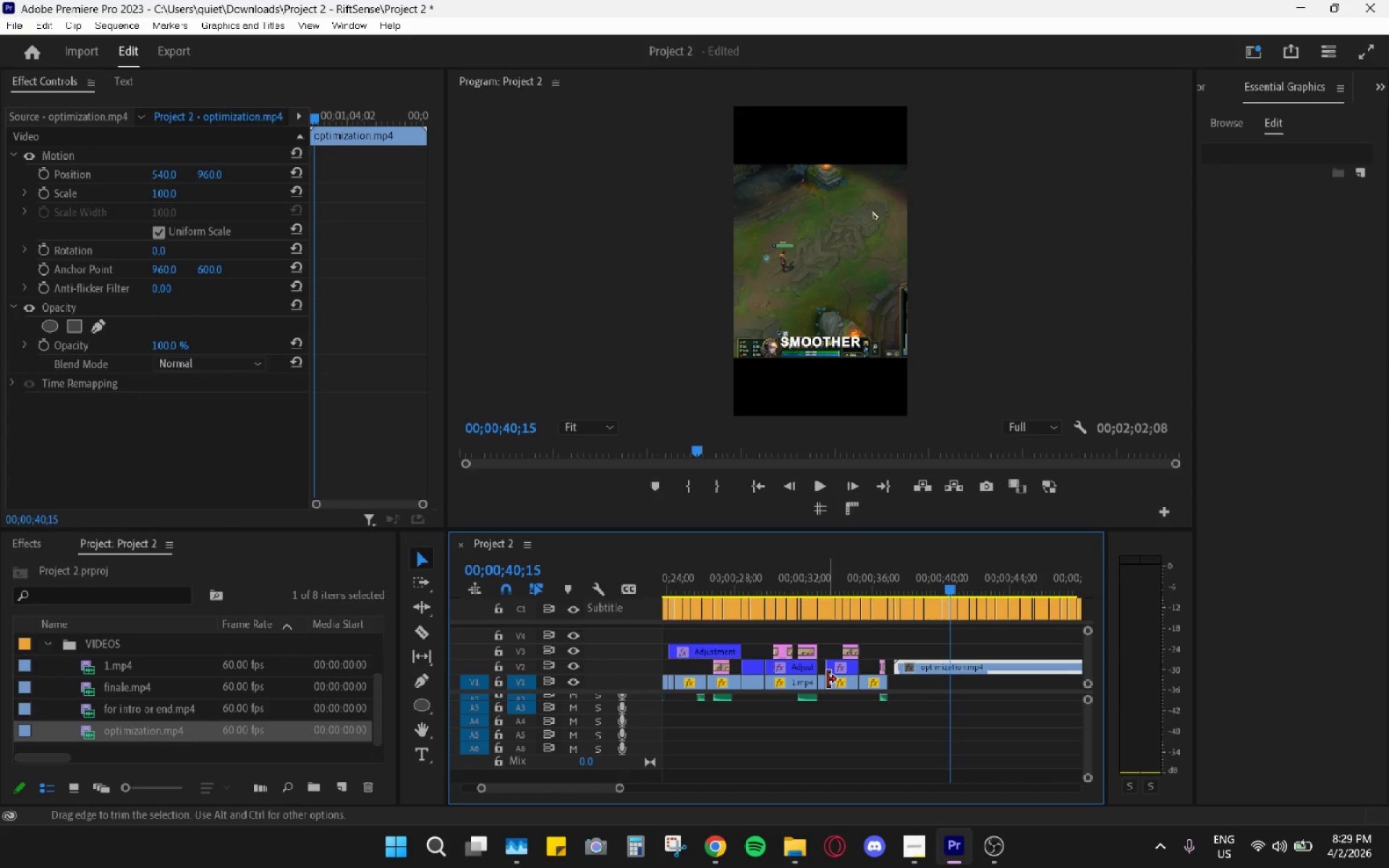 
key(Alt+AltLeft)
 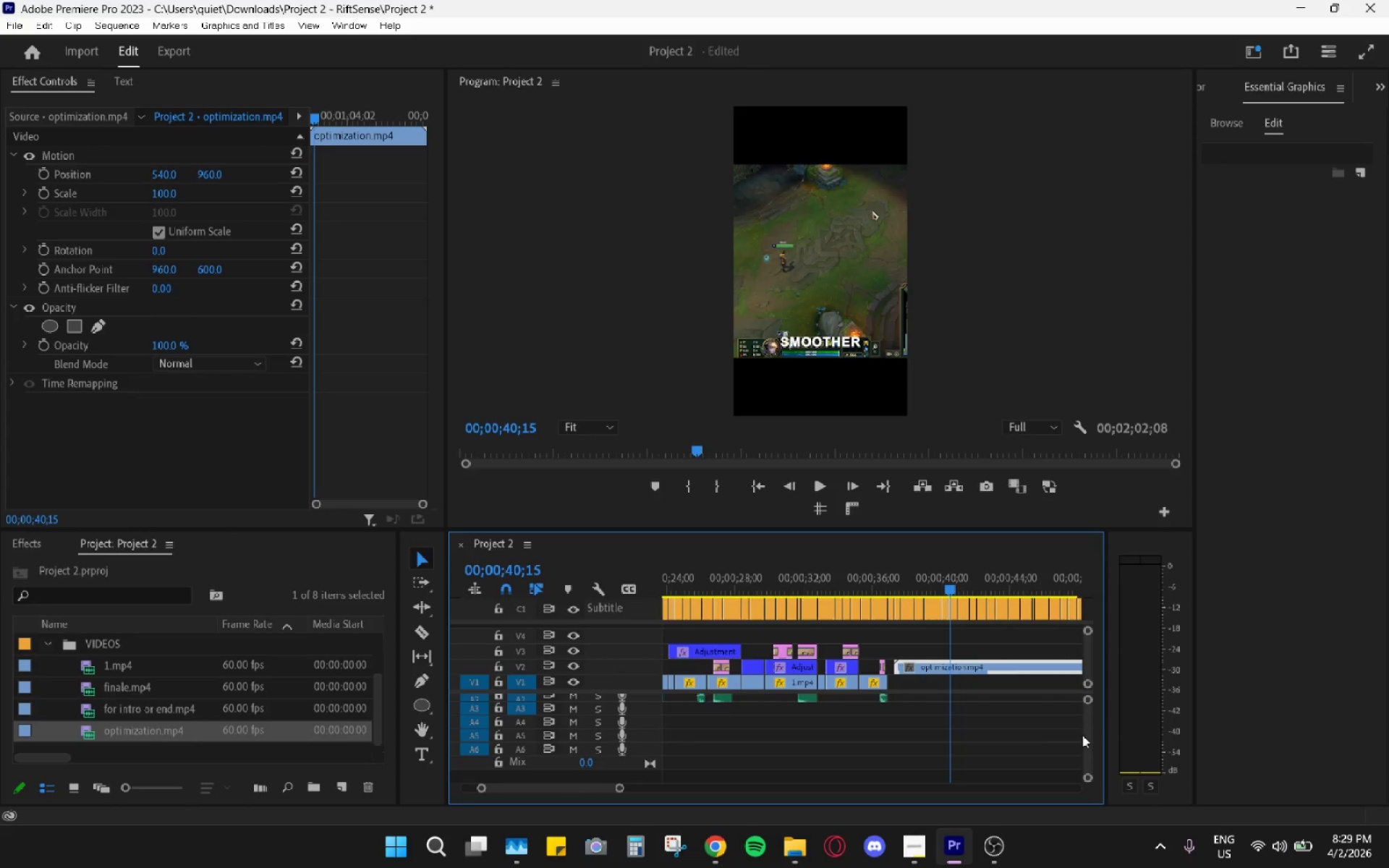 
left_click_drag(start_coordinate=[1091, 737], to_coordinate=[1092, 684])
 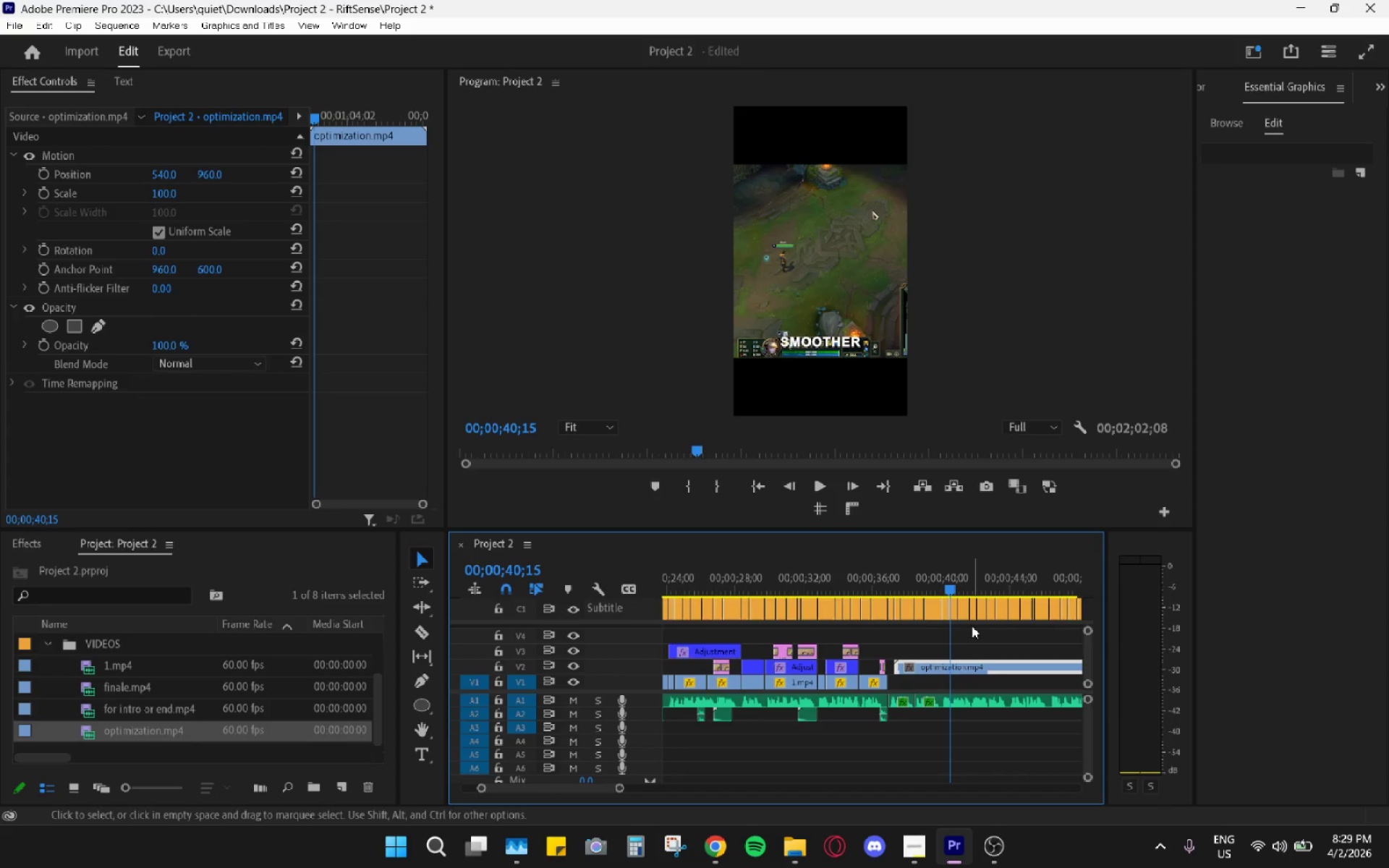 
hold_key(key=AltLeft, duration=0.88)
scroll: coordinate [911, 666], scroll_direction: down, amount: 21.0
 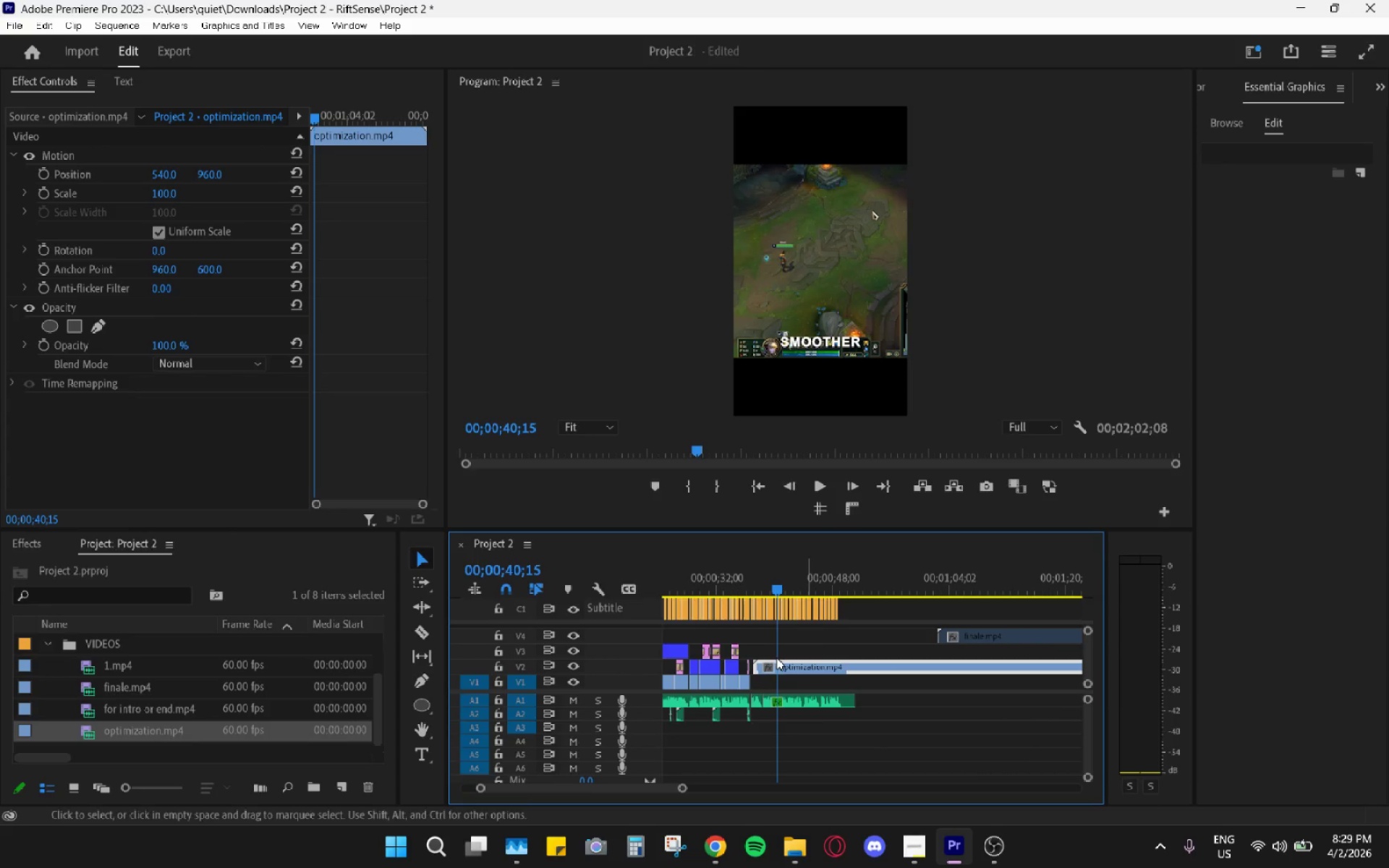 
left_click_drag(start_coordinate=[780, 659], to_coordinate=[781, 675])
 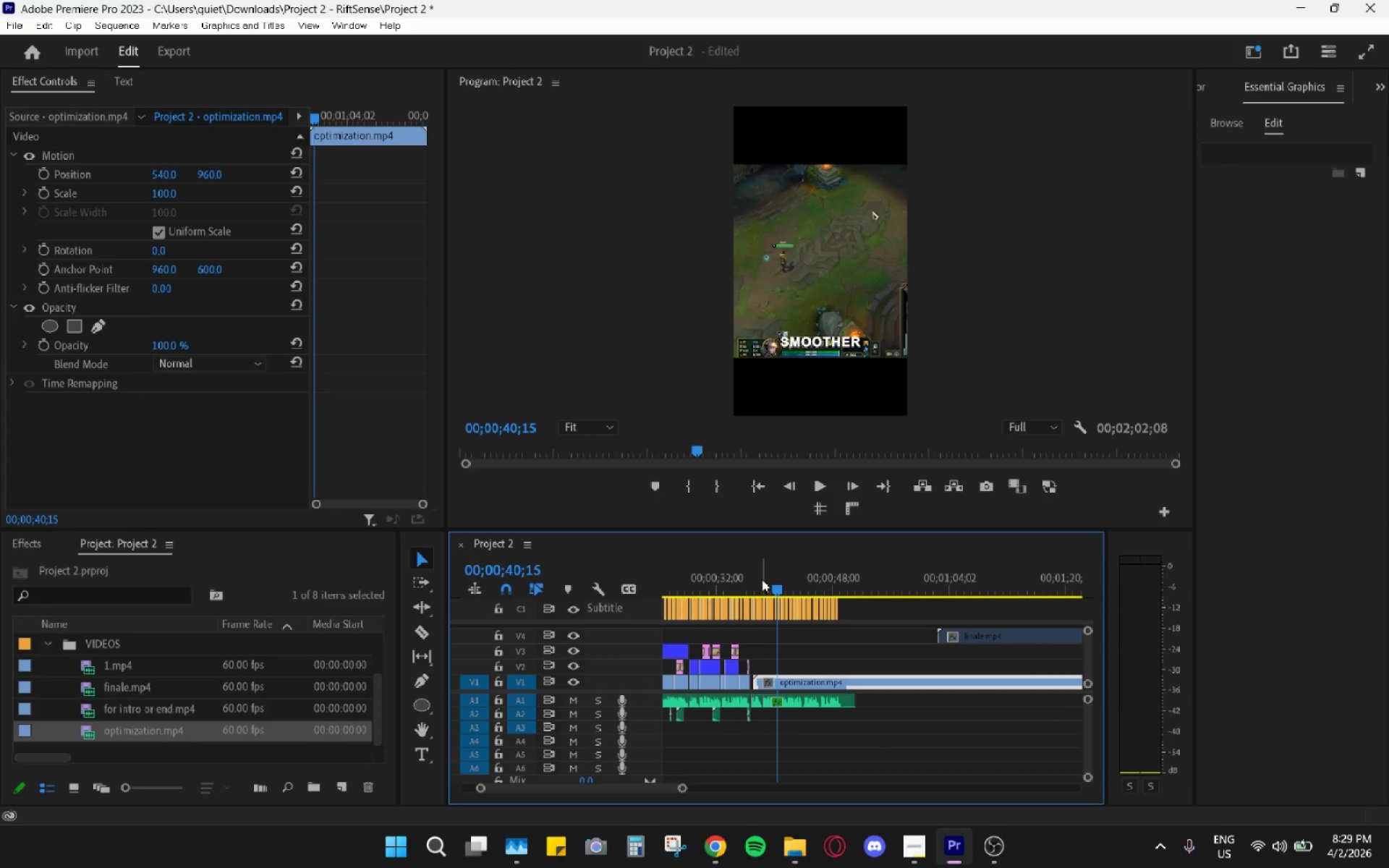 
scroll: coordinate [780, 659], scroll_direction: down, amount: 1.0
 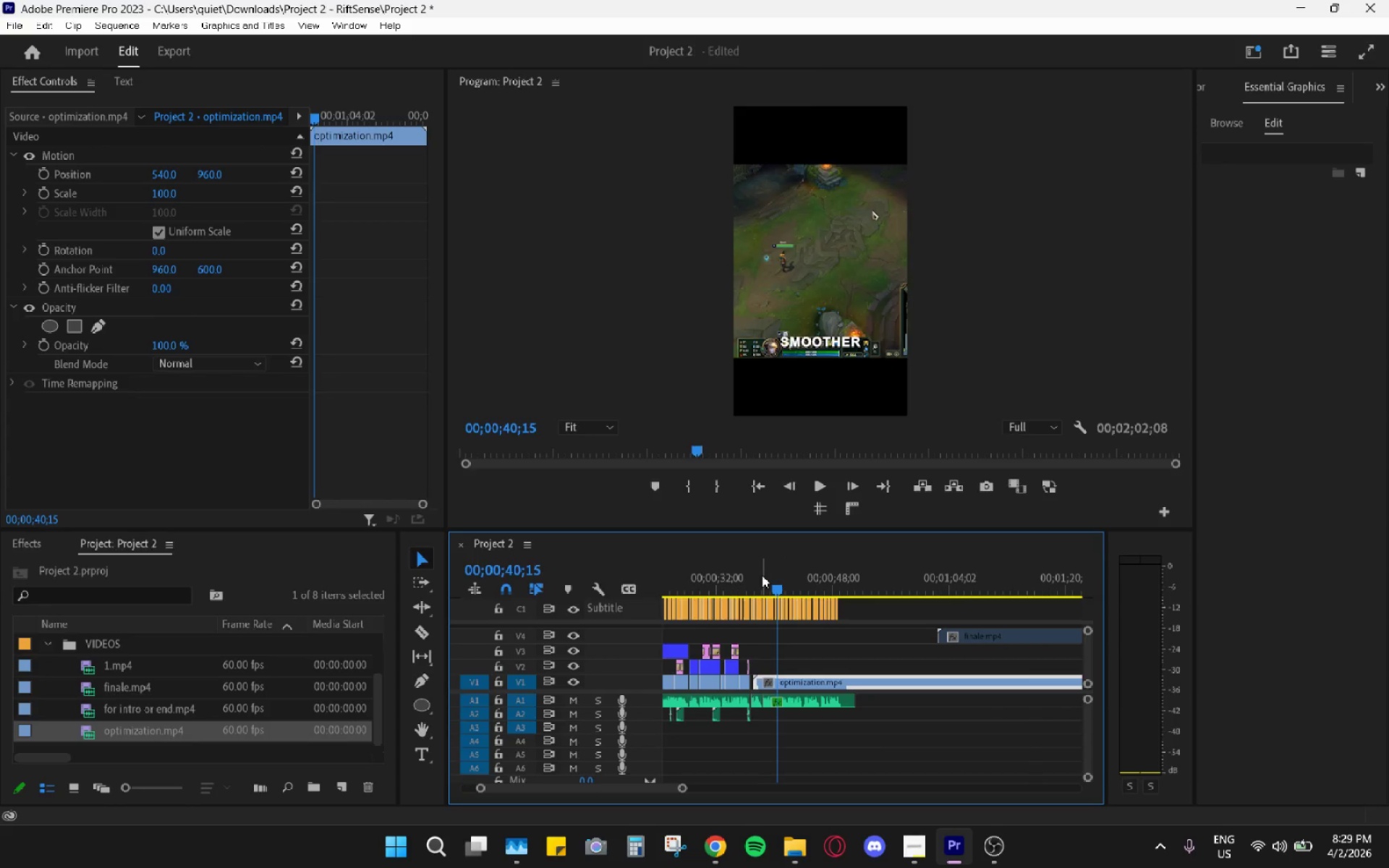 
key(Space)
 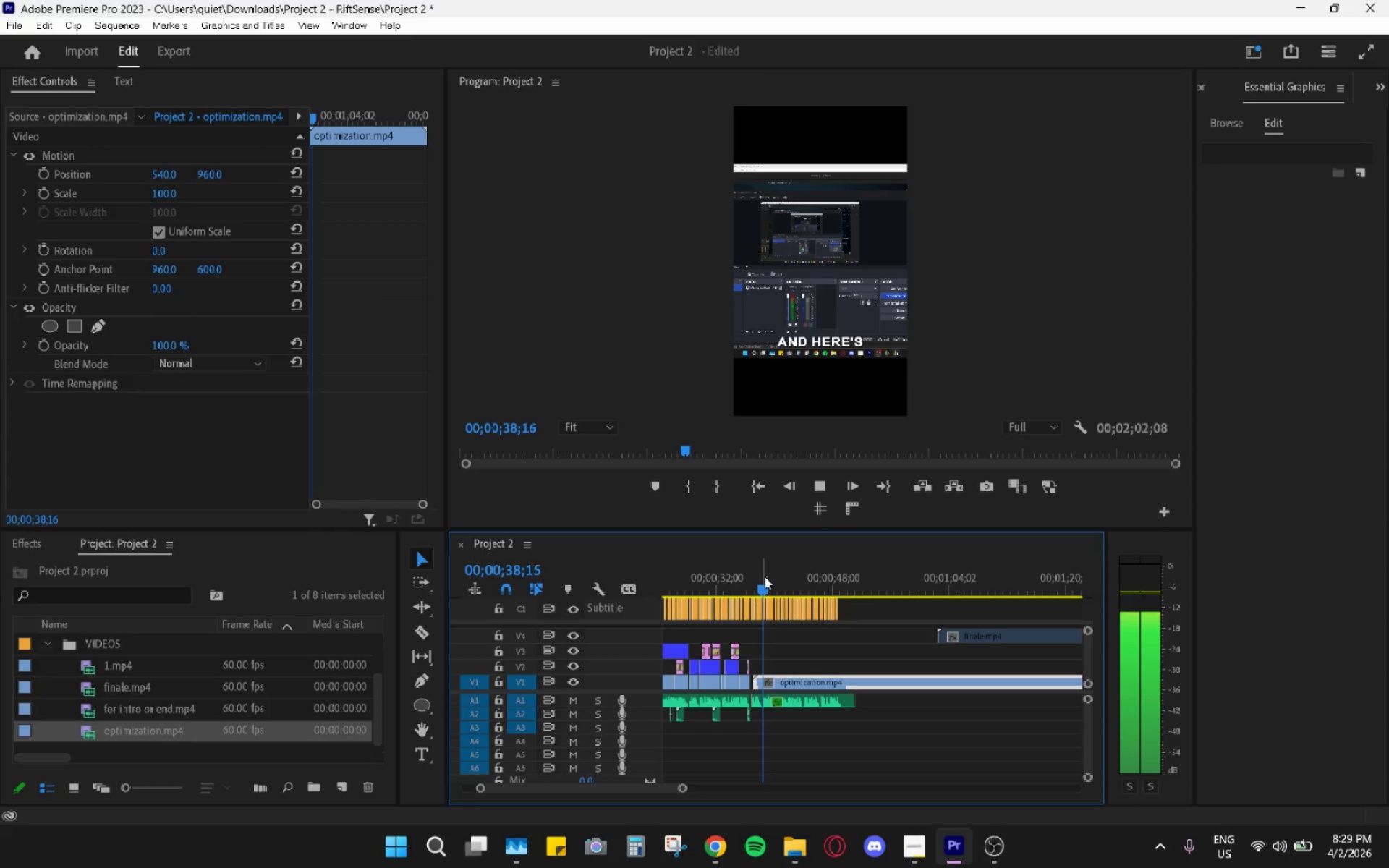 
left_click_drag(start_coordinate=[789, 579], to_coordinate=[812, 582])
 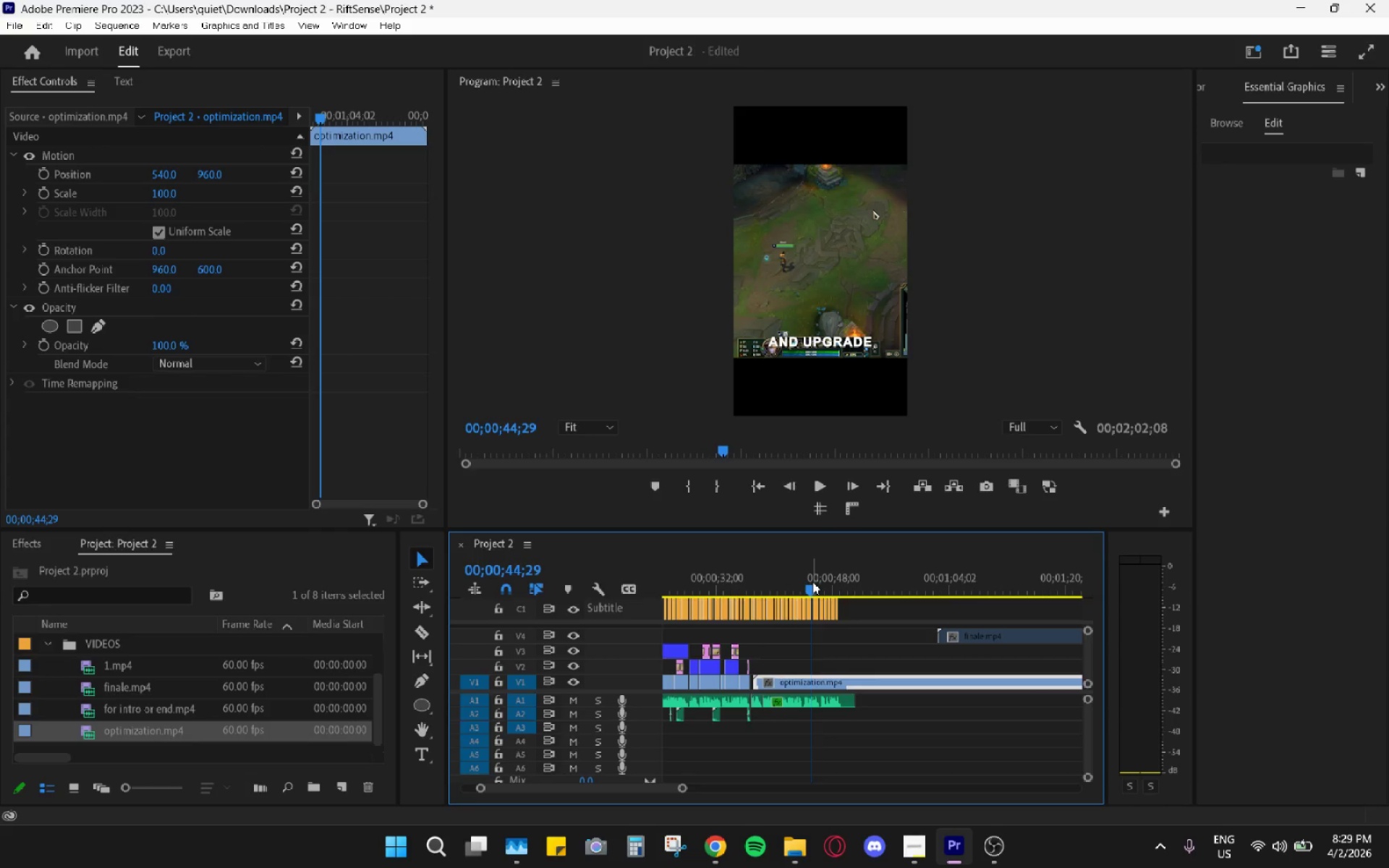 
key(Space)
 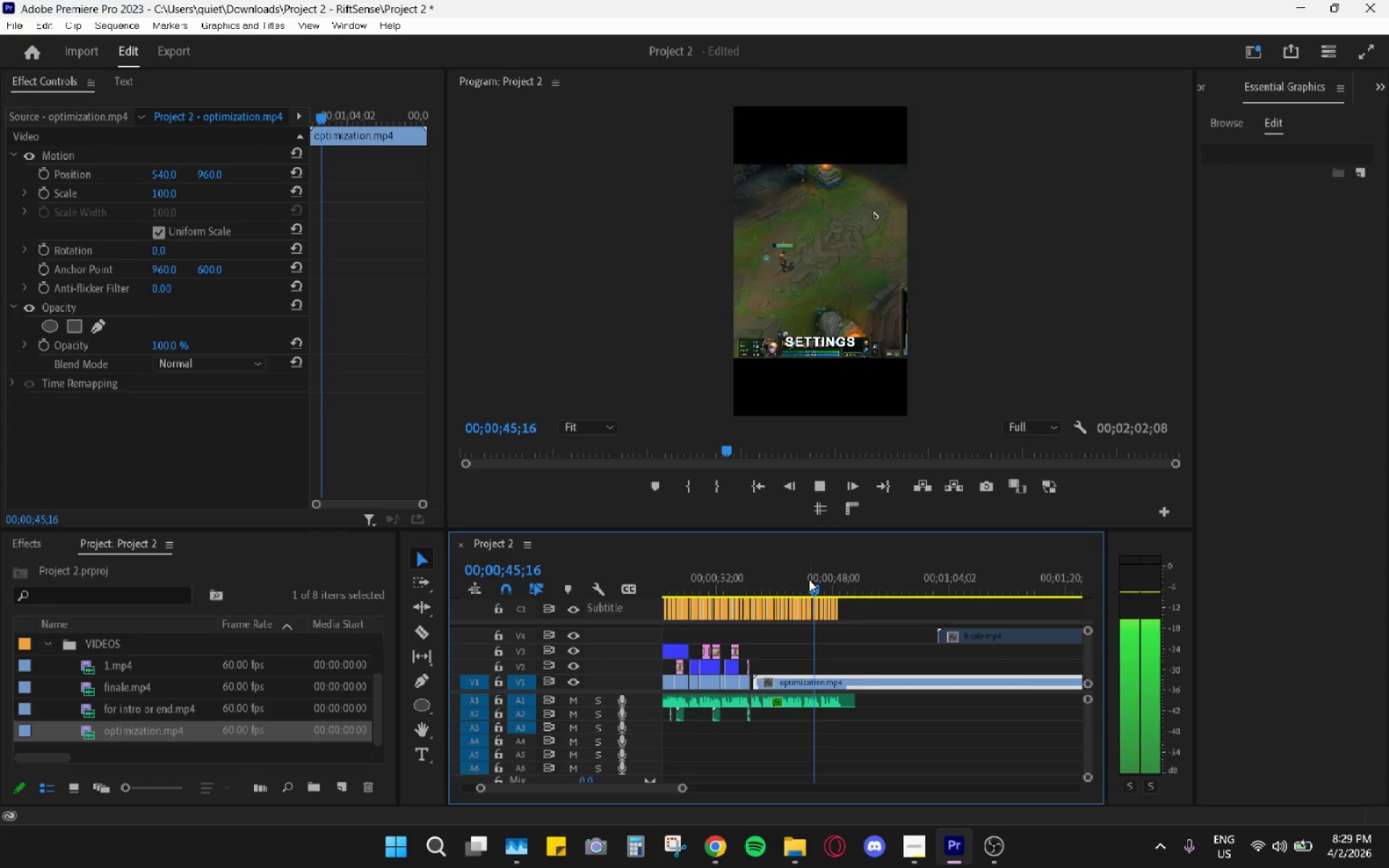 
left_click_drag(start_coordinate=[809, 579], to_coordinate=[889, 597])
 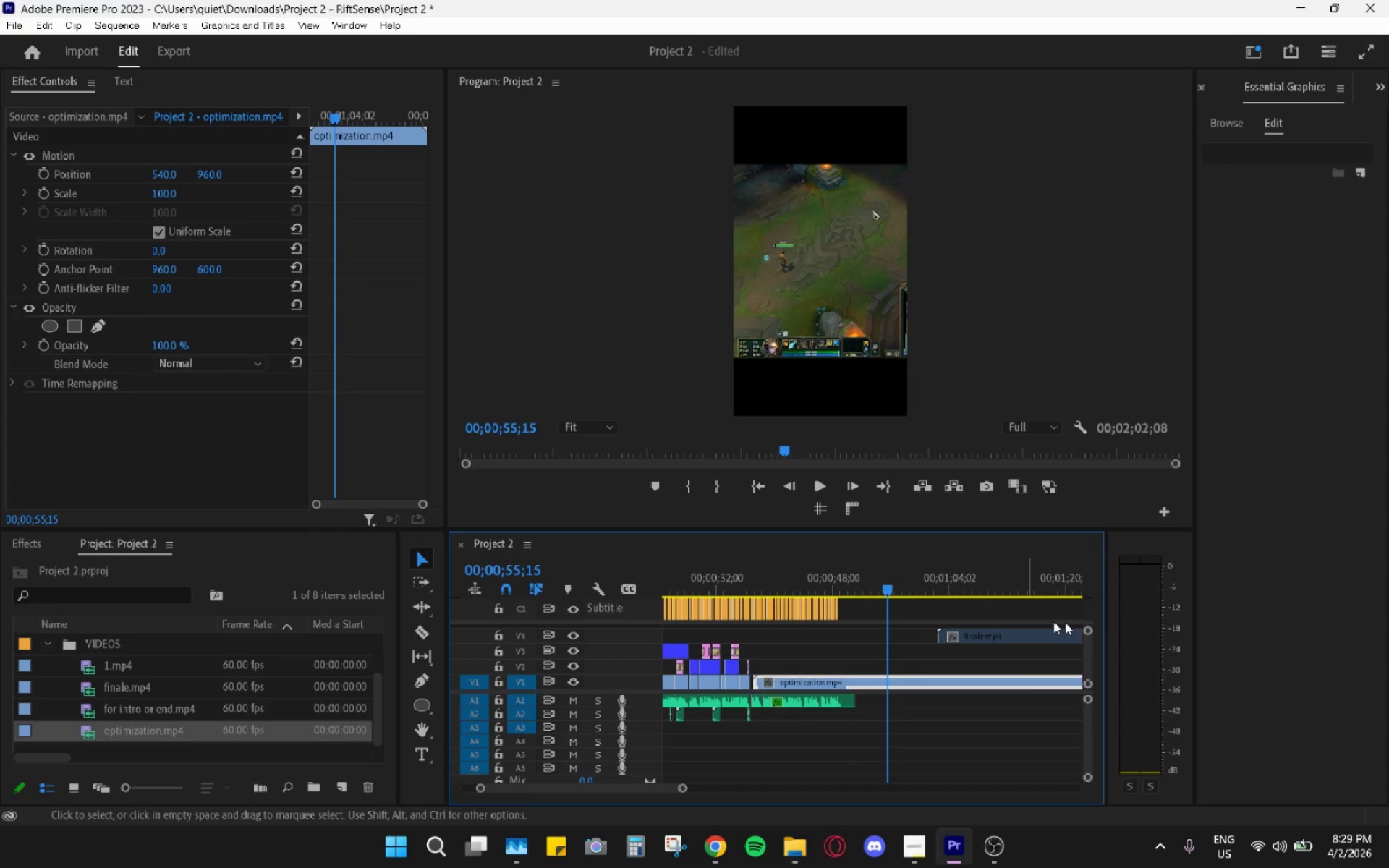 
key(Space)
 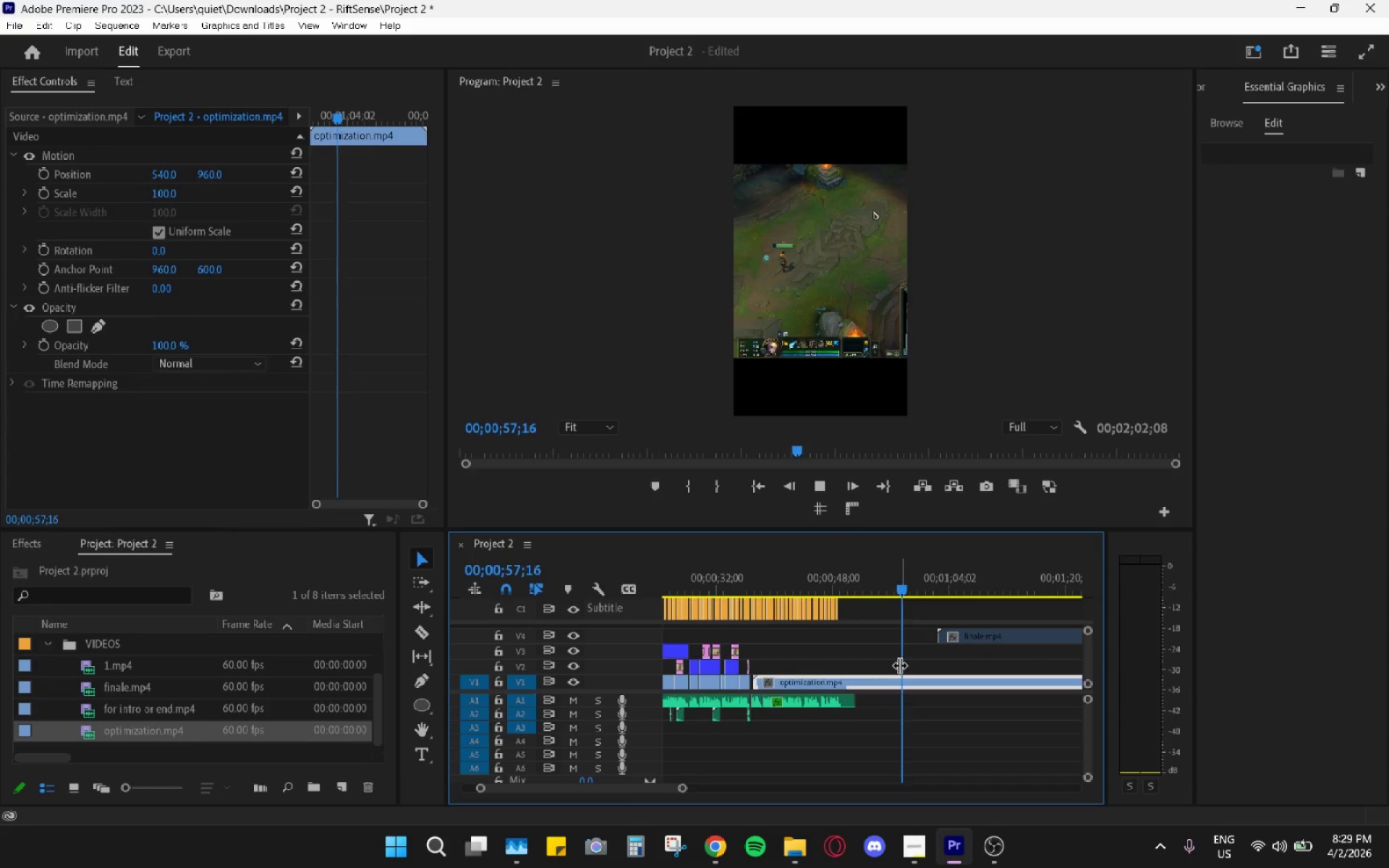 
key(Space)
 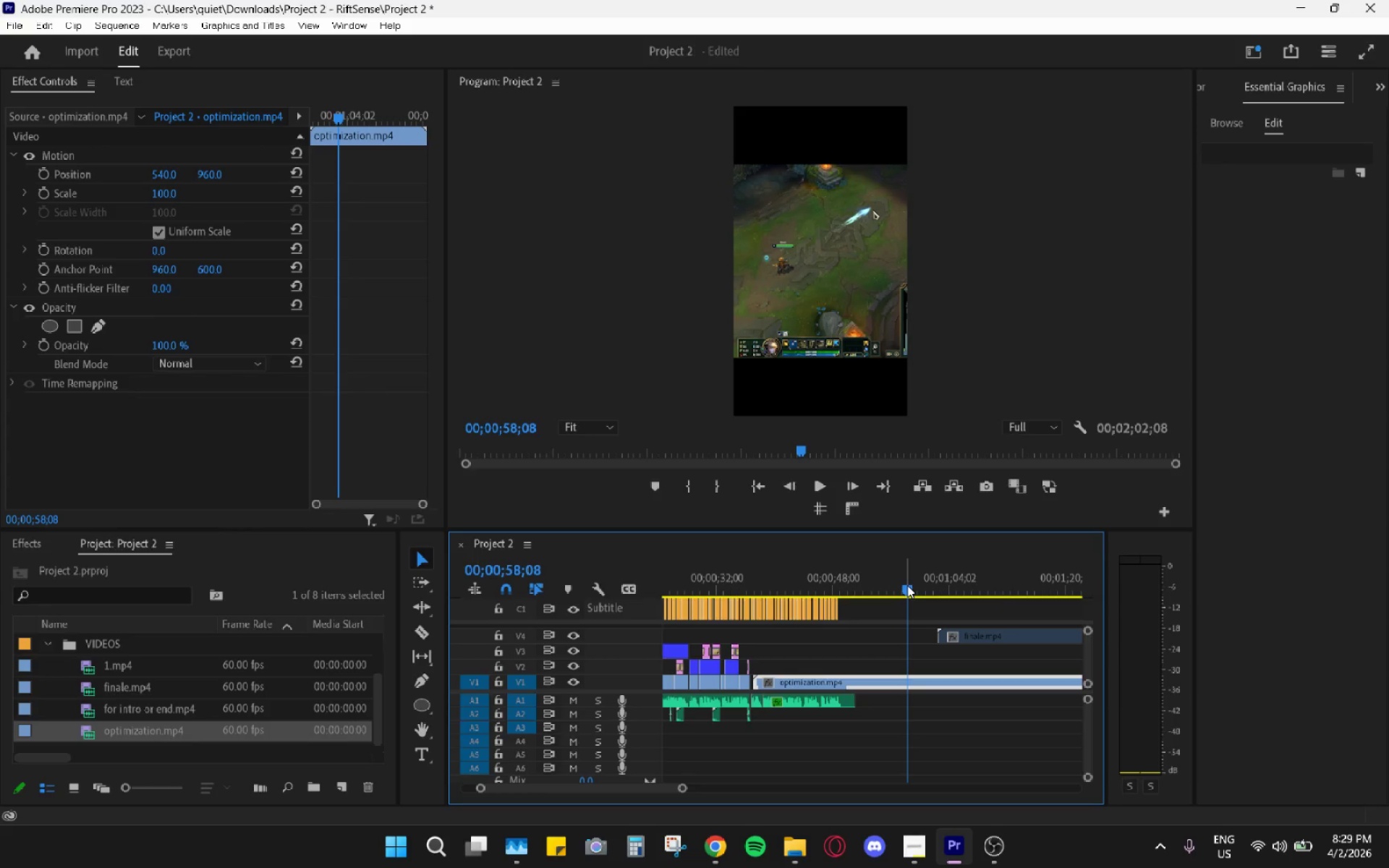 
left_click_drag(start_coordinate=[907, 585], to_coordinate=[901, 585])
 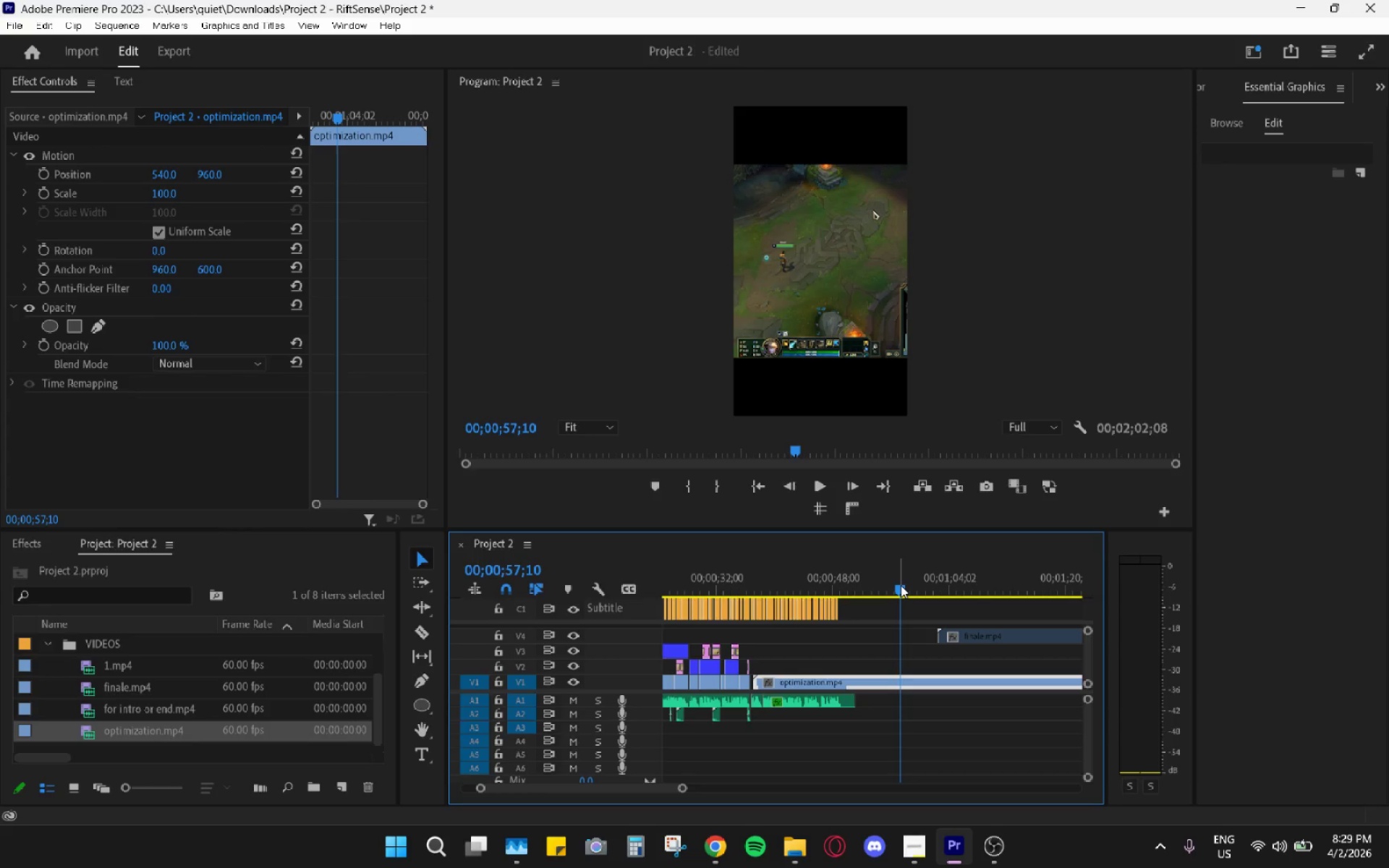 
key(C)
 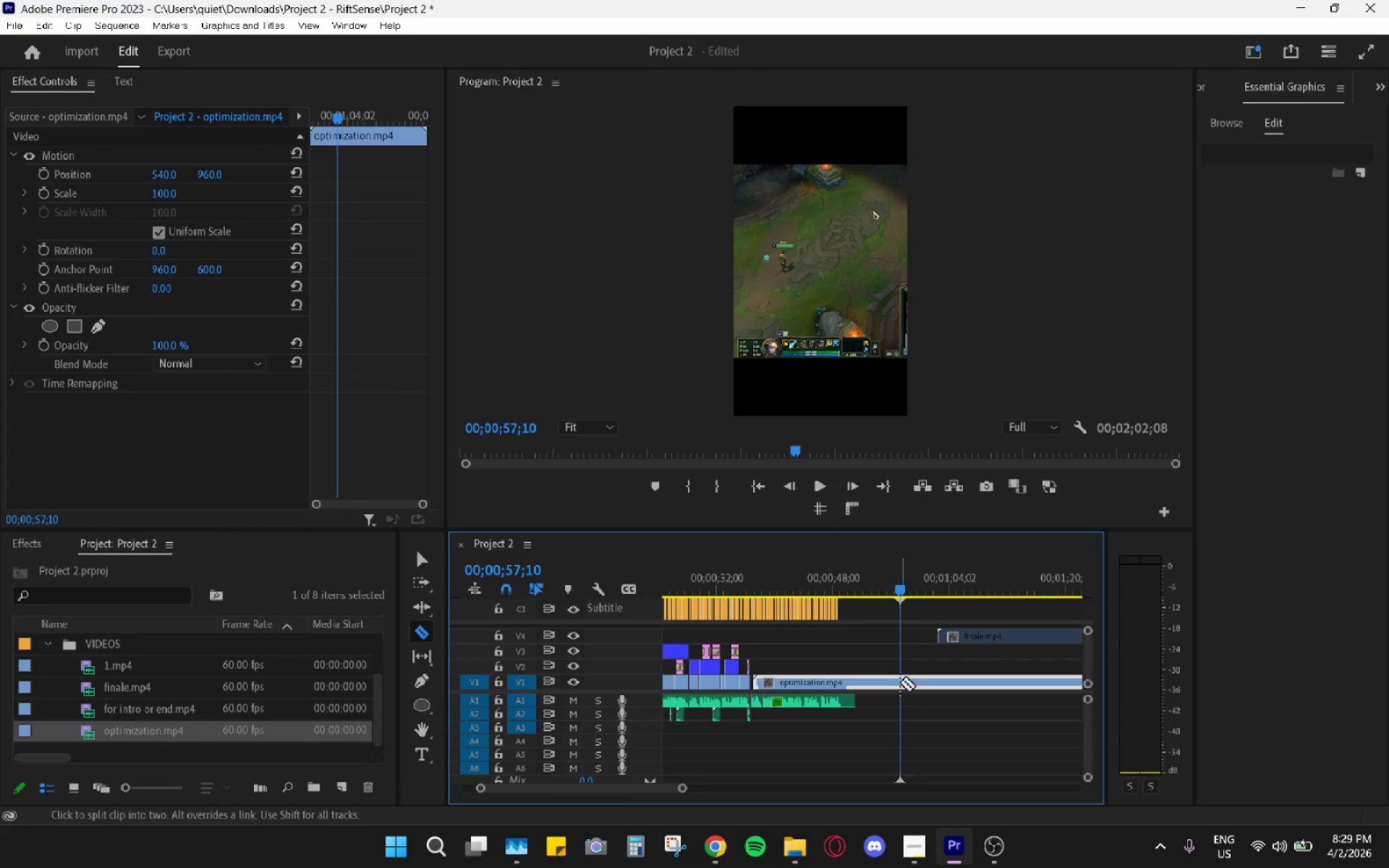 
left_click([900, 681])
 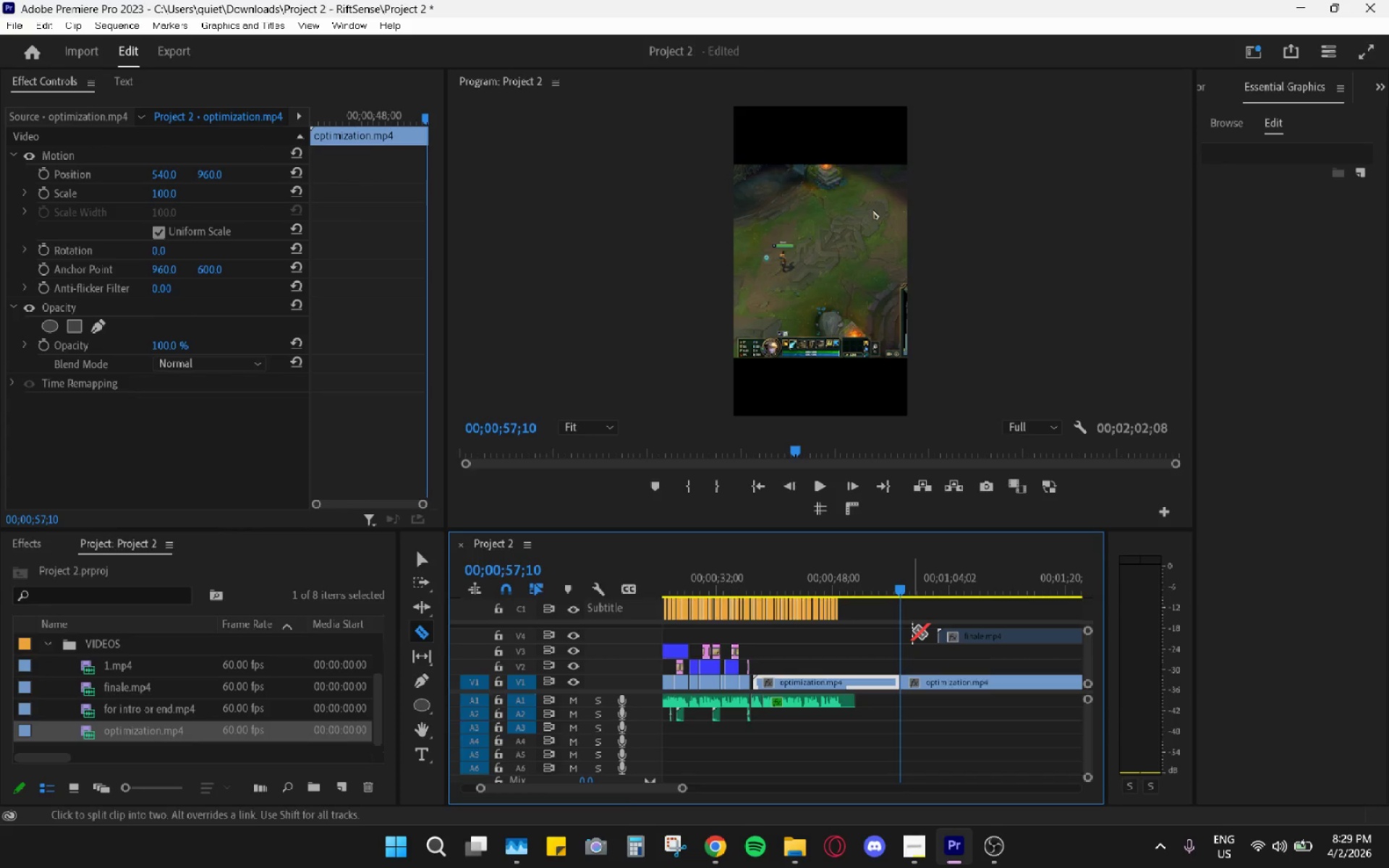 
key(Space)
 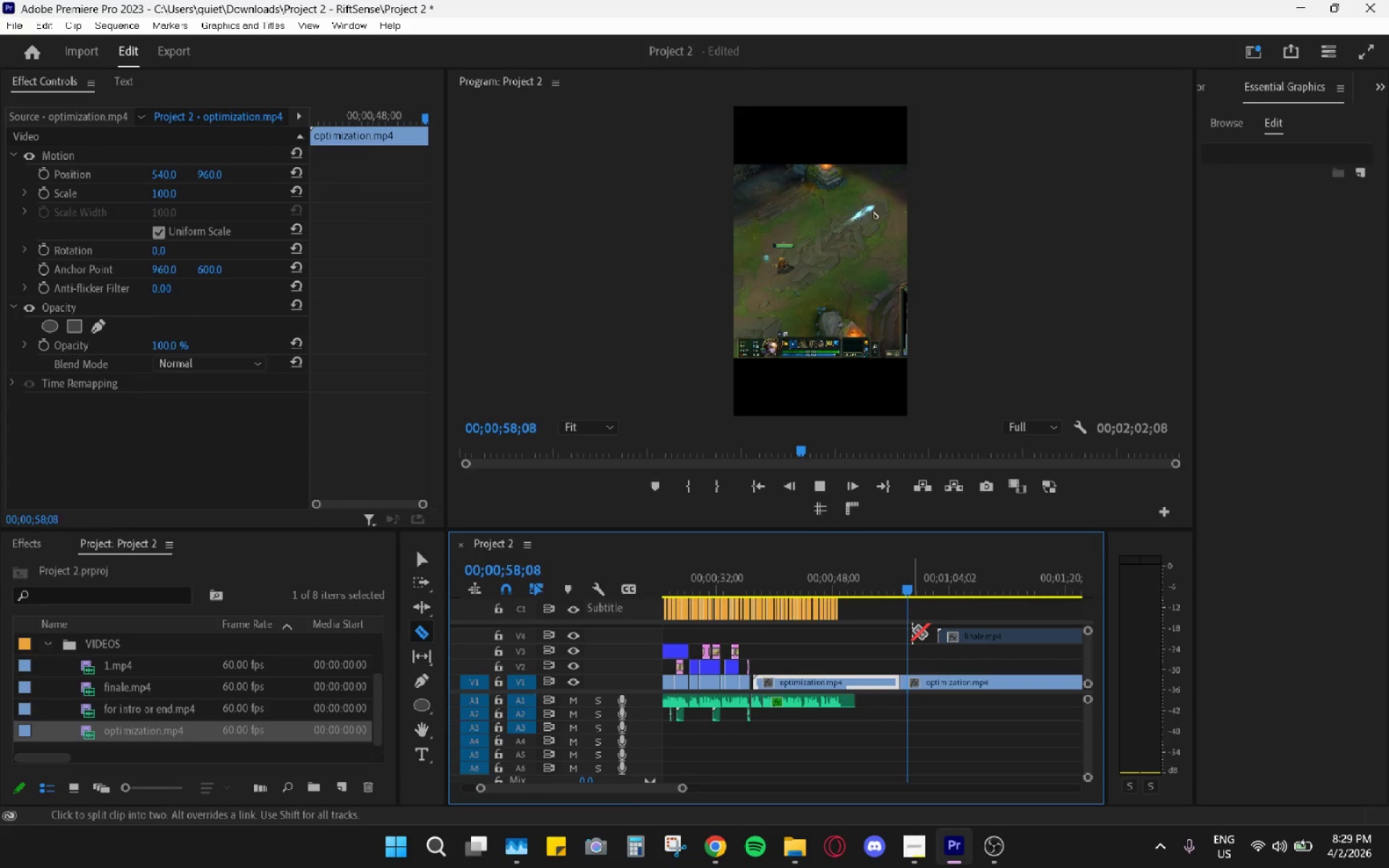 
key(Space)
 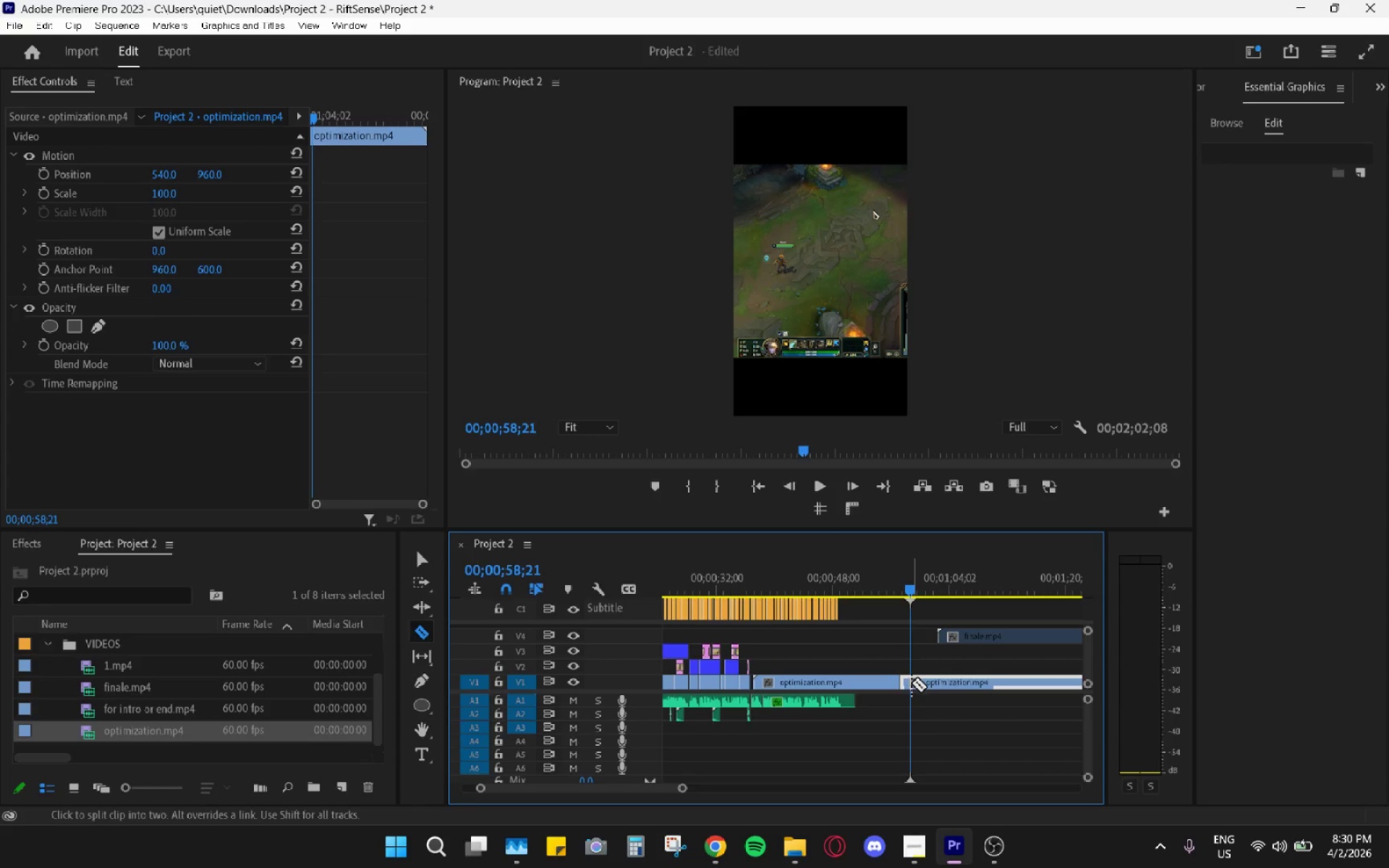 
key(Space)
 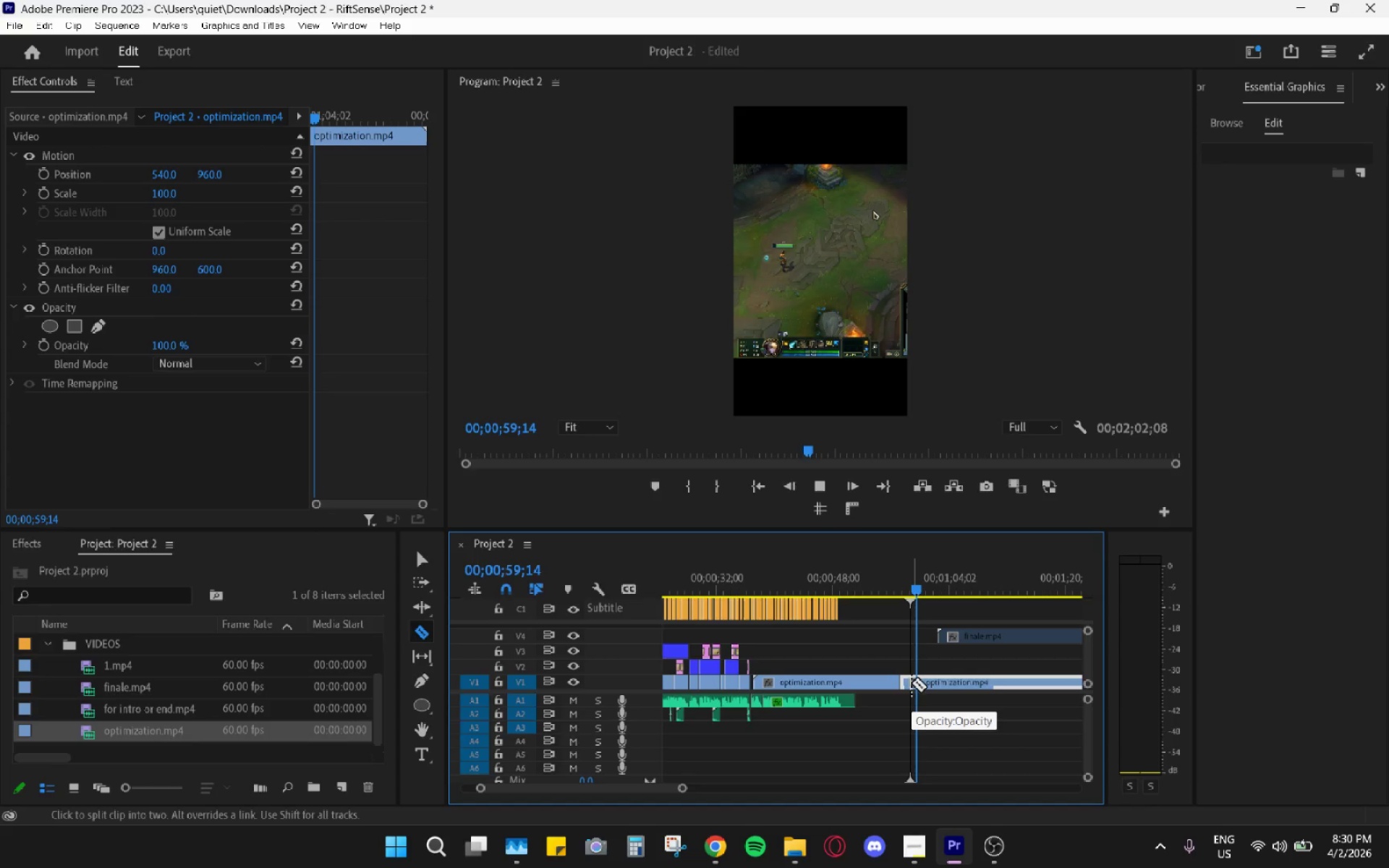 
left_click([912, 683])
 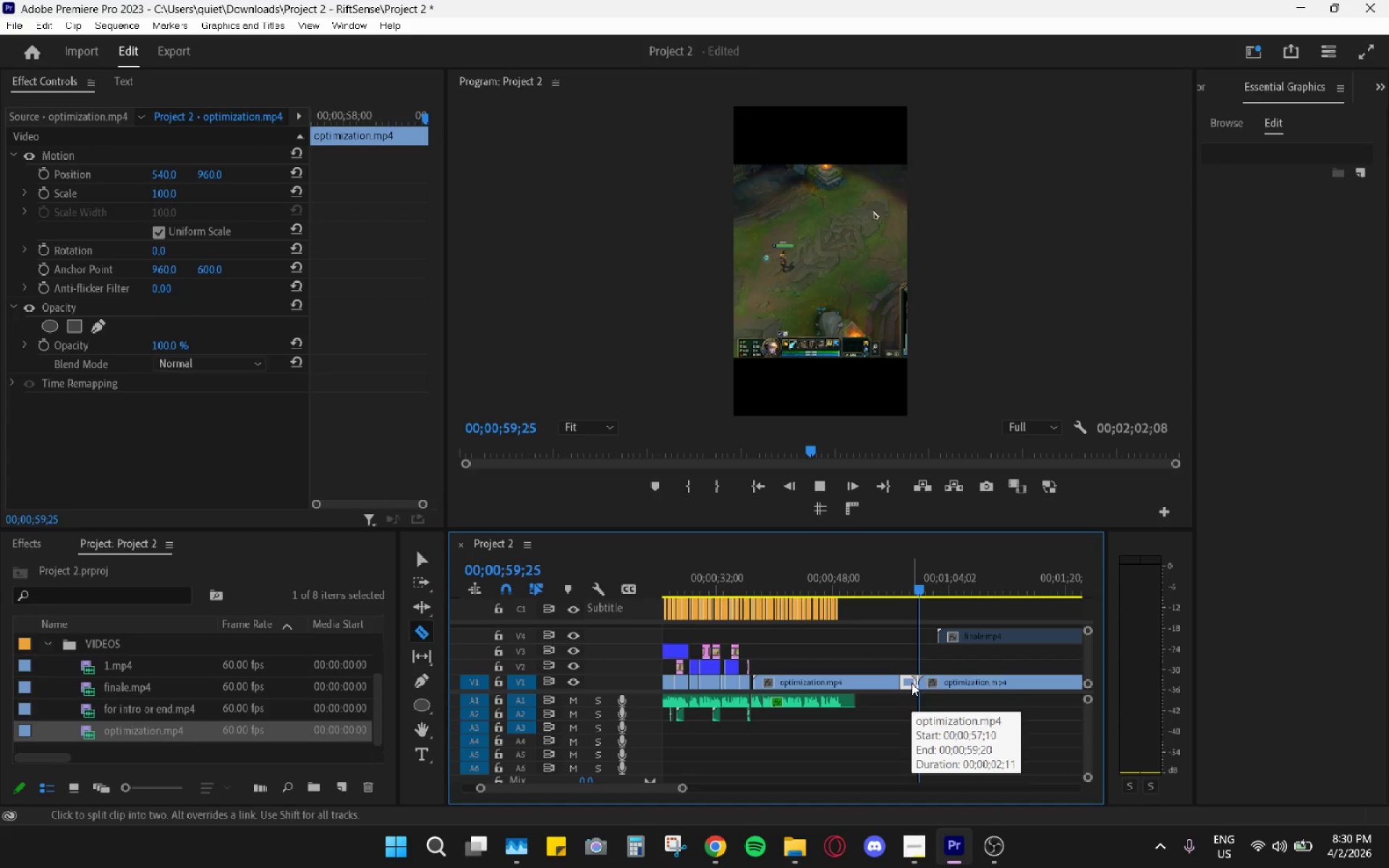 
key(Space)
 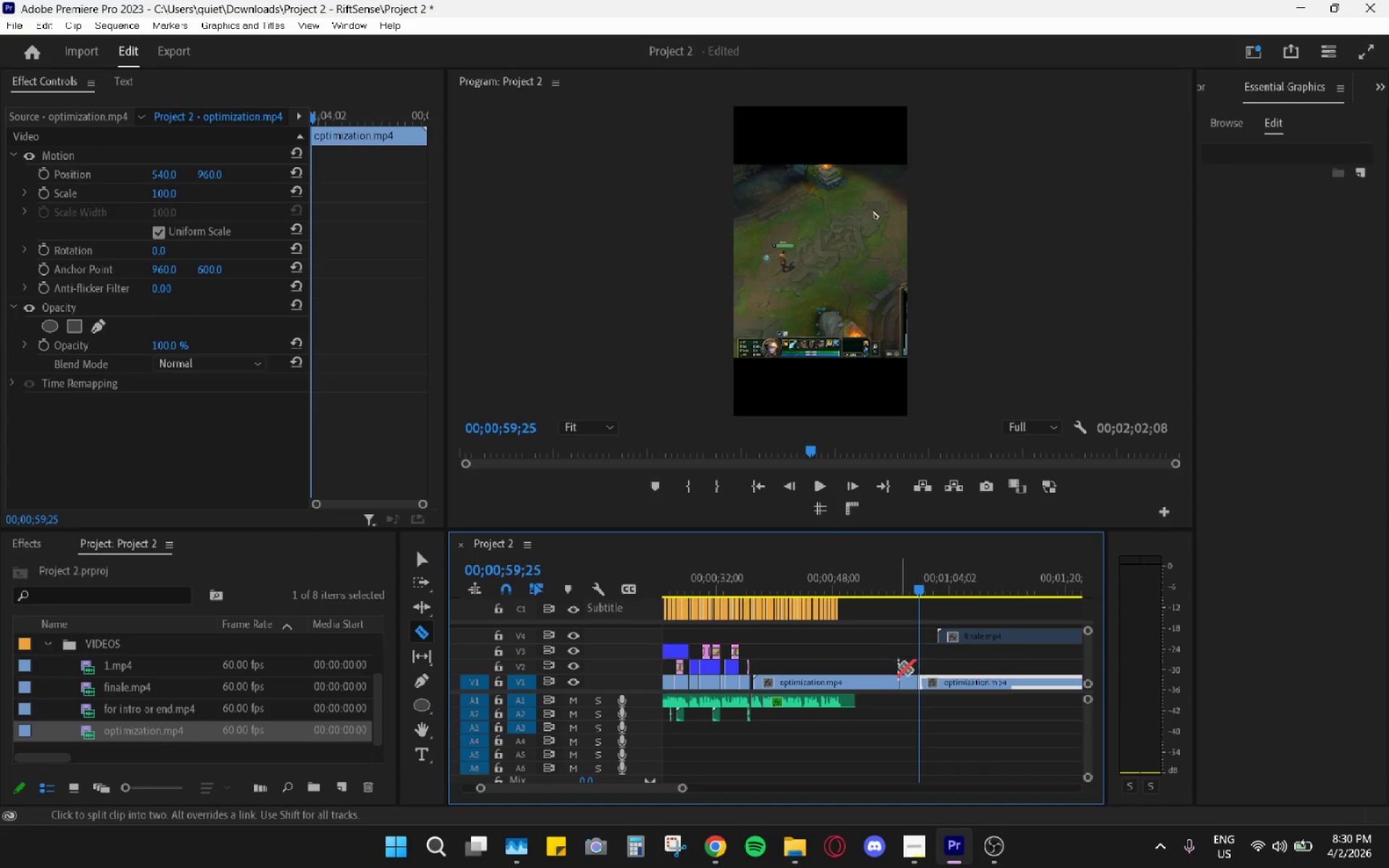 
key(V)
 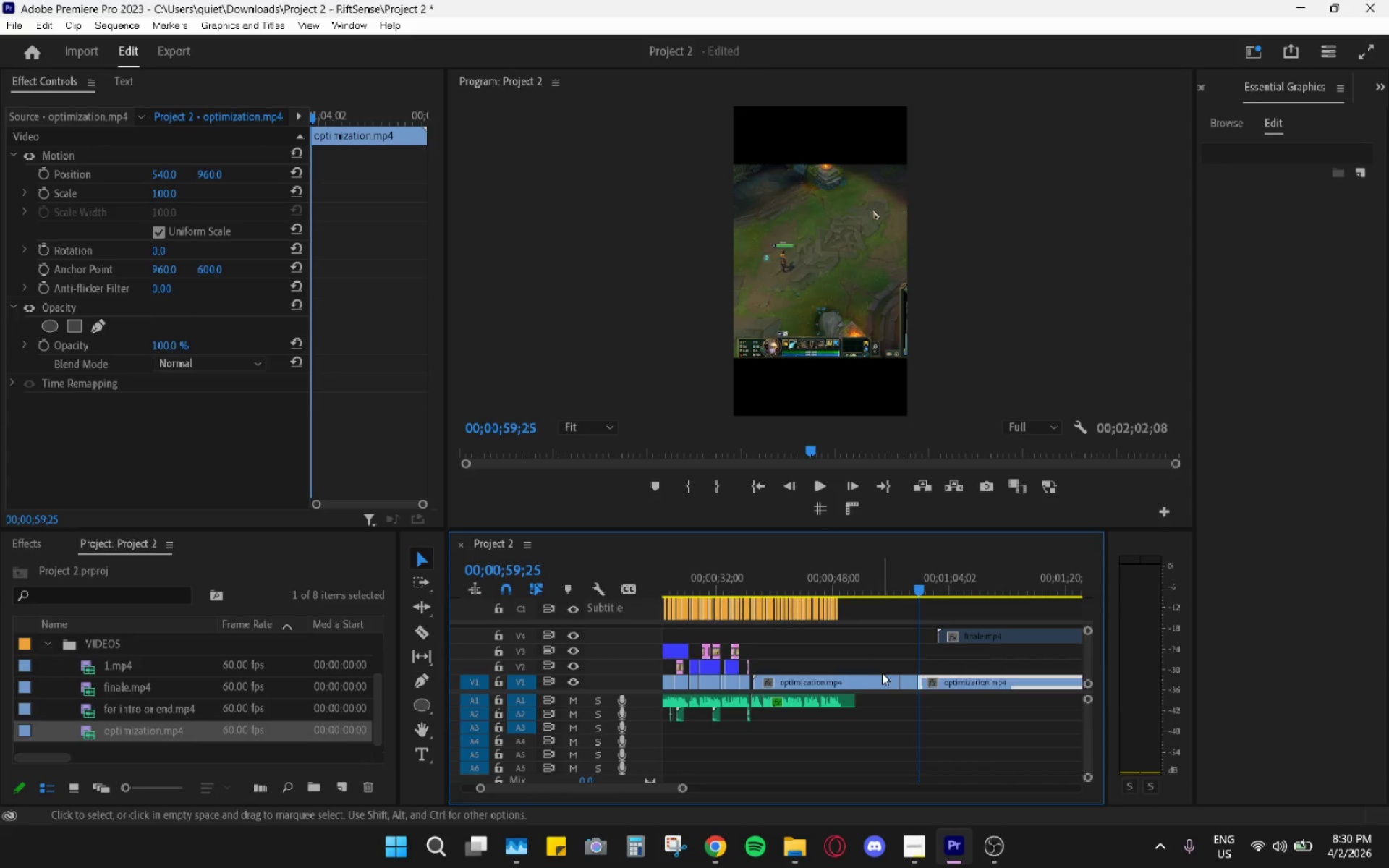 
left_click([871, 686])
 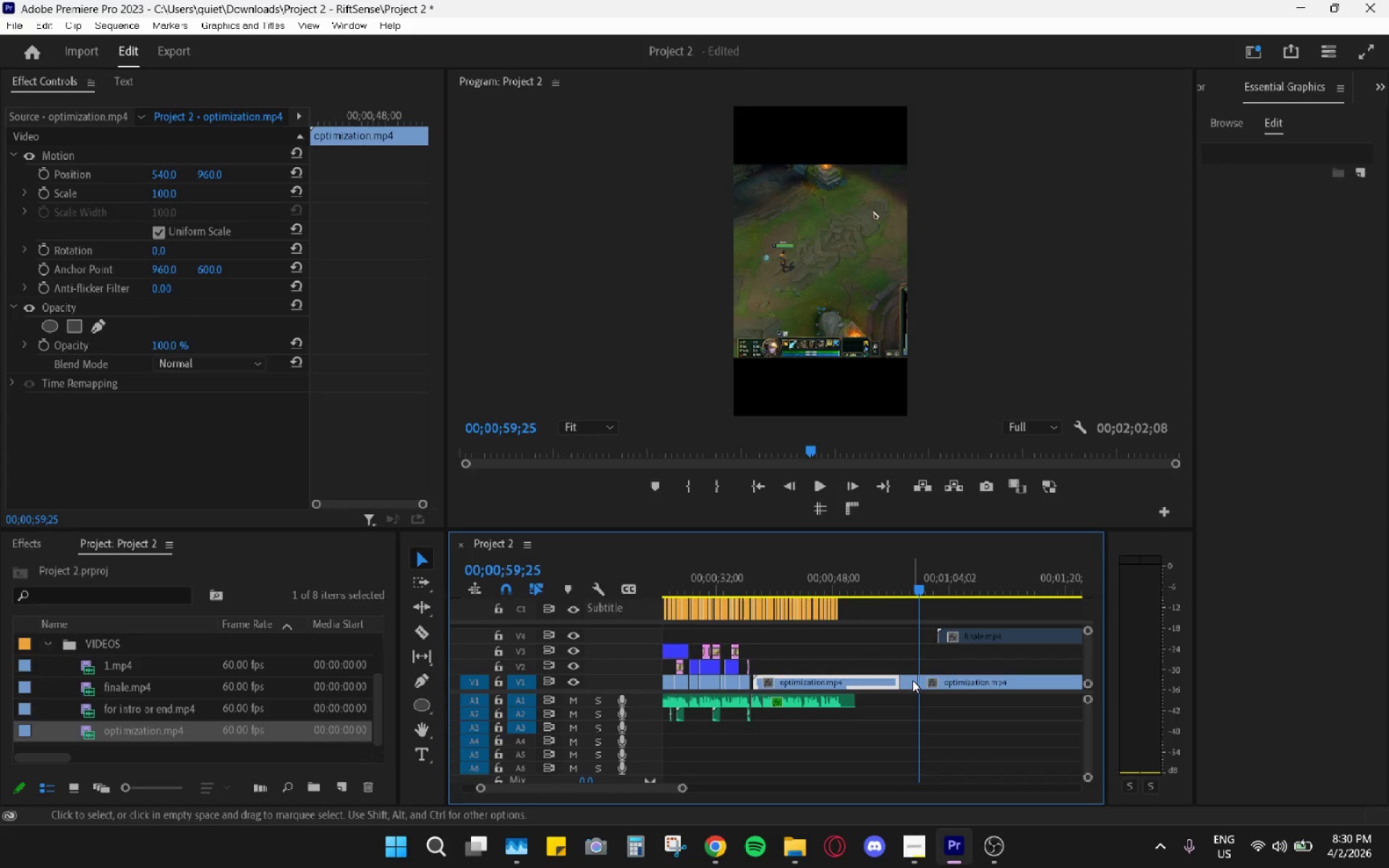 
key(H)
 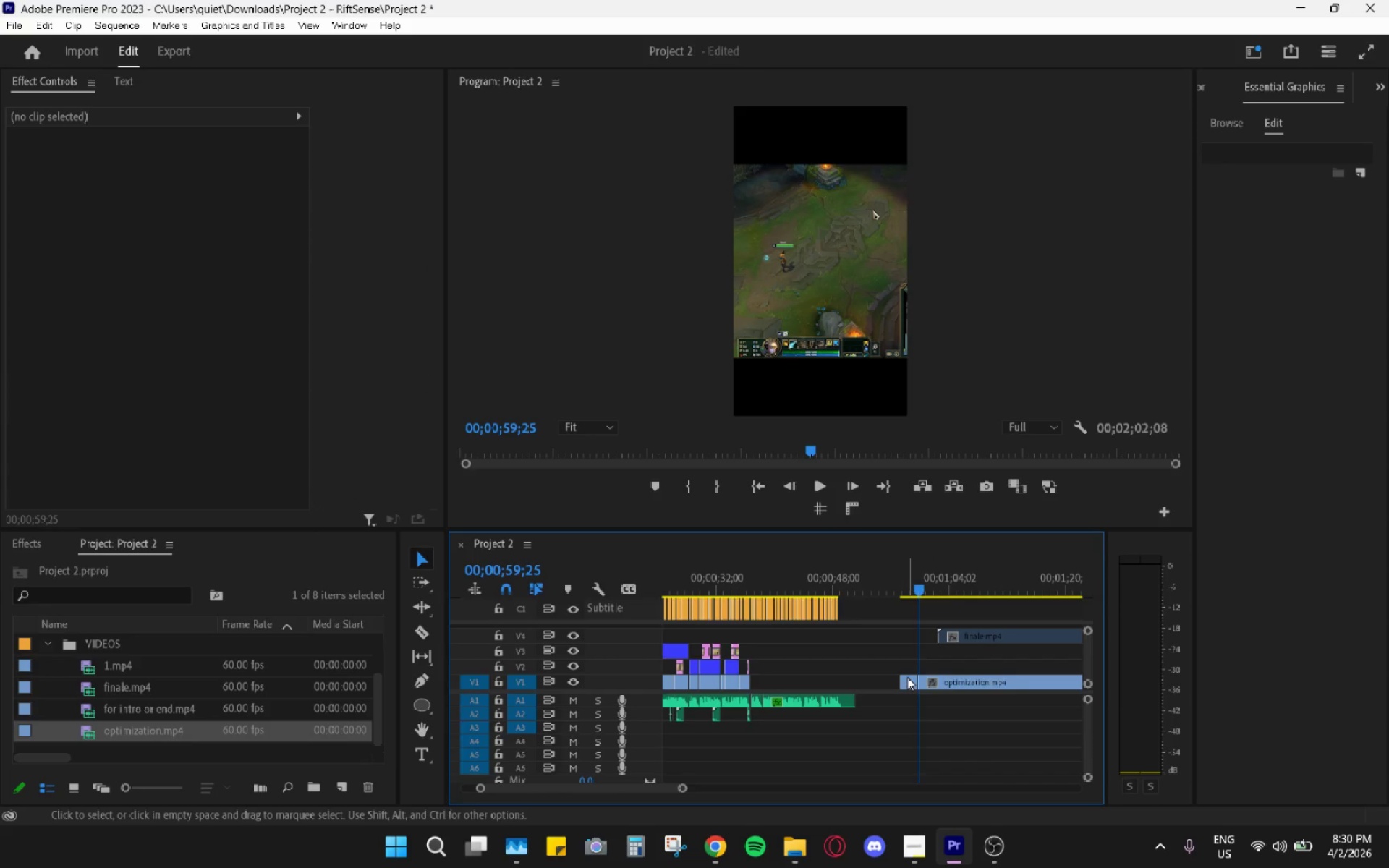 
left_click_drag(start_coordinate=[907, 678], to_coordinate=[758, 682])
 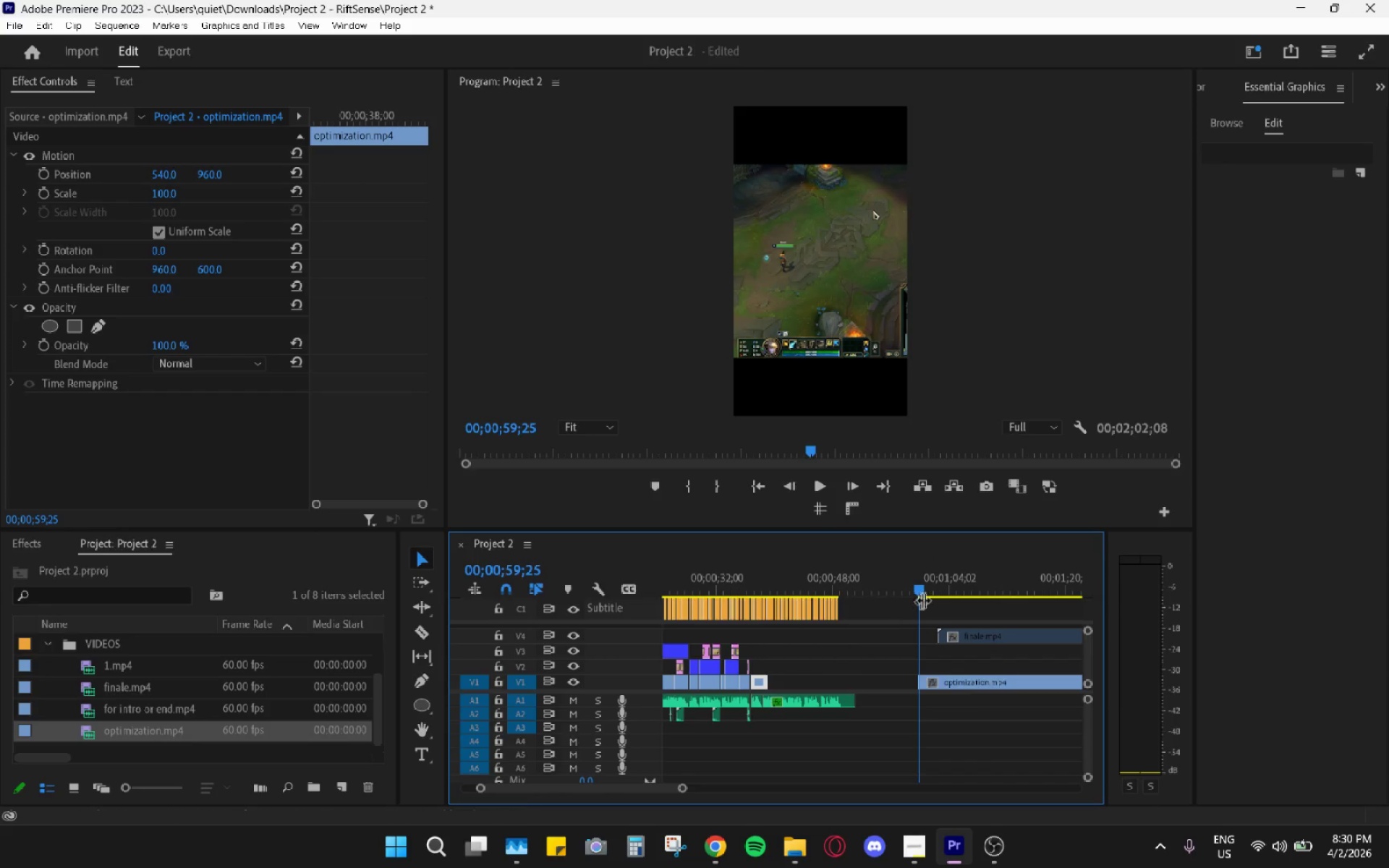 
key(Space)
 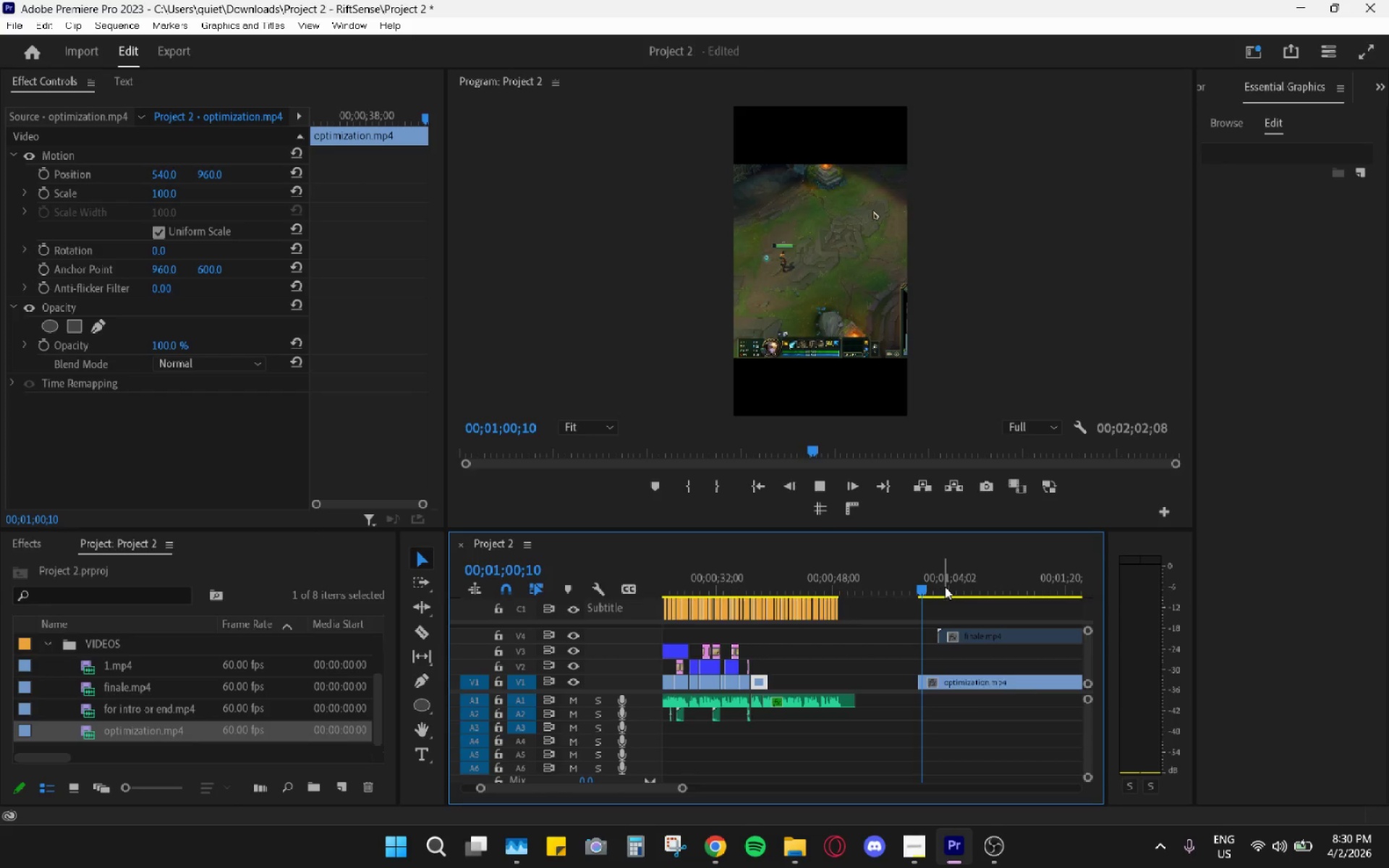 
left_click_drag(start_coordinate=[945, 586], to_coordinate=[1017, 589])
 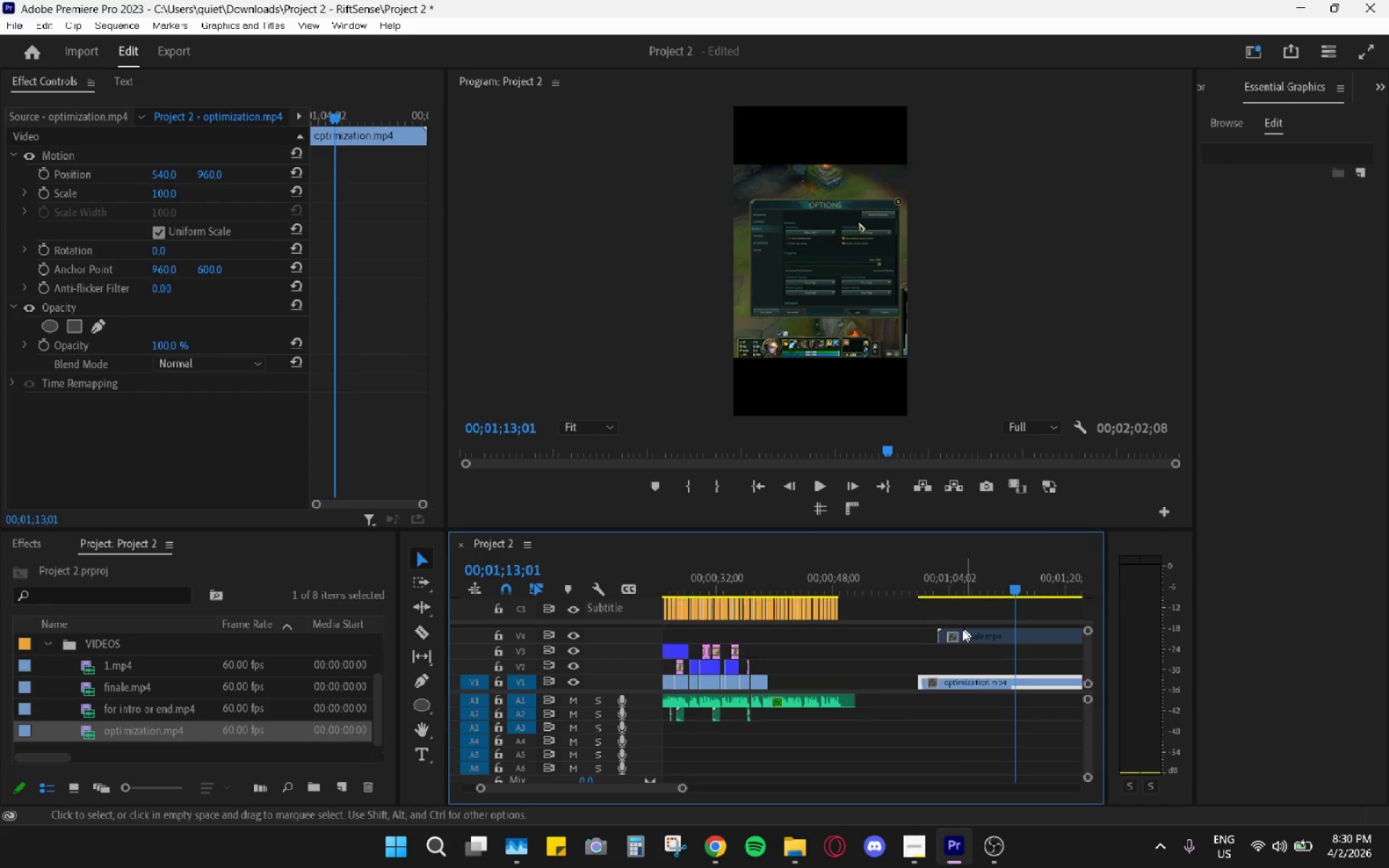 
scroll: coordinate [880, 641], scroll_direction: down, amount: 12.0
 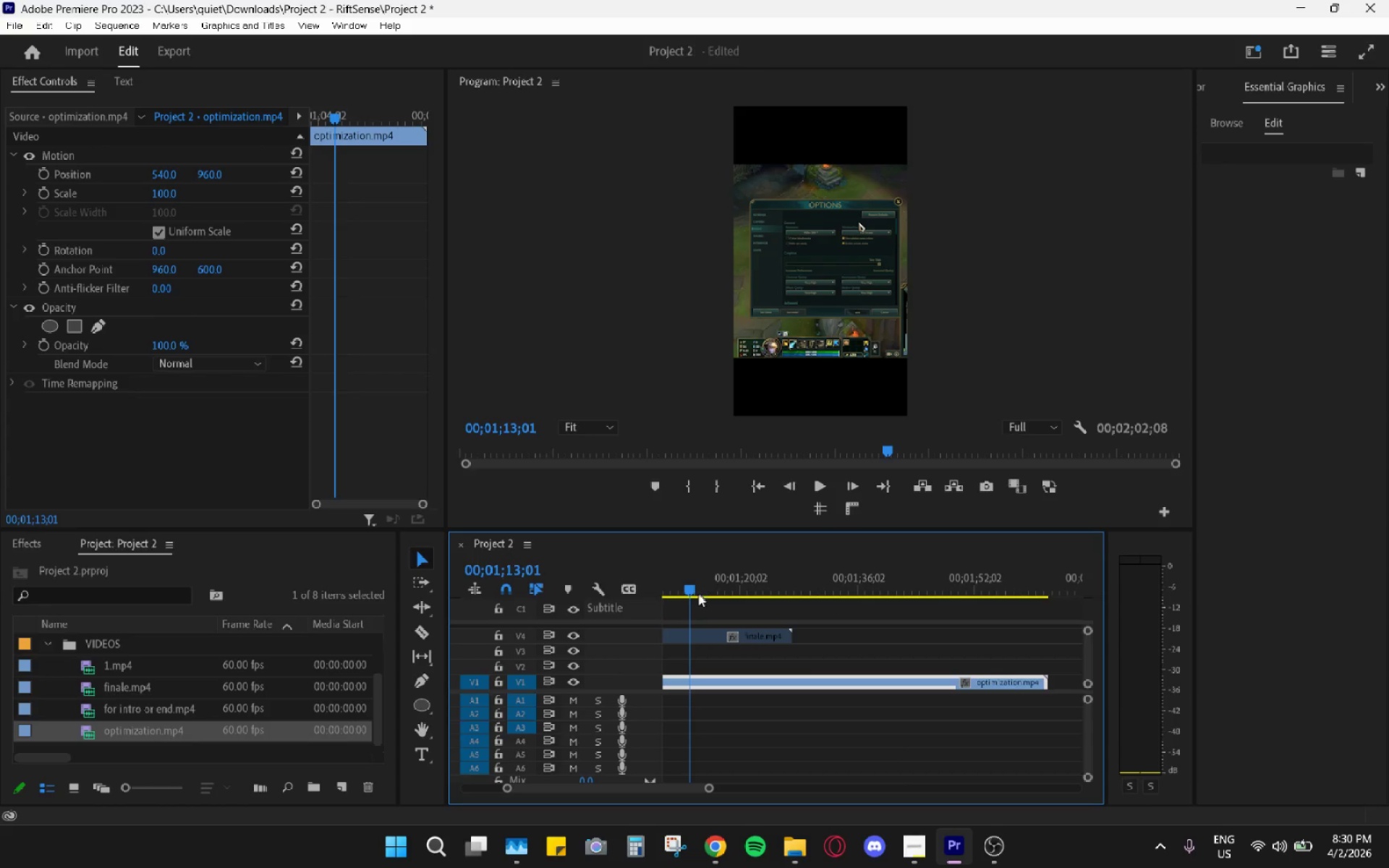 
left_click_drag(start_coordinate=[698, 596], to_coordinate=[719, 595])
 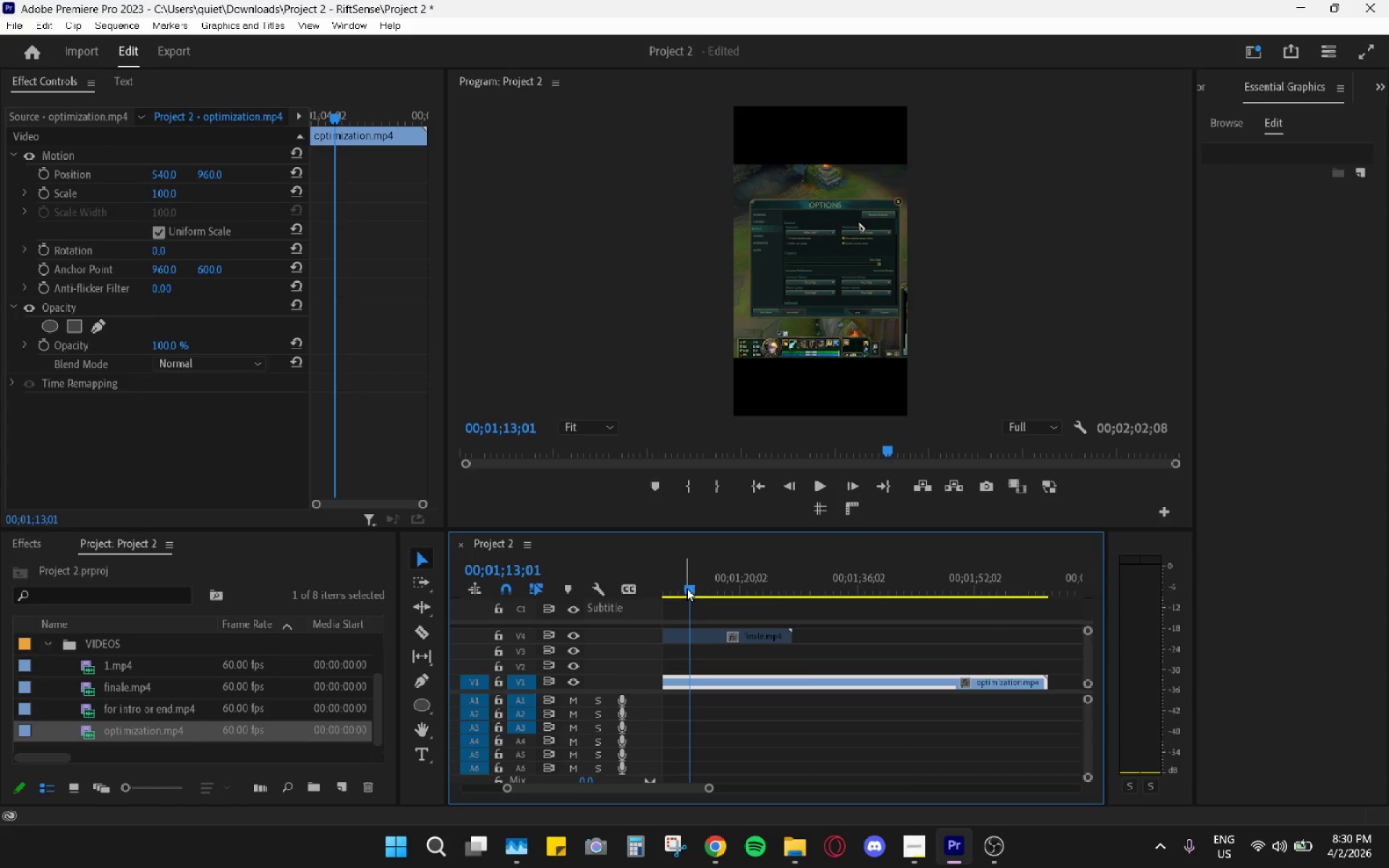 
left_click_drag(start_coordinate=[687, 588], to_coordinate=[993, 582])
 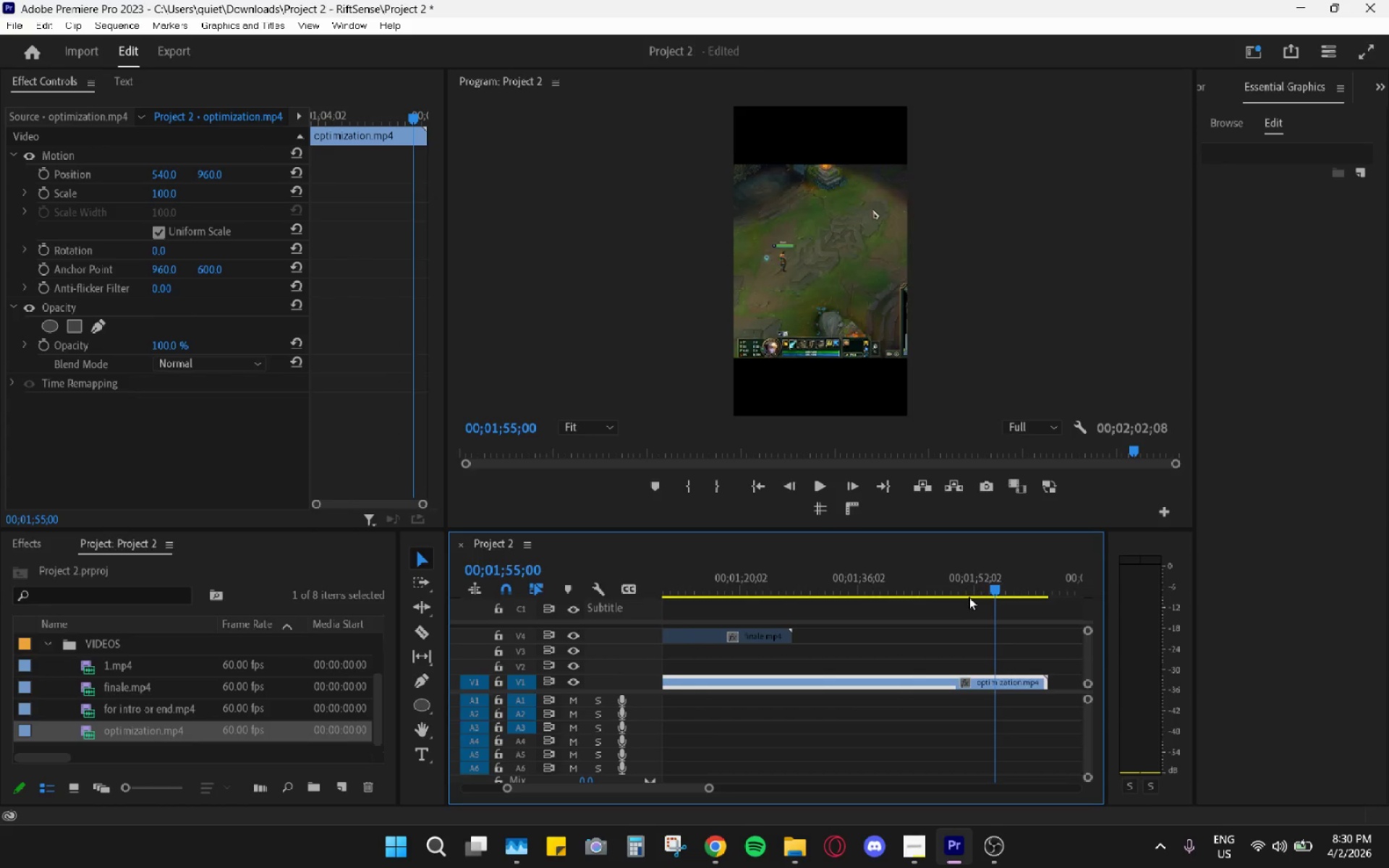 
scroll: coordinate [967, 597], scroll_direction: down, amount: 4.0
 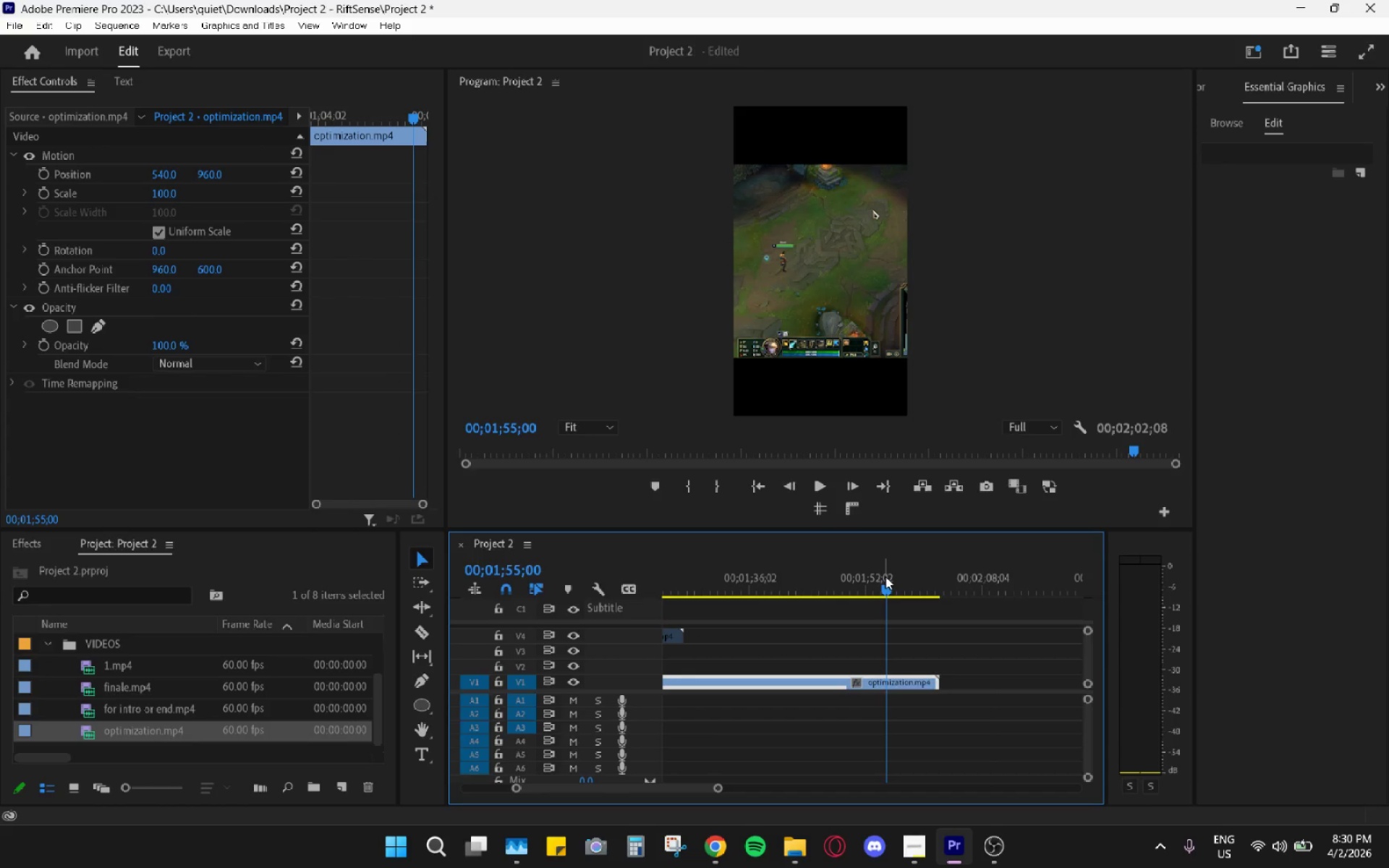 
left_click_drag(start_coordinate=[894, 579], to_coordinate=[914, 582])
 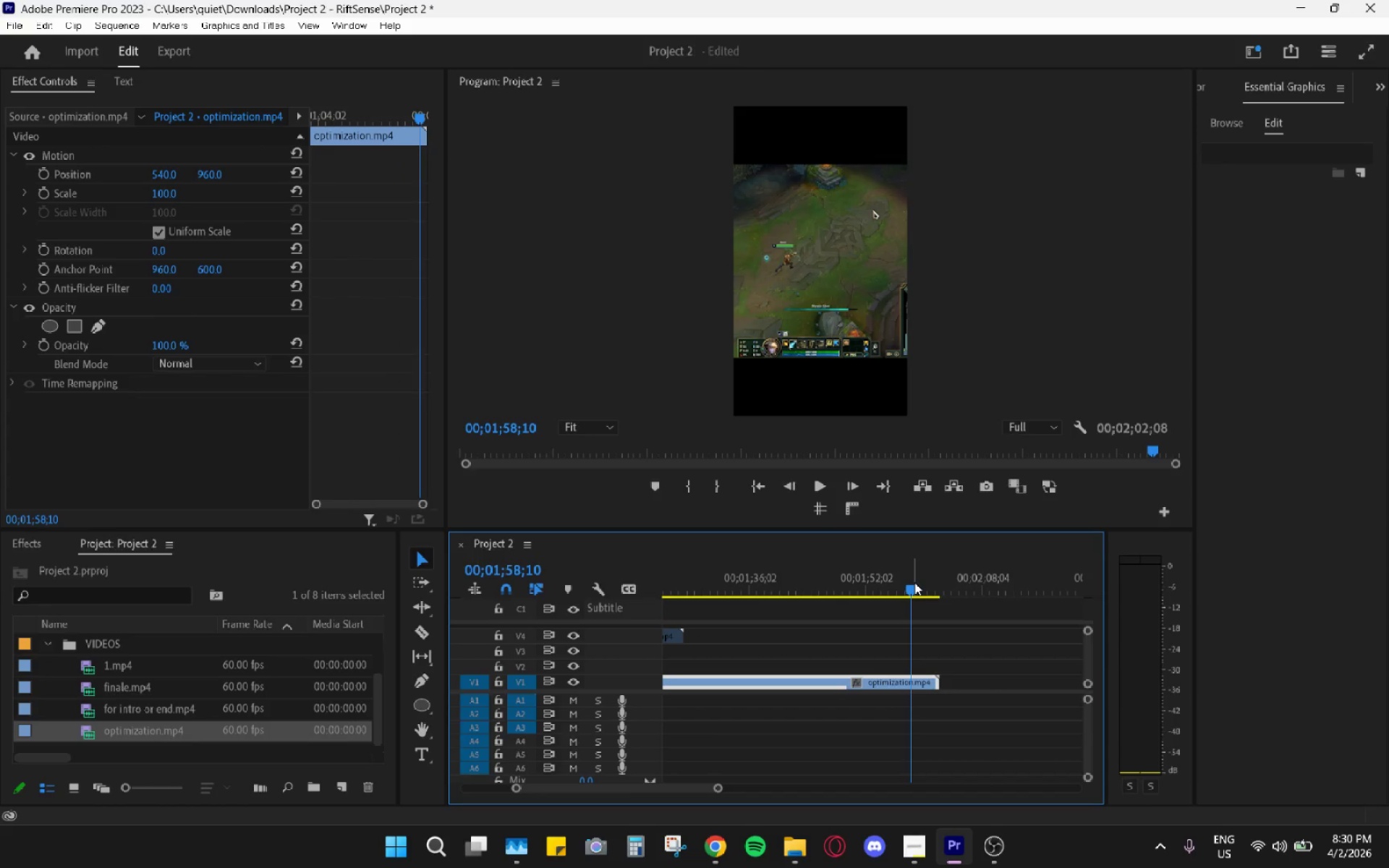 
key(Space)
 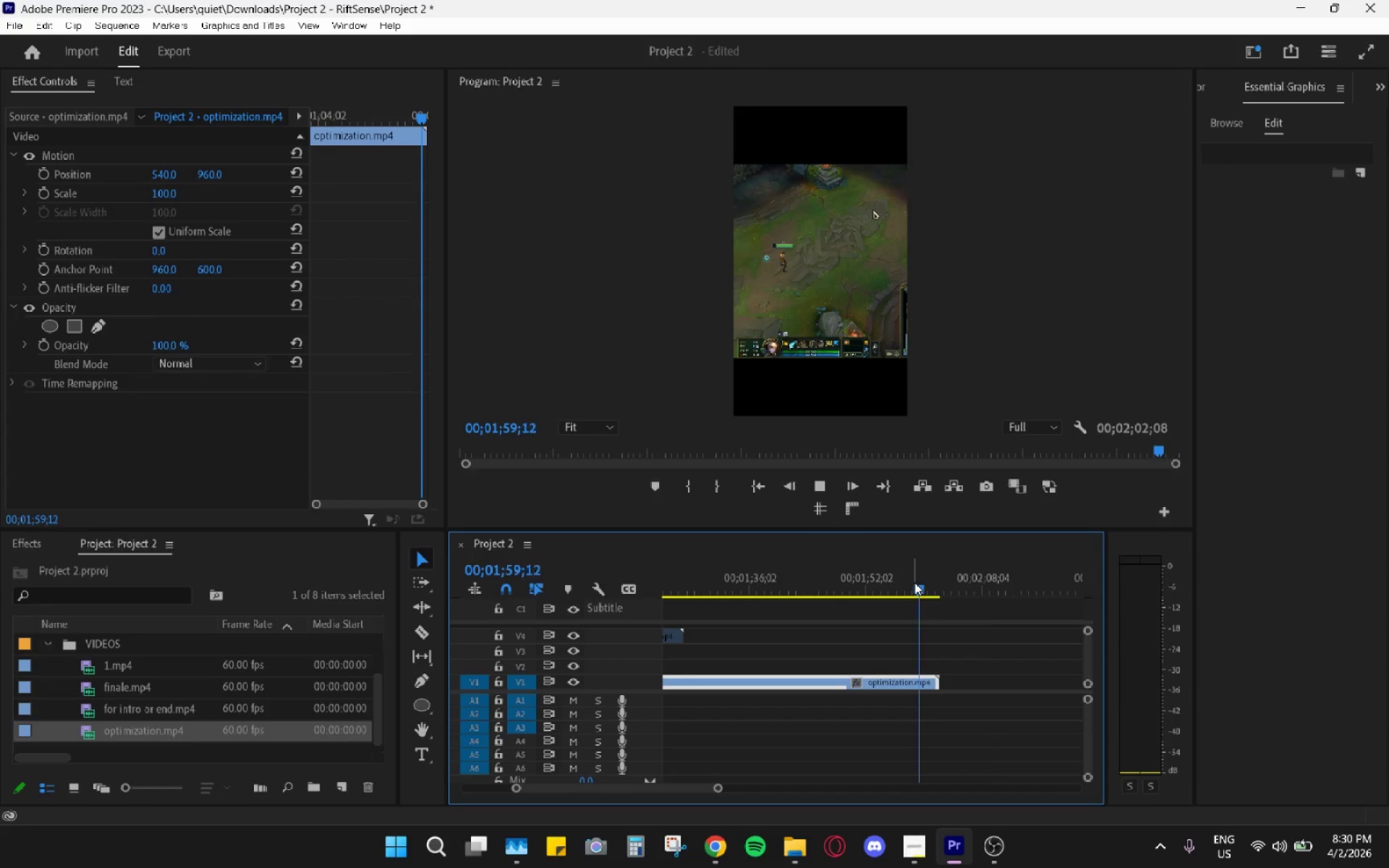 
left_click_drag(start_coordinate=[915, 582], to_coordinate=[861, 579])
 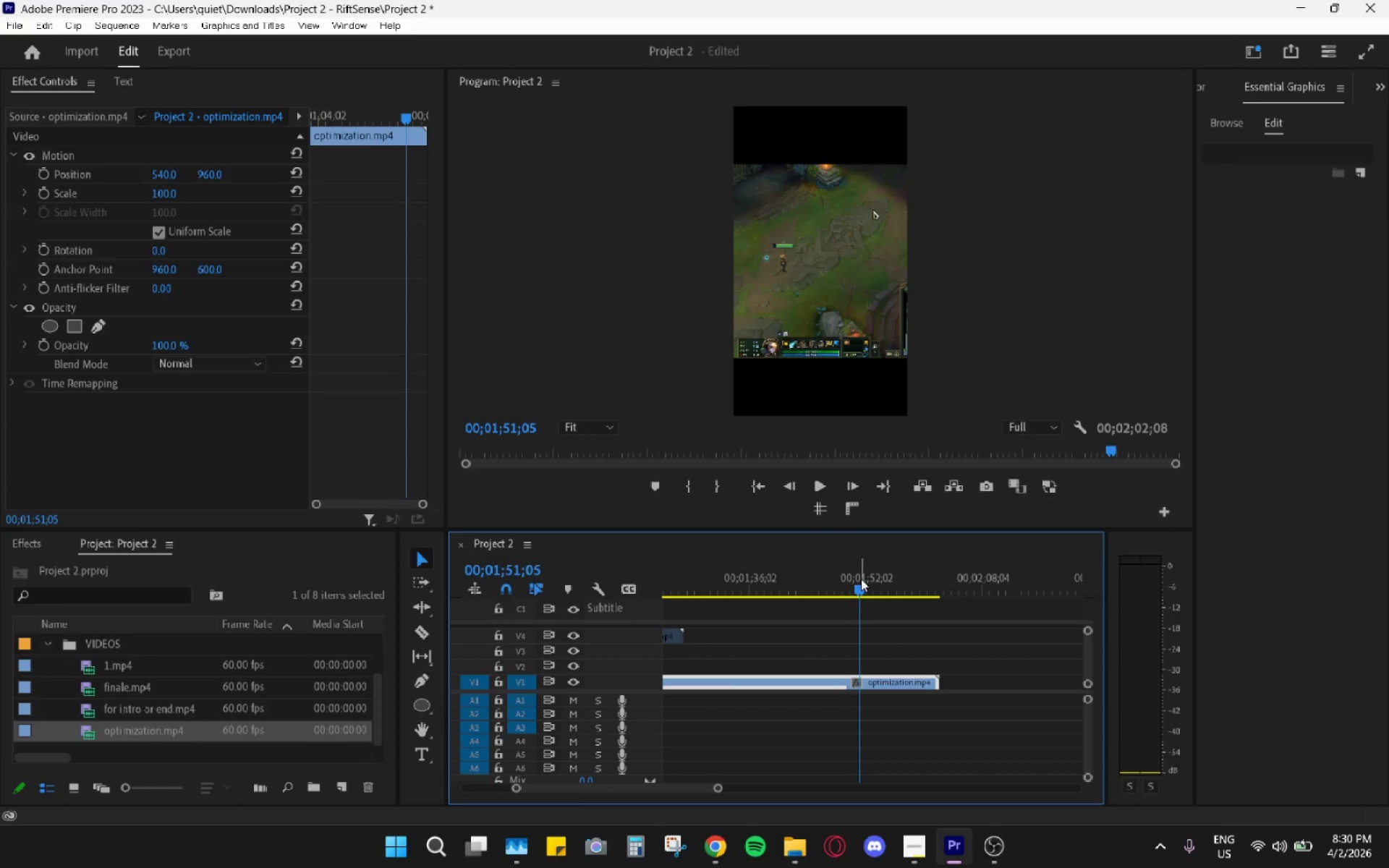 
key(Space)
 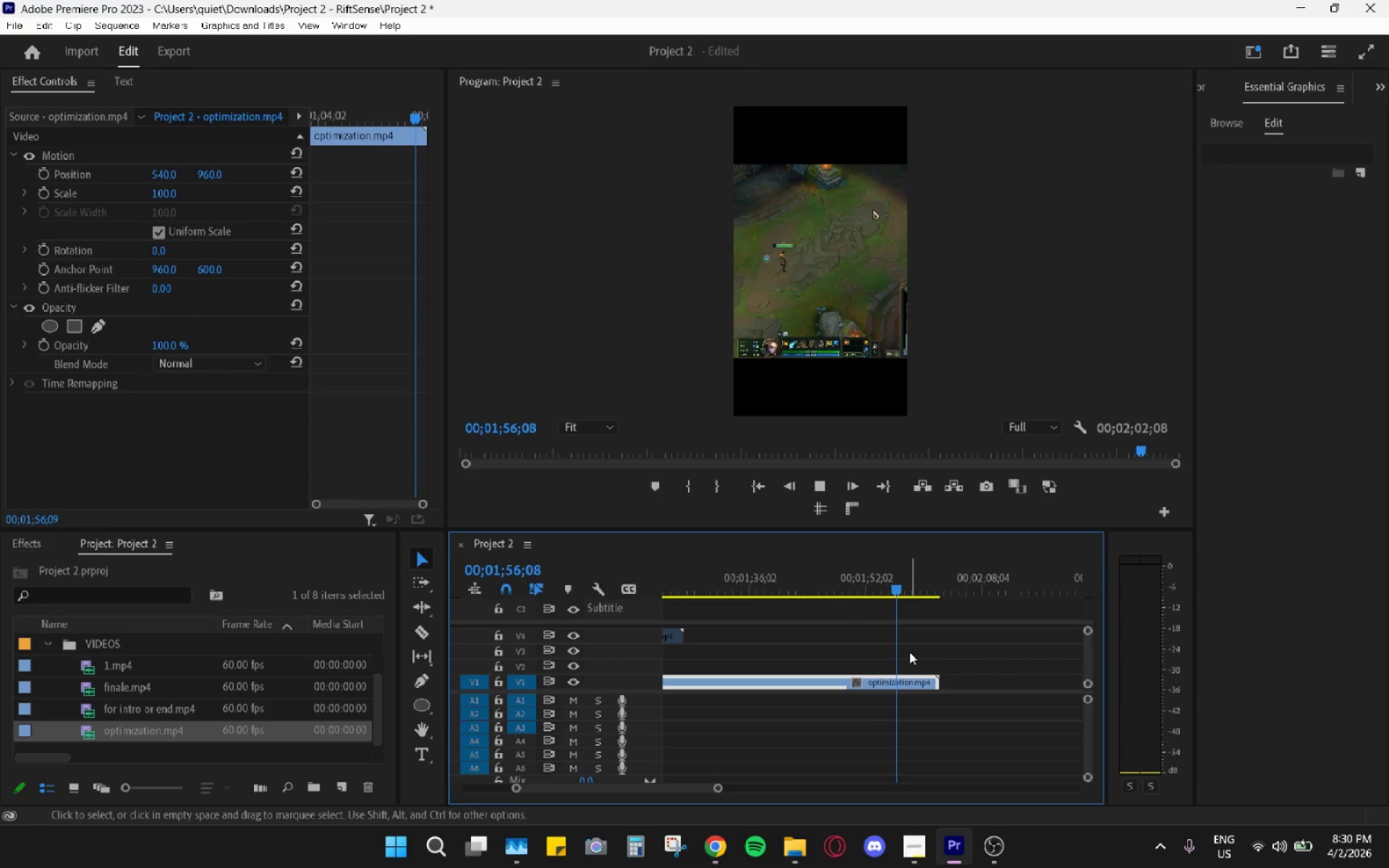 
wait(6.86)
 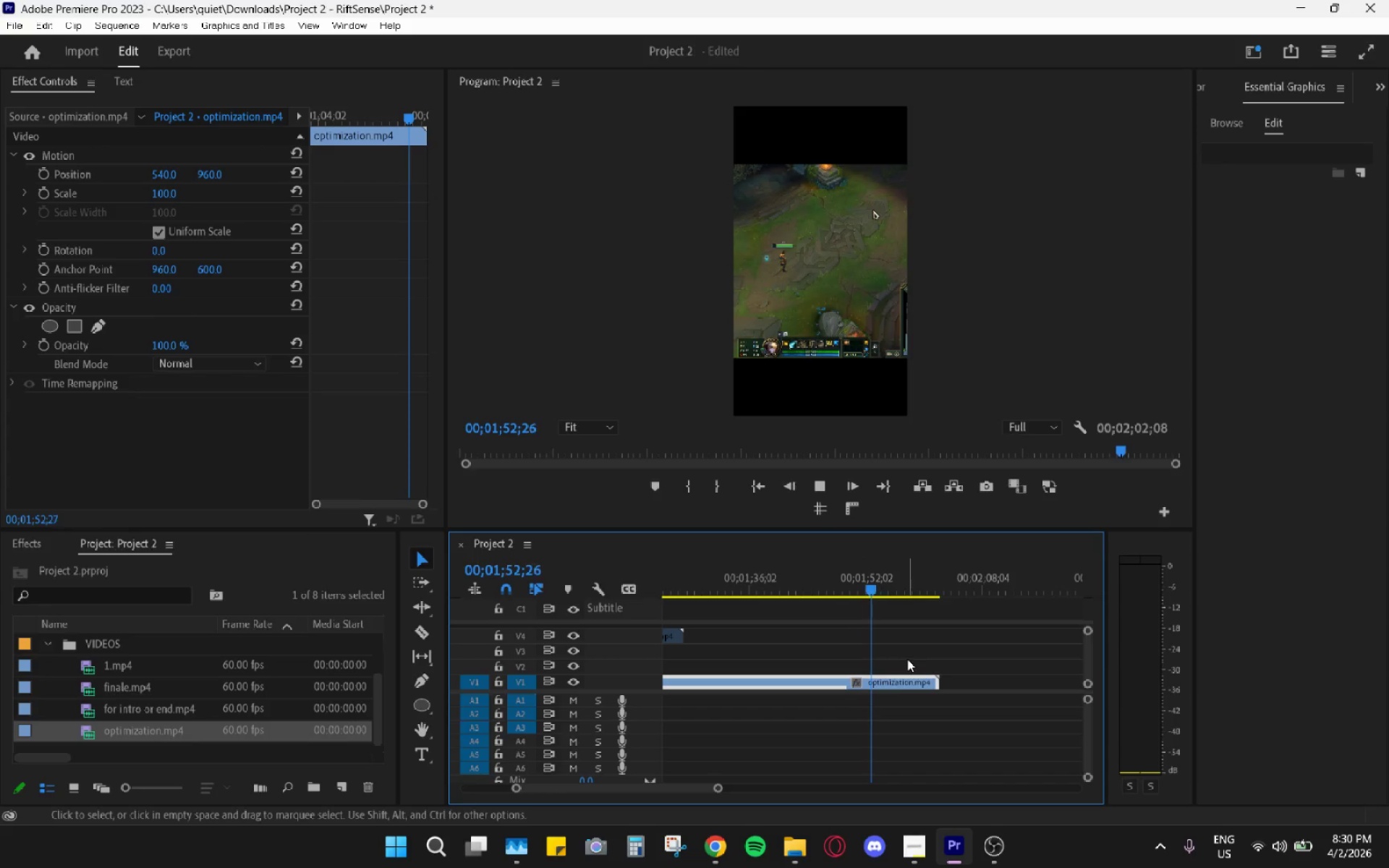 
key(Space)
 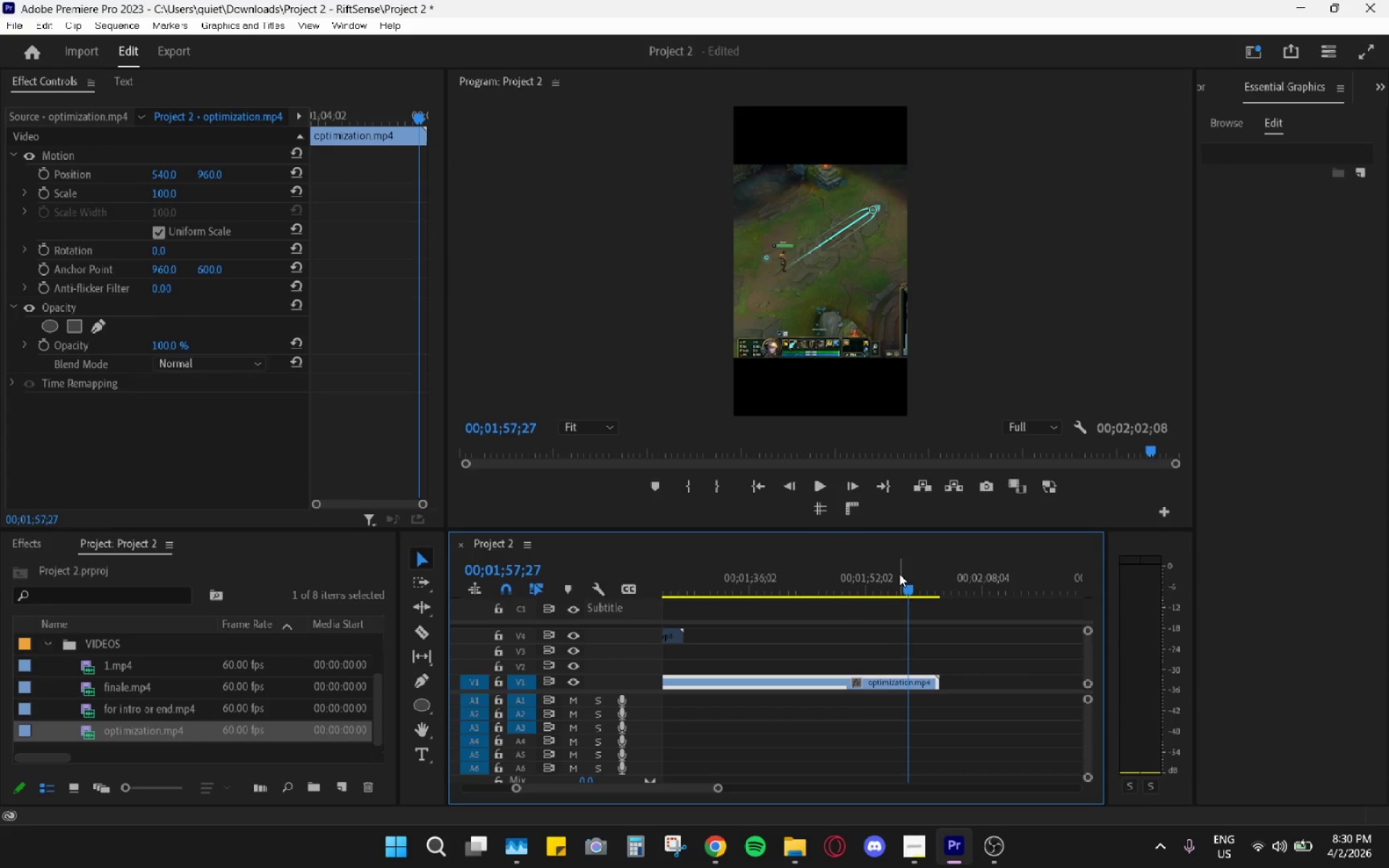 
left_click_drag(start_coordinate=[907, 584], to_coordinate=[899, 584])
 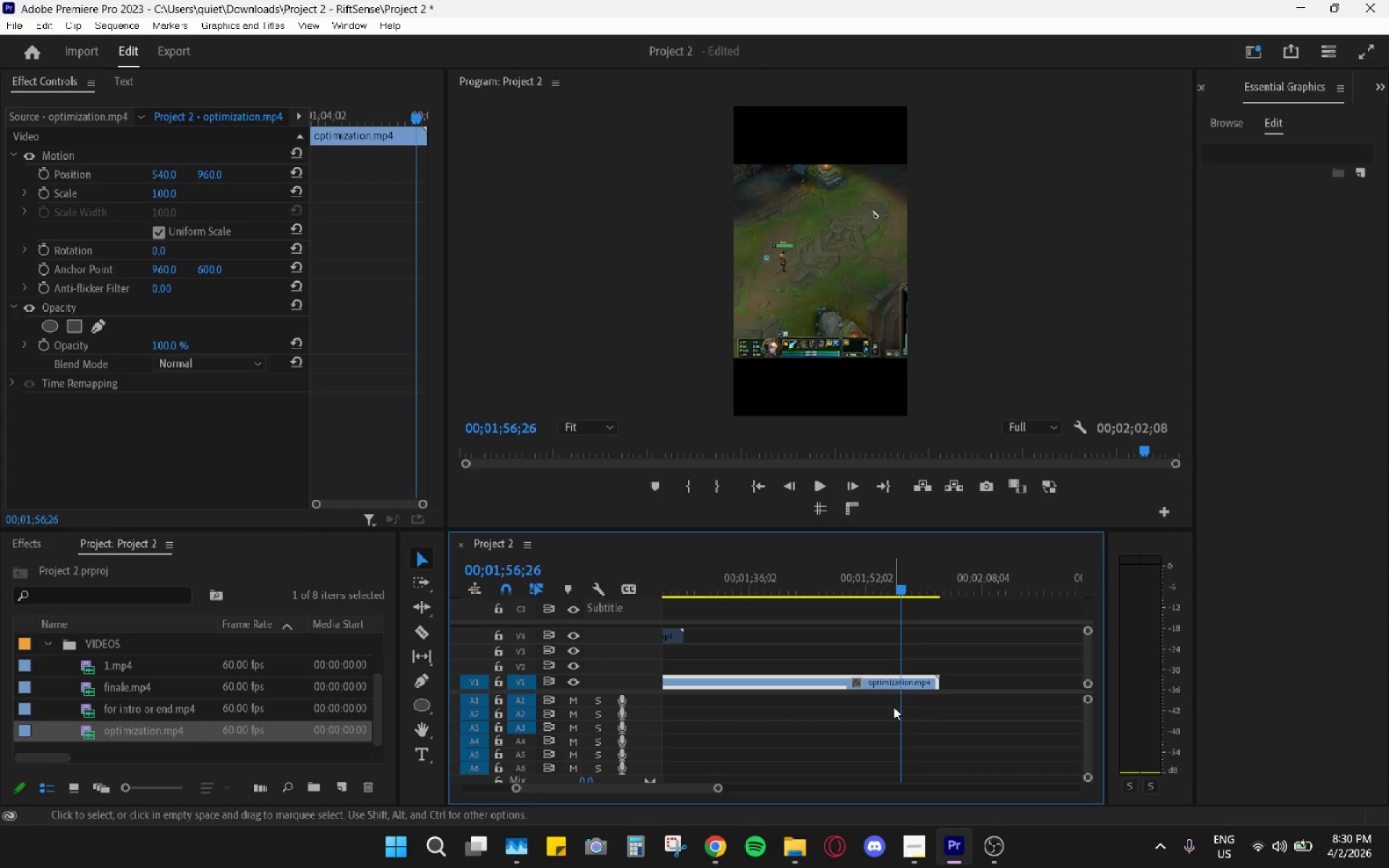 
key(C)
 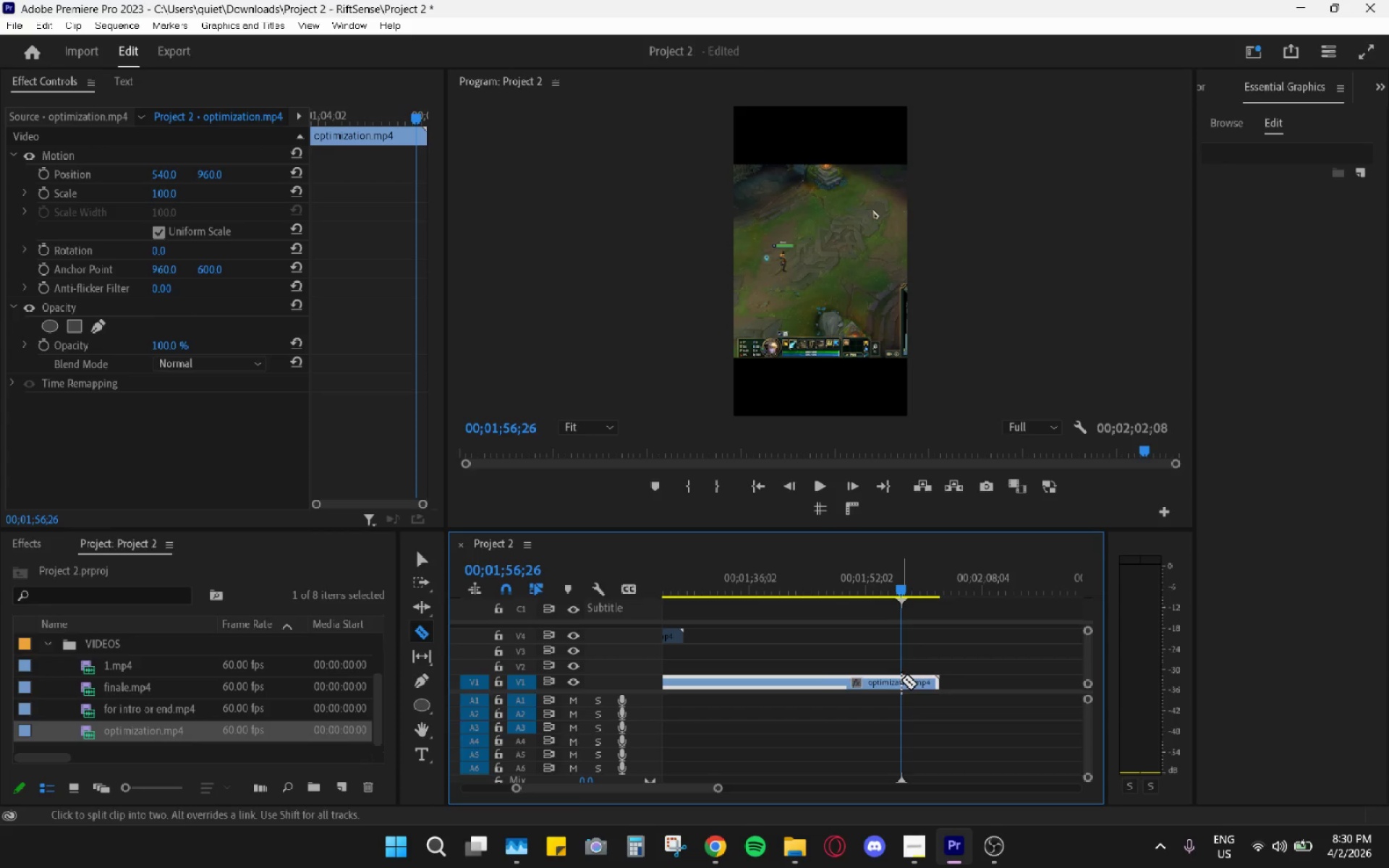 
left_click([900, 679])
 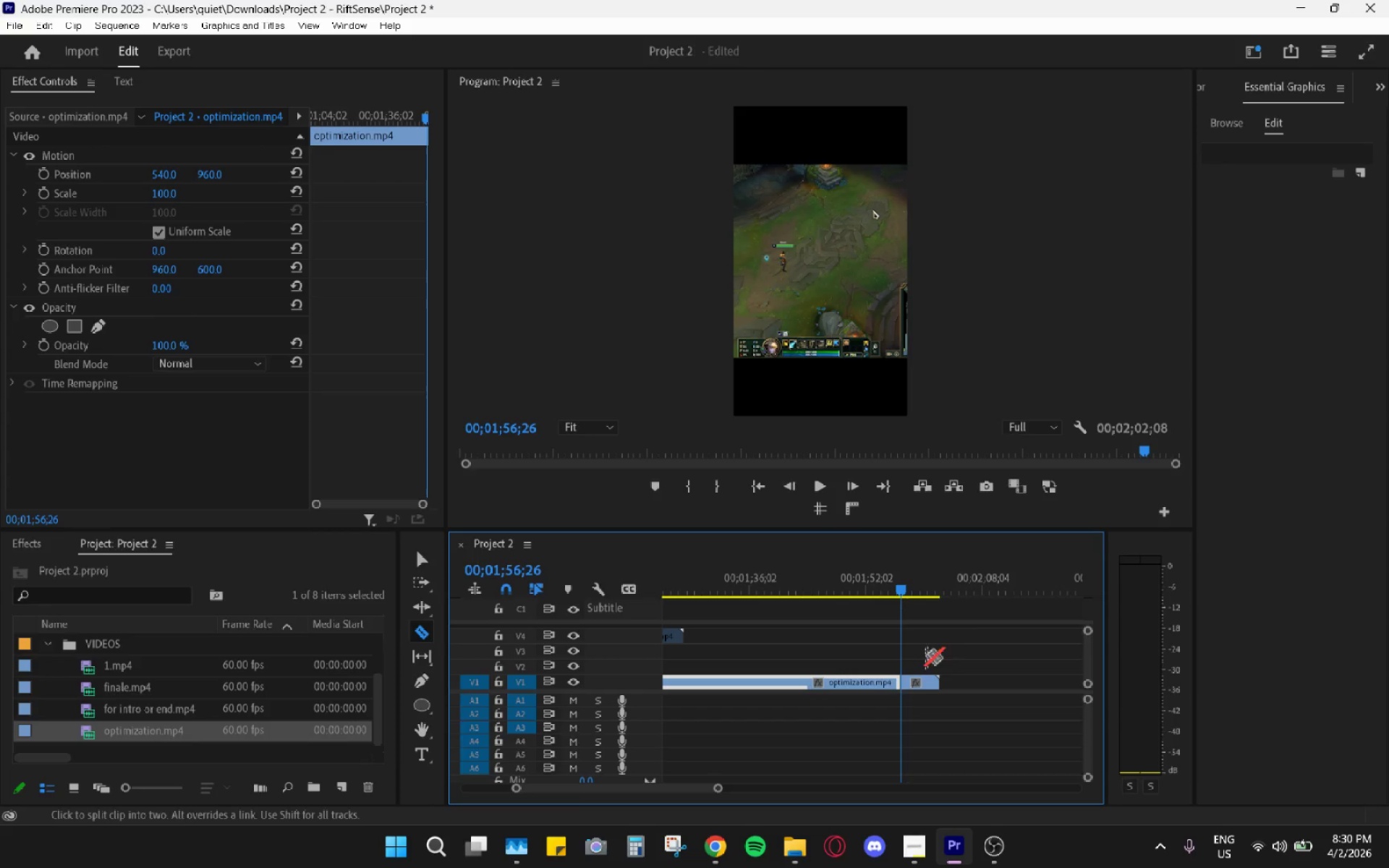 
key(Space)
 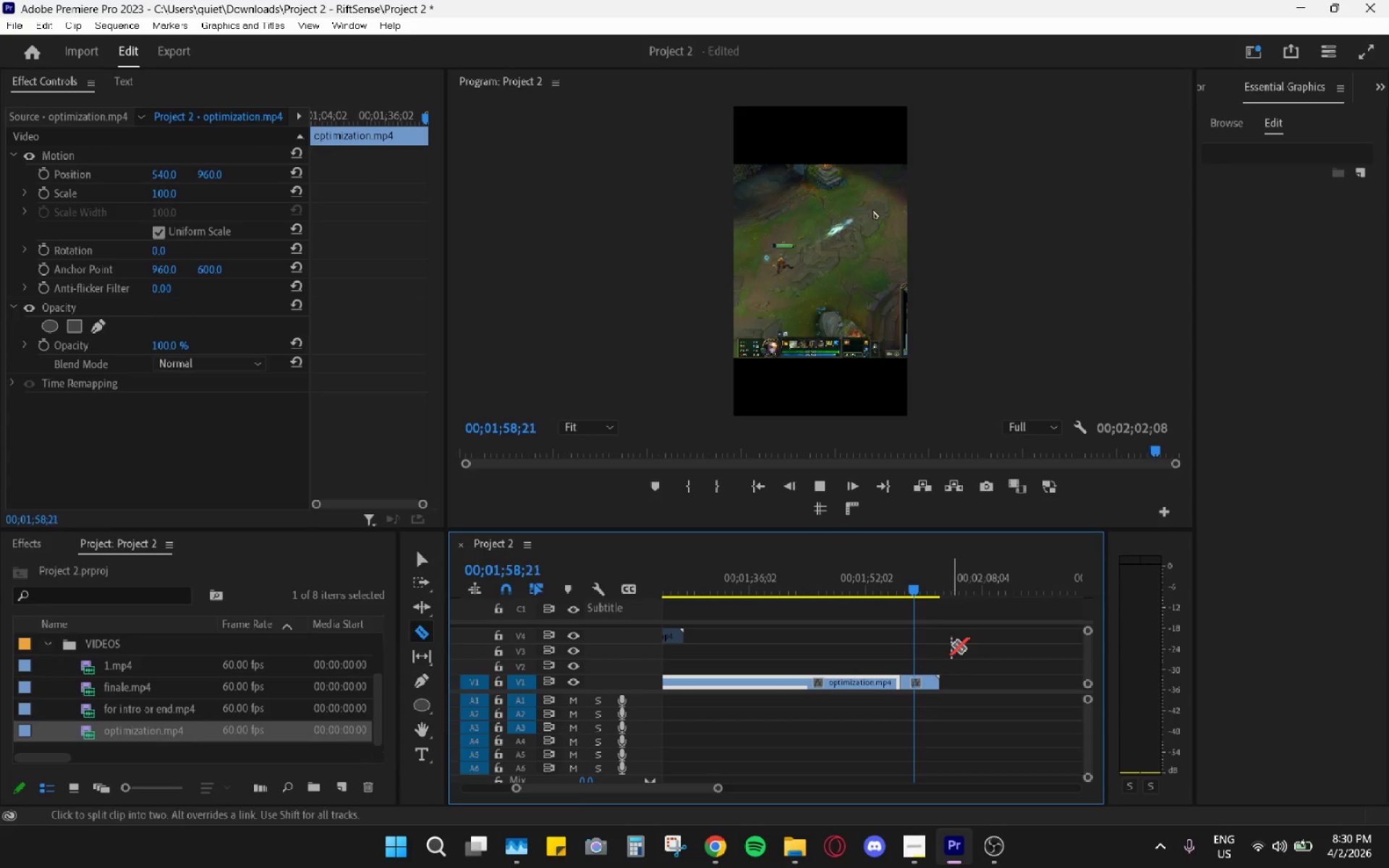 
key(Space)
 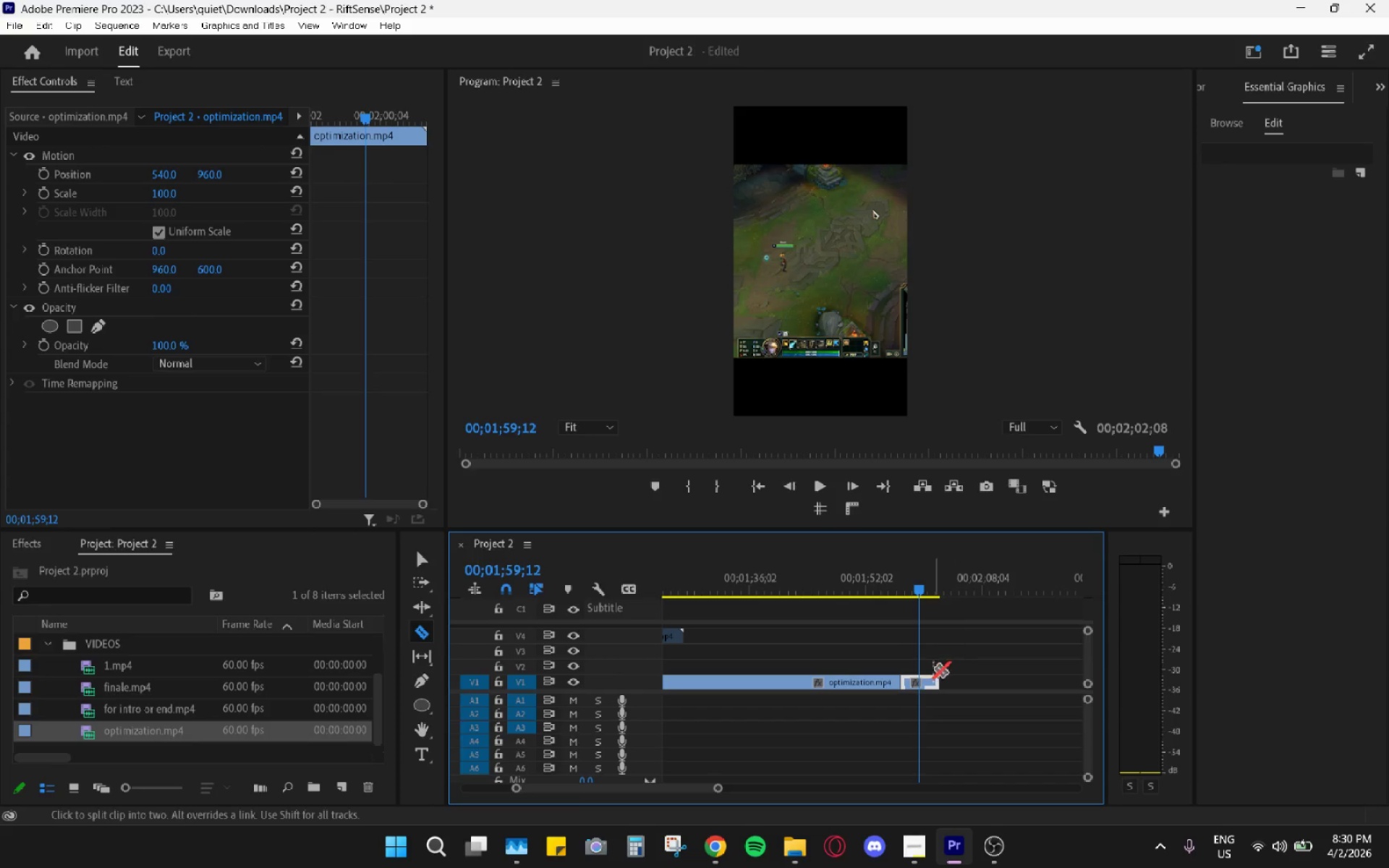 
key(Space)
 